 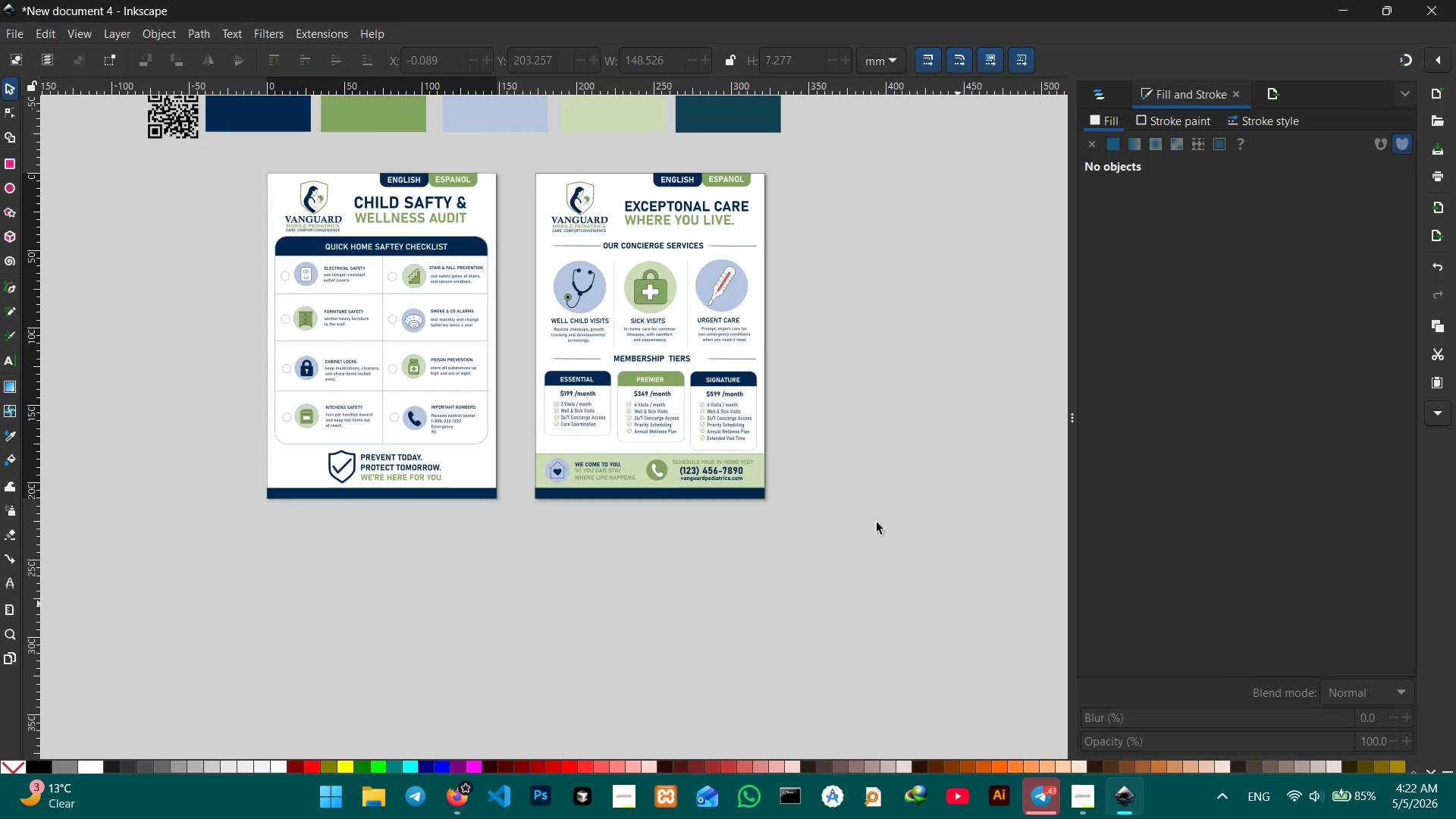 
left_click_drag(start_coordinate=[55, 202], to_coordinate=[183, 262])
 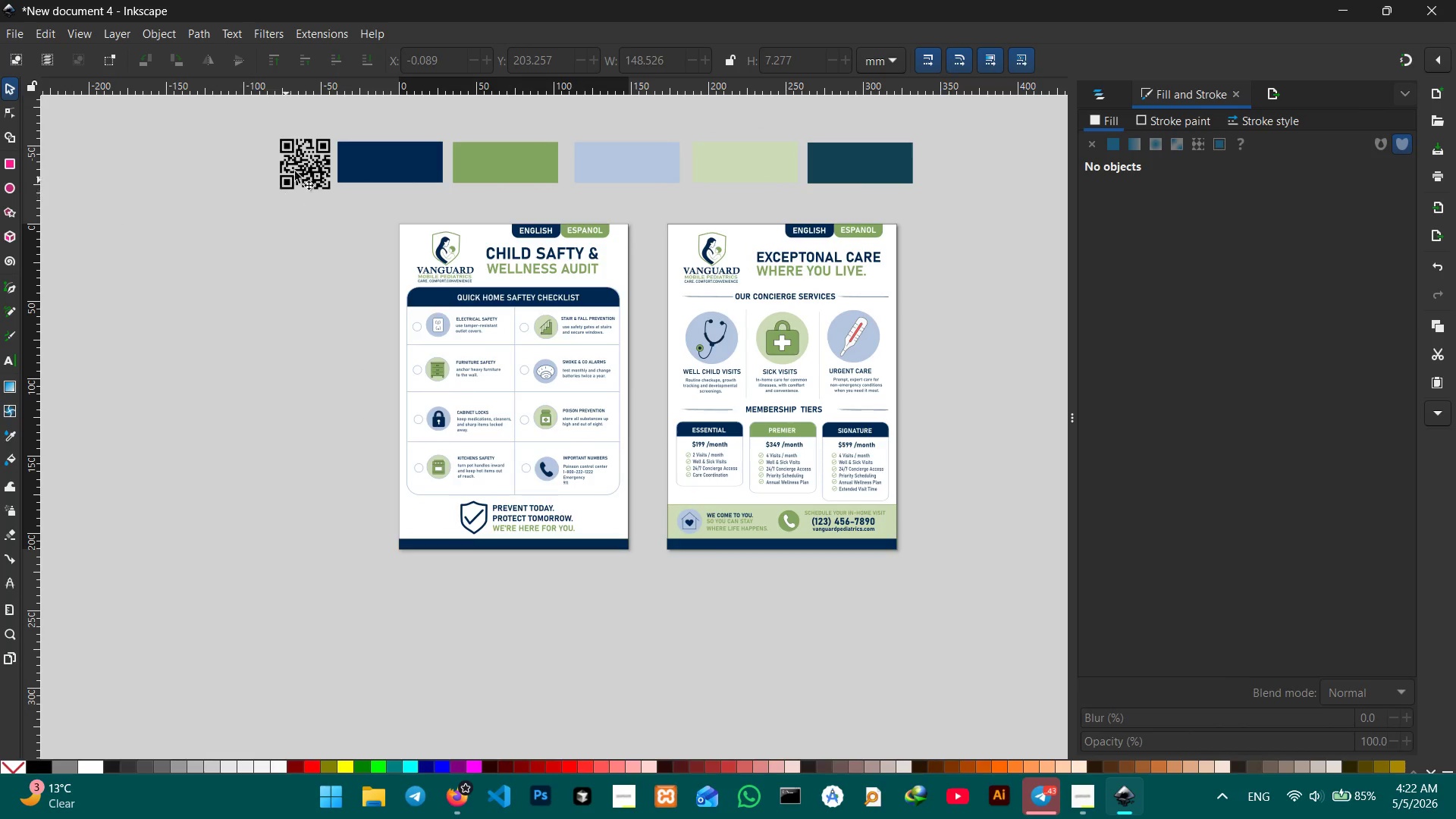 
left_click([296, 170])
 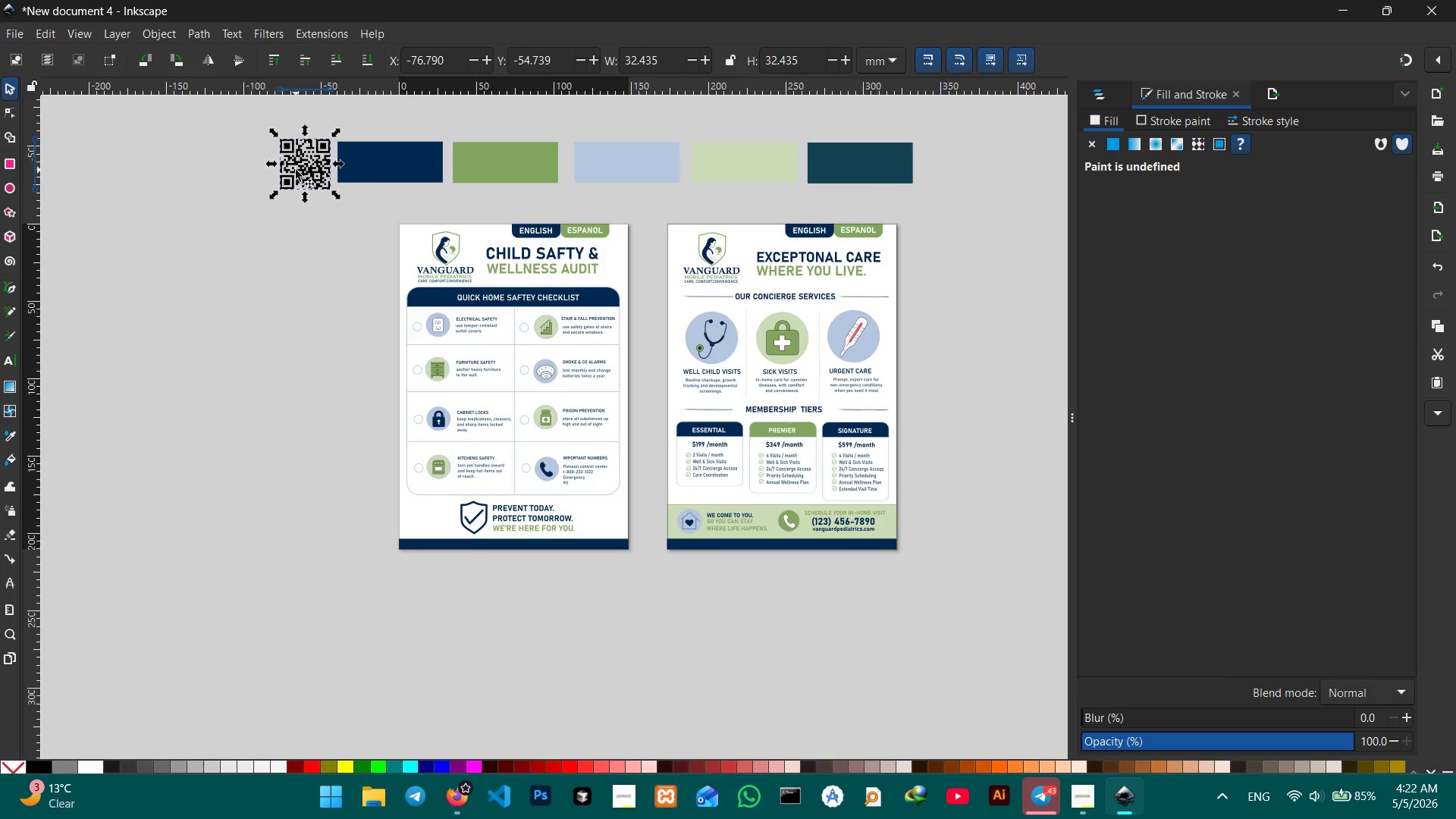 
key(Control+C)
 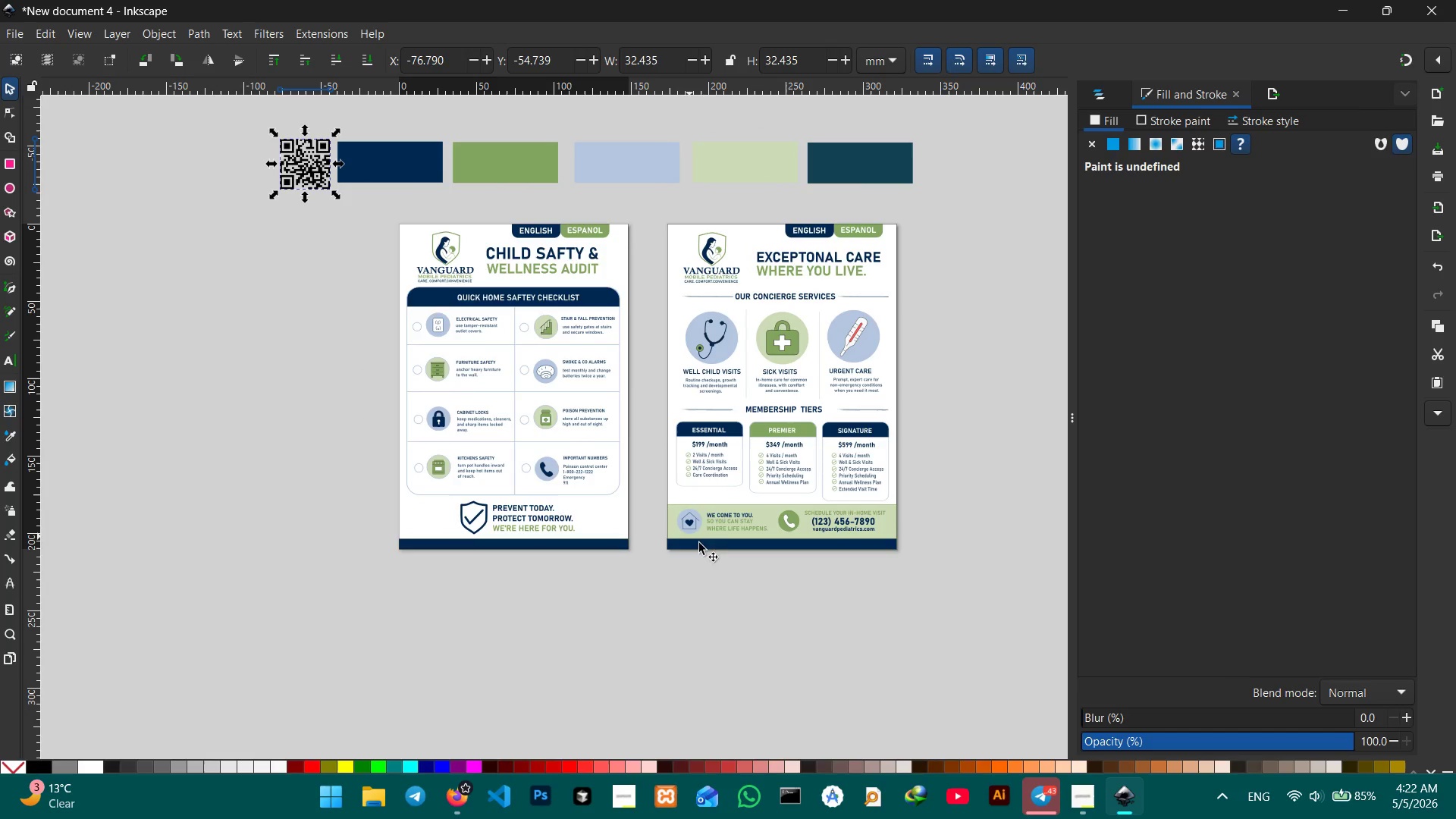 
hold_key(key=Space, duration=0.75)
 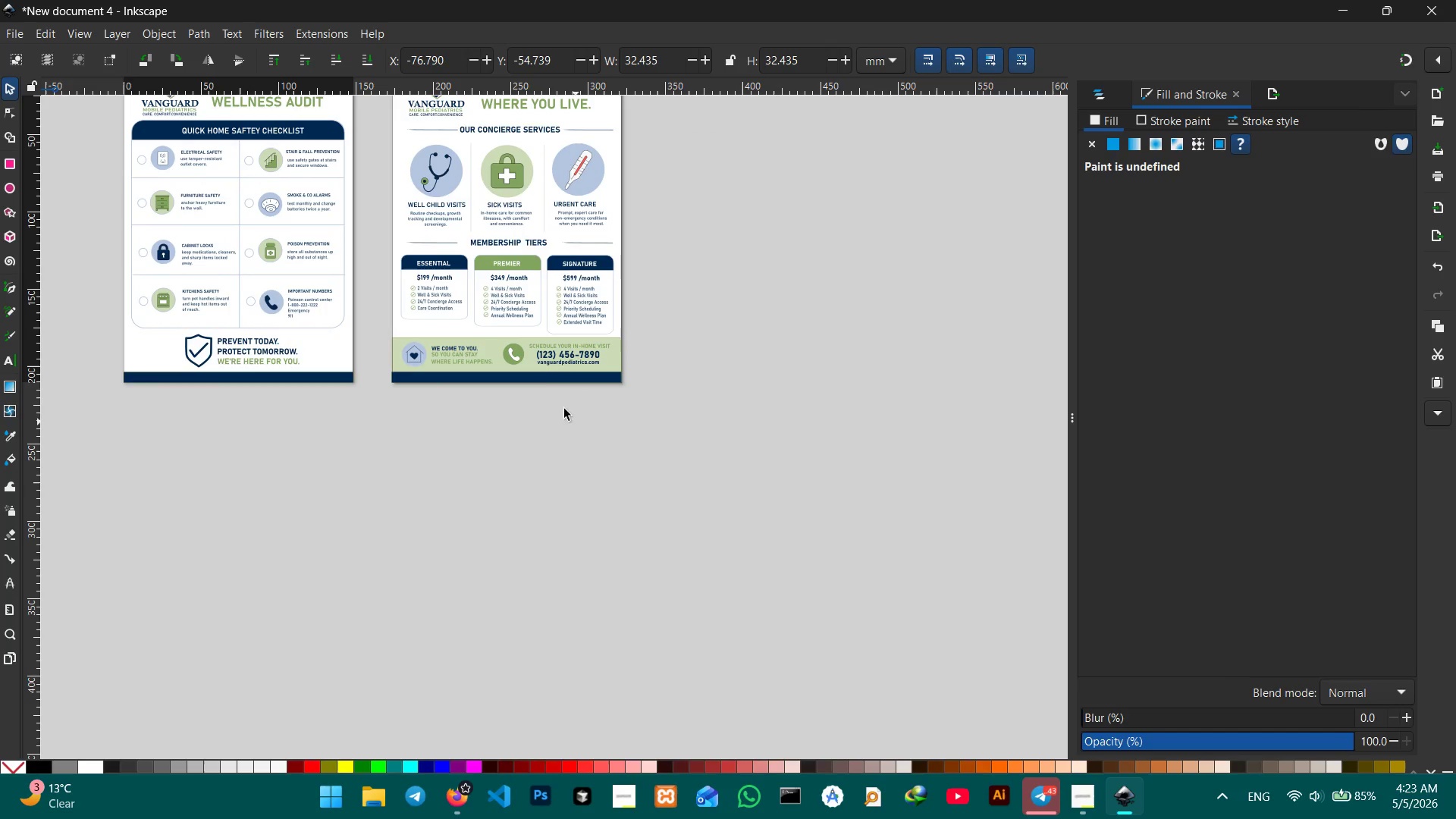 
left_click_drag(start_coordinate=[799, 595], to_coordinate=[458, 474])
 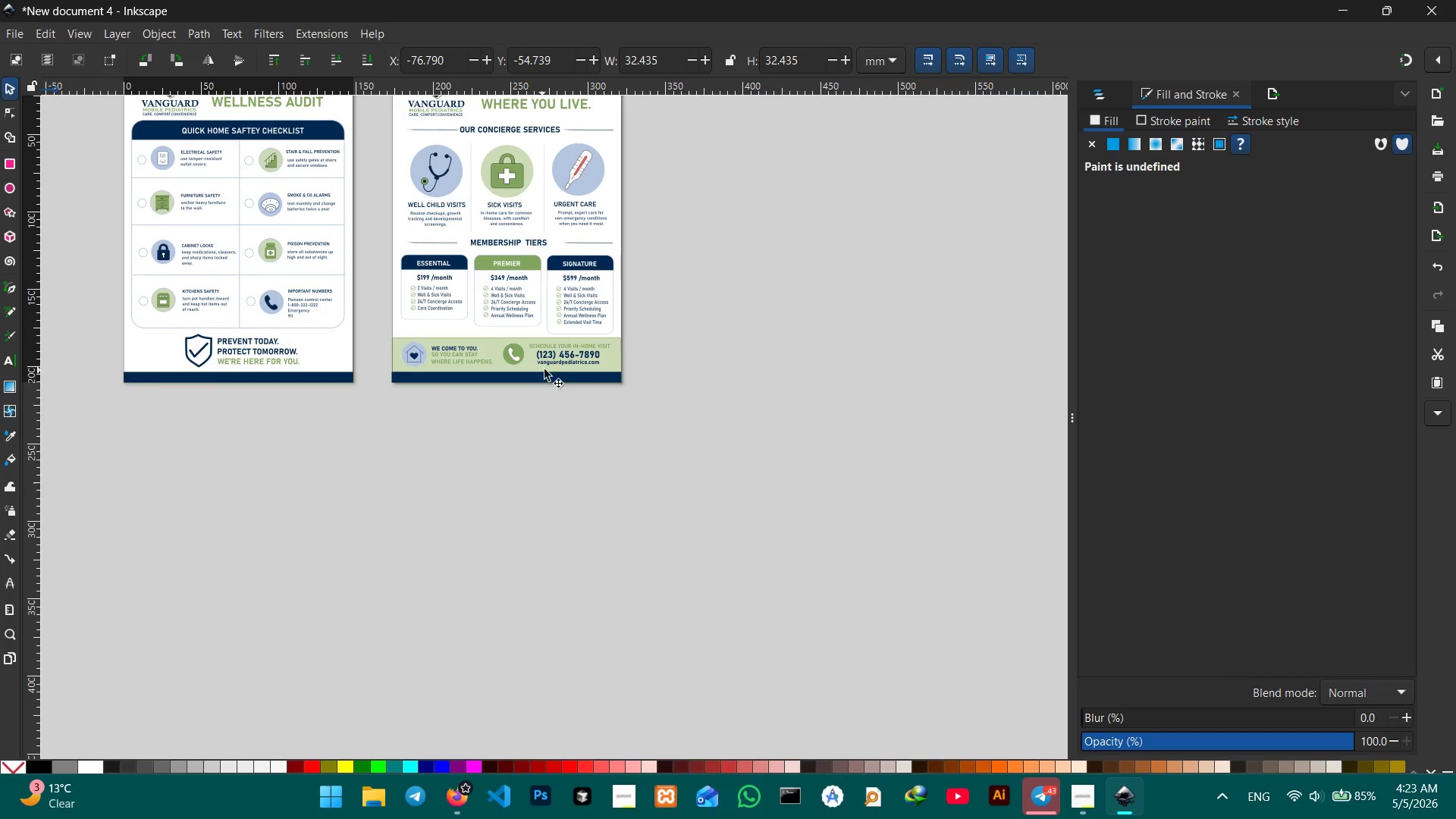 
left_click([569, 357])
 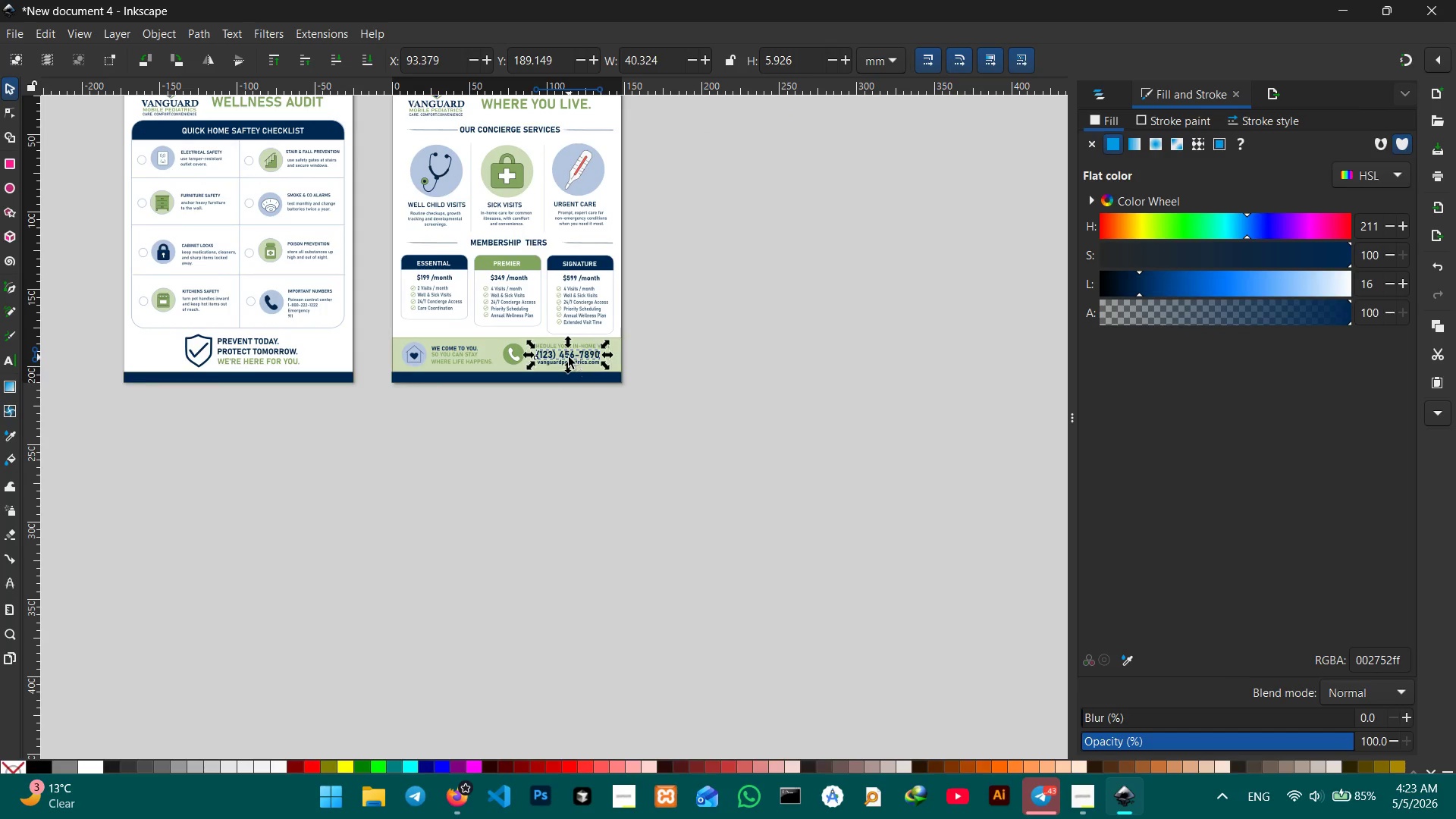 
hold_key(key=ControlLeft, duration=0.47)
scroll: coordinate [569, 357], scroll_direction: up, amount: 4.0
 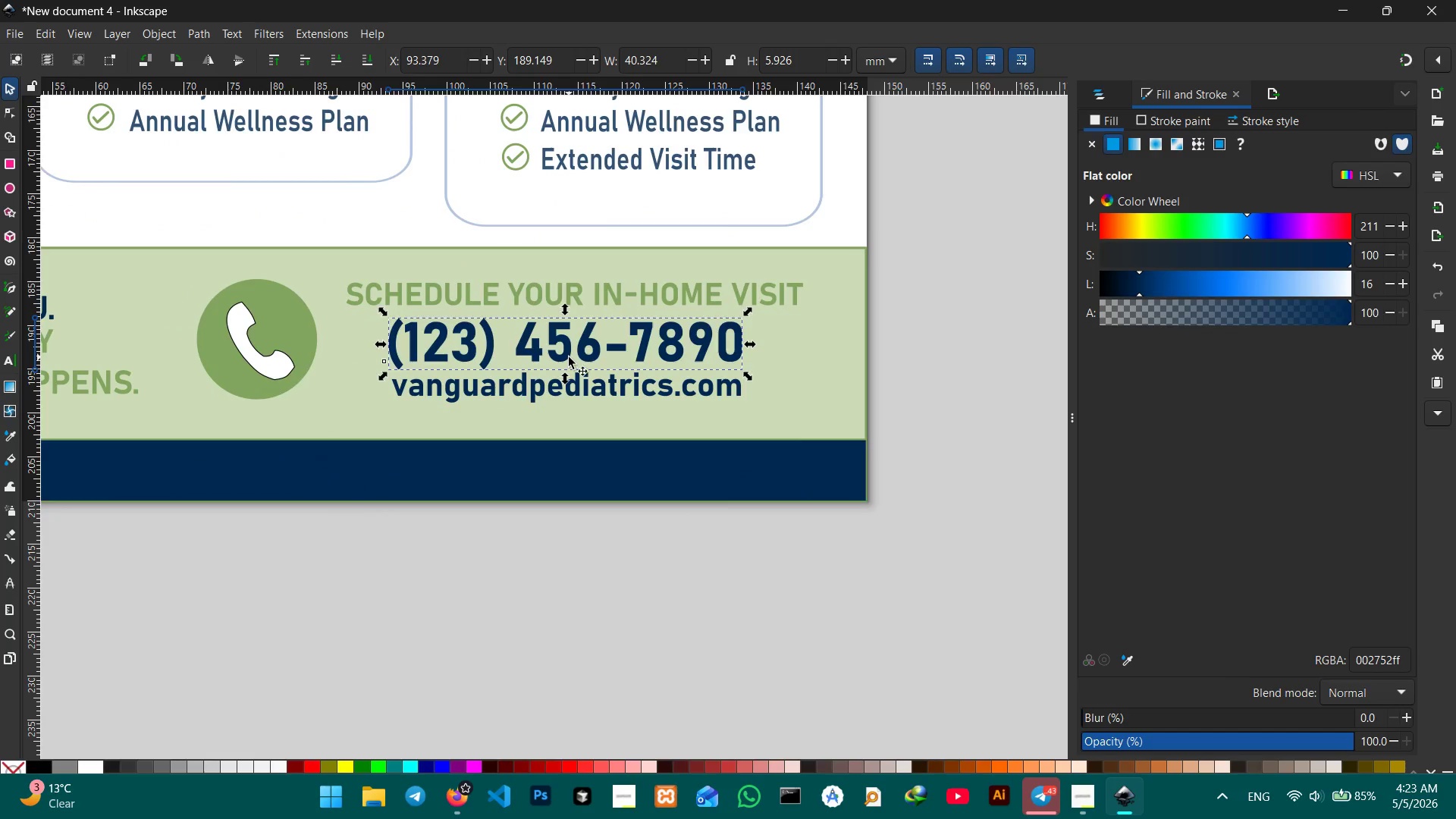 
hold_key(key=ControlLeft, duration=0.34)
scroll: coordinate [569, 357], scroll_direction: none, amount: 0.0
 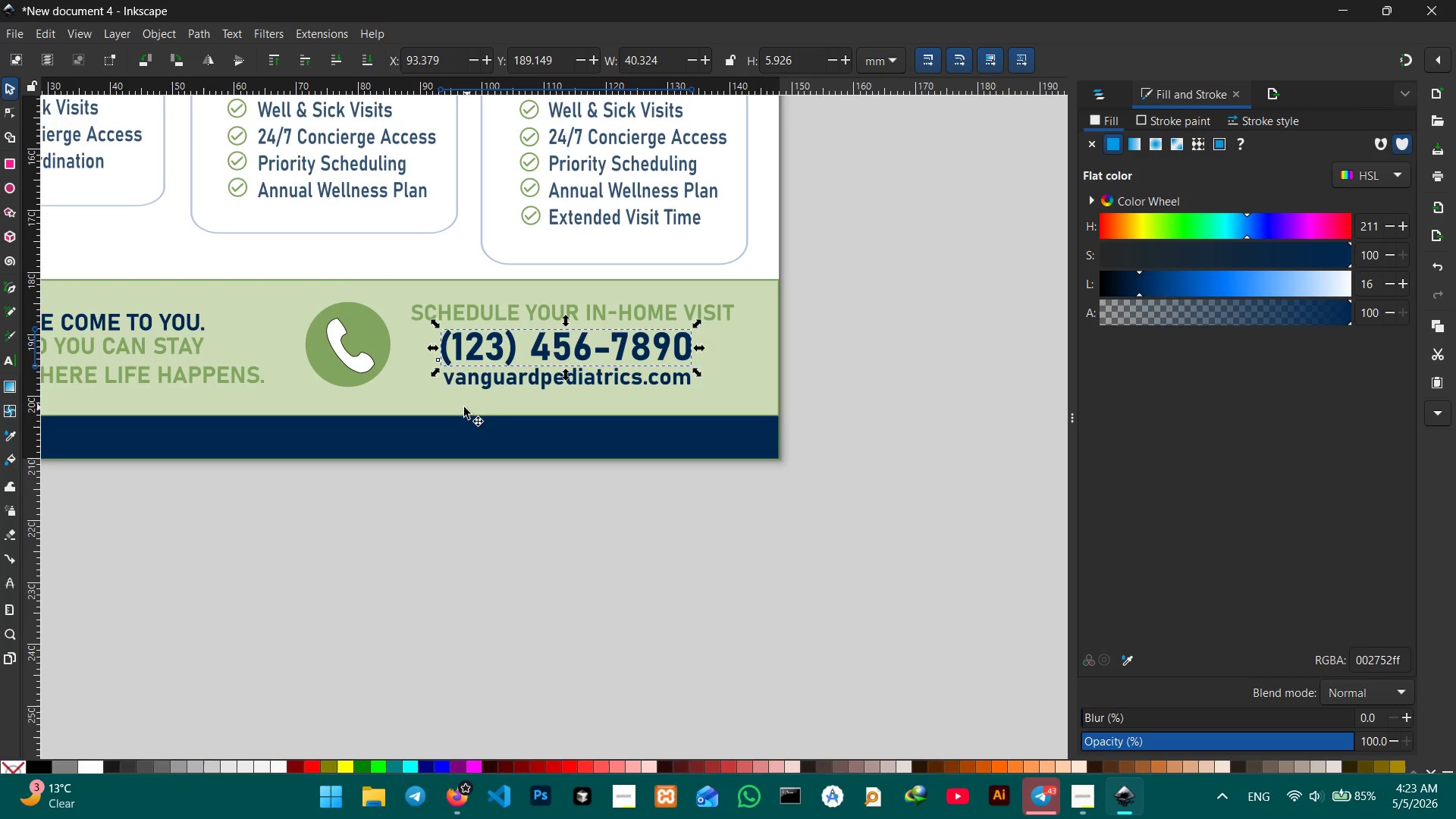 
hold_key(key=Space, duration=0.84)
 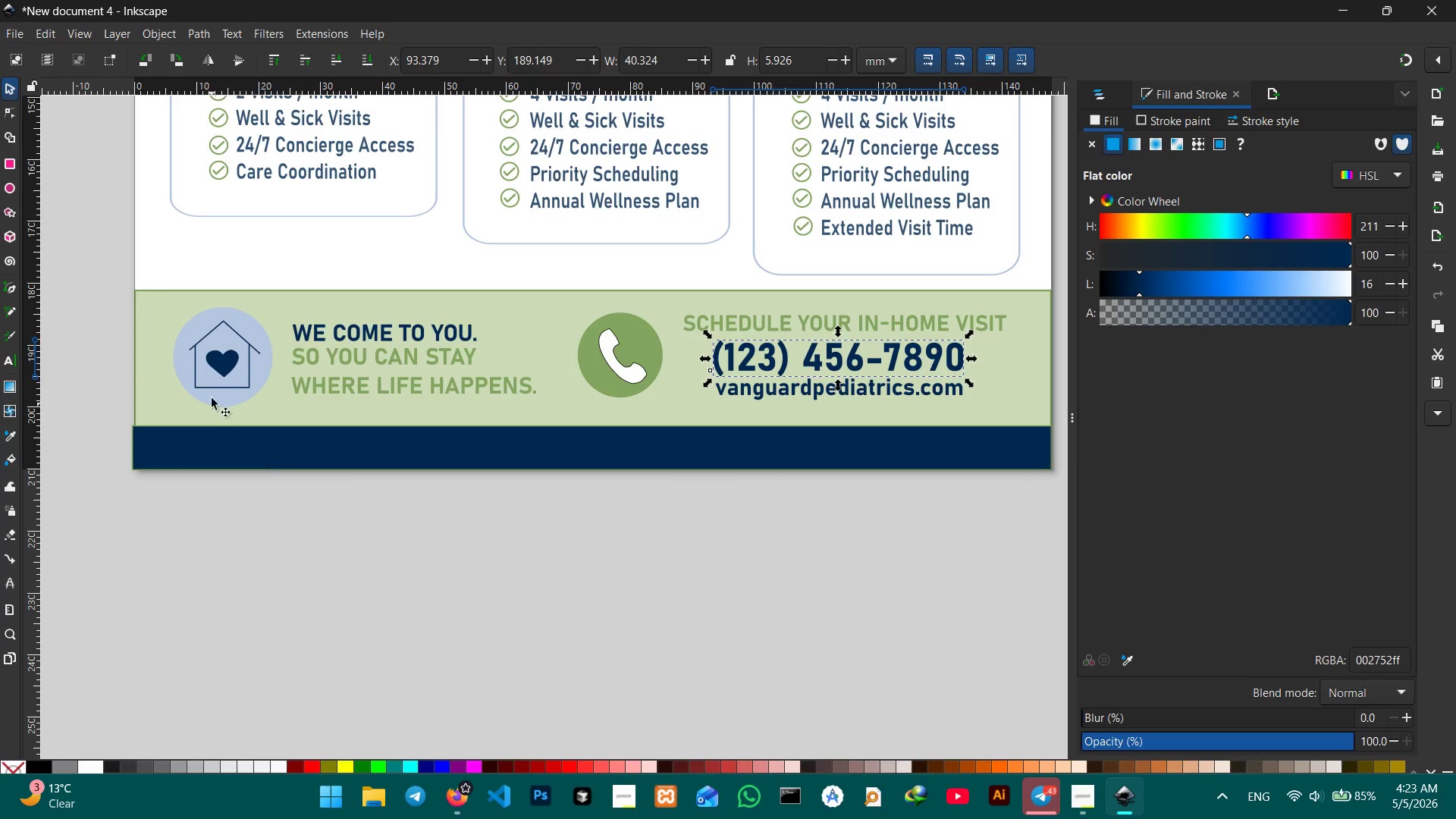 
left_click_drag(start_coordinate=[463, 408], to_coordinate=[736, 419])
 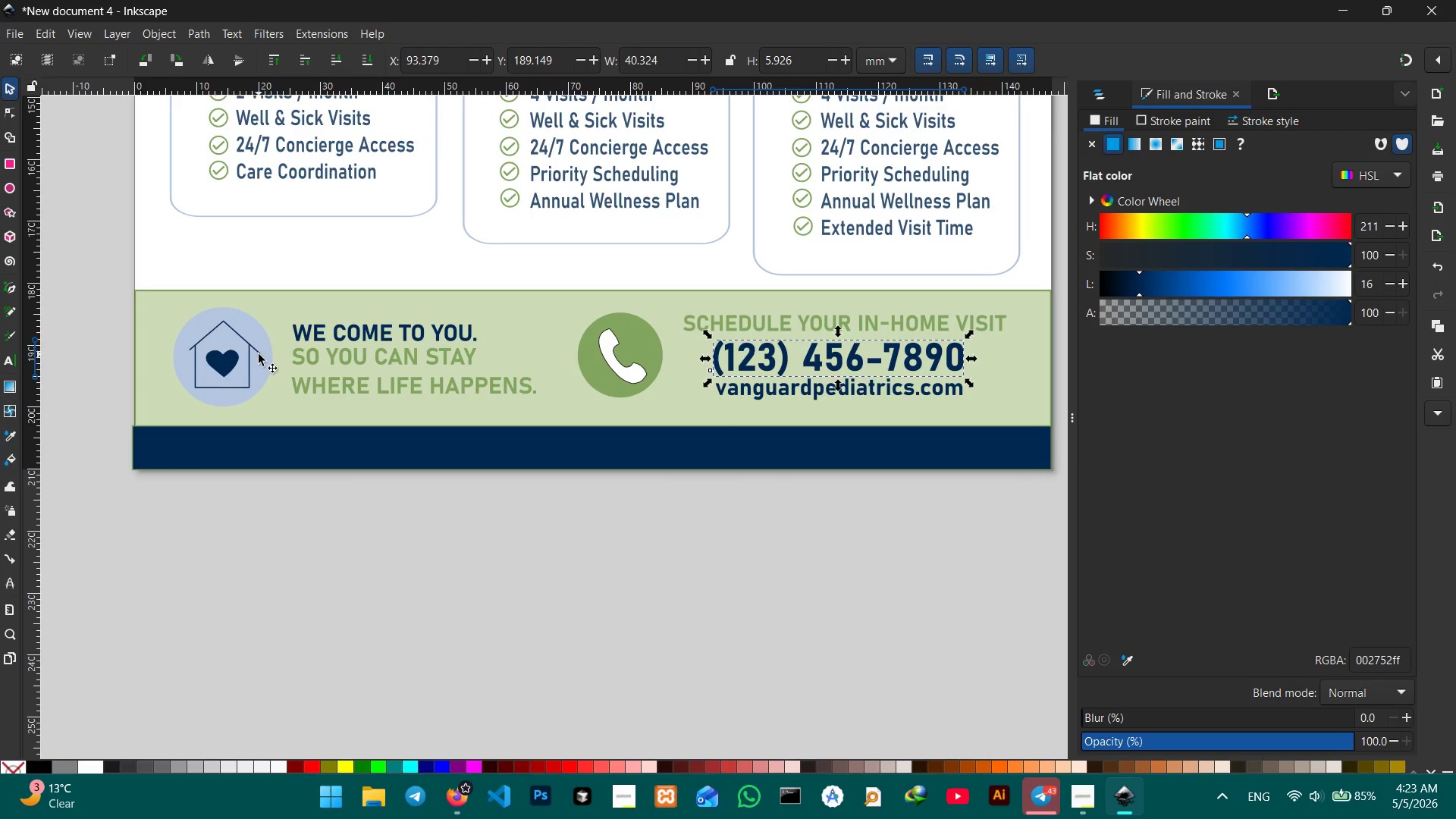 
left_click([234, 357])
 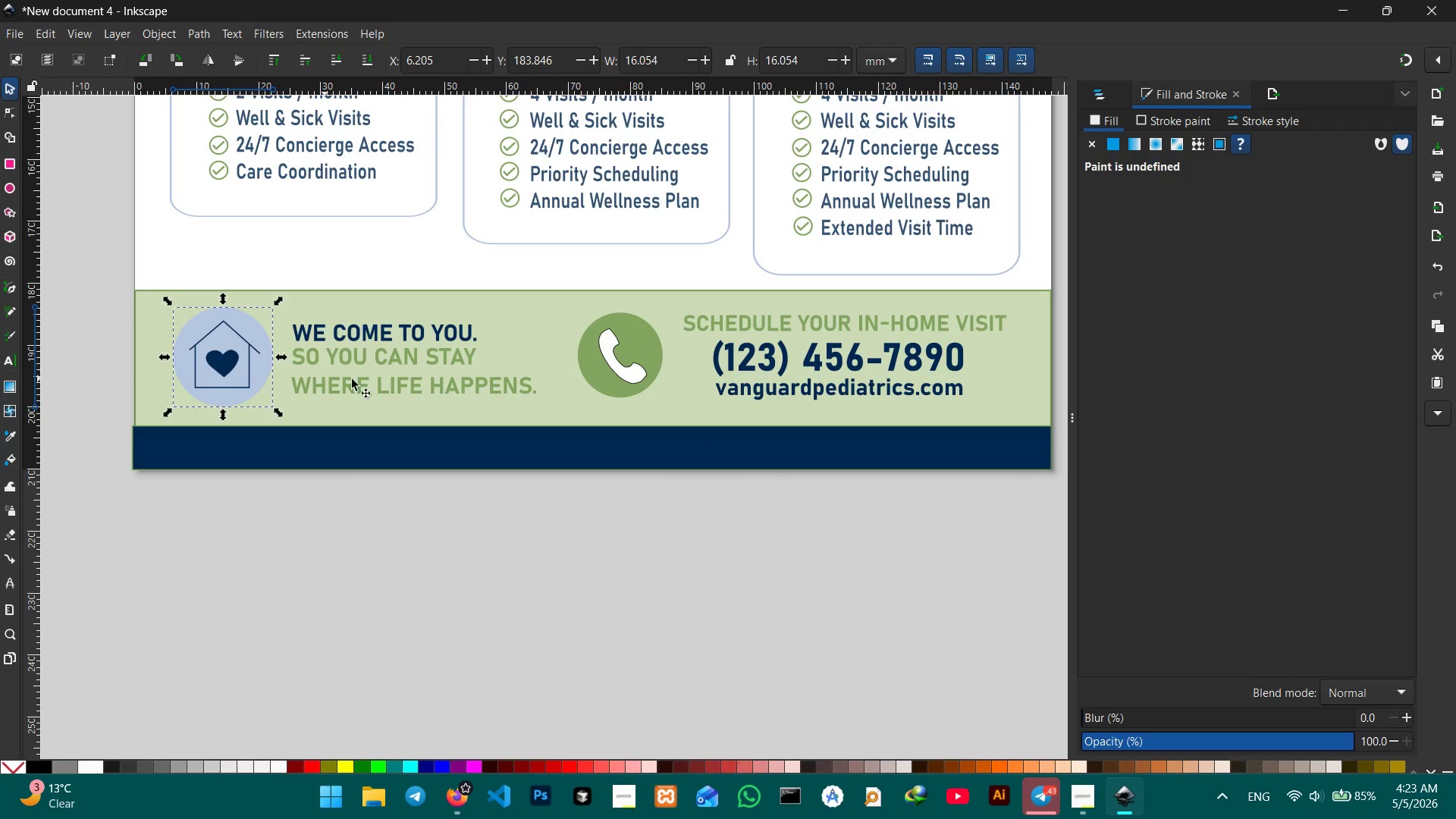 
hold_key(key=ShiftLeft, duration=2.05)
left_click([384, 359])
 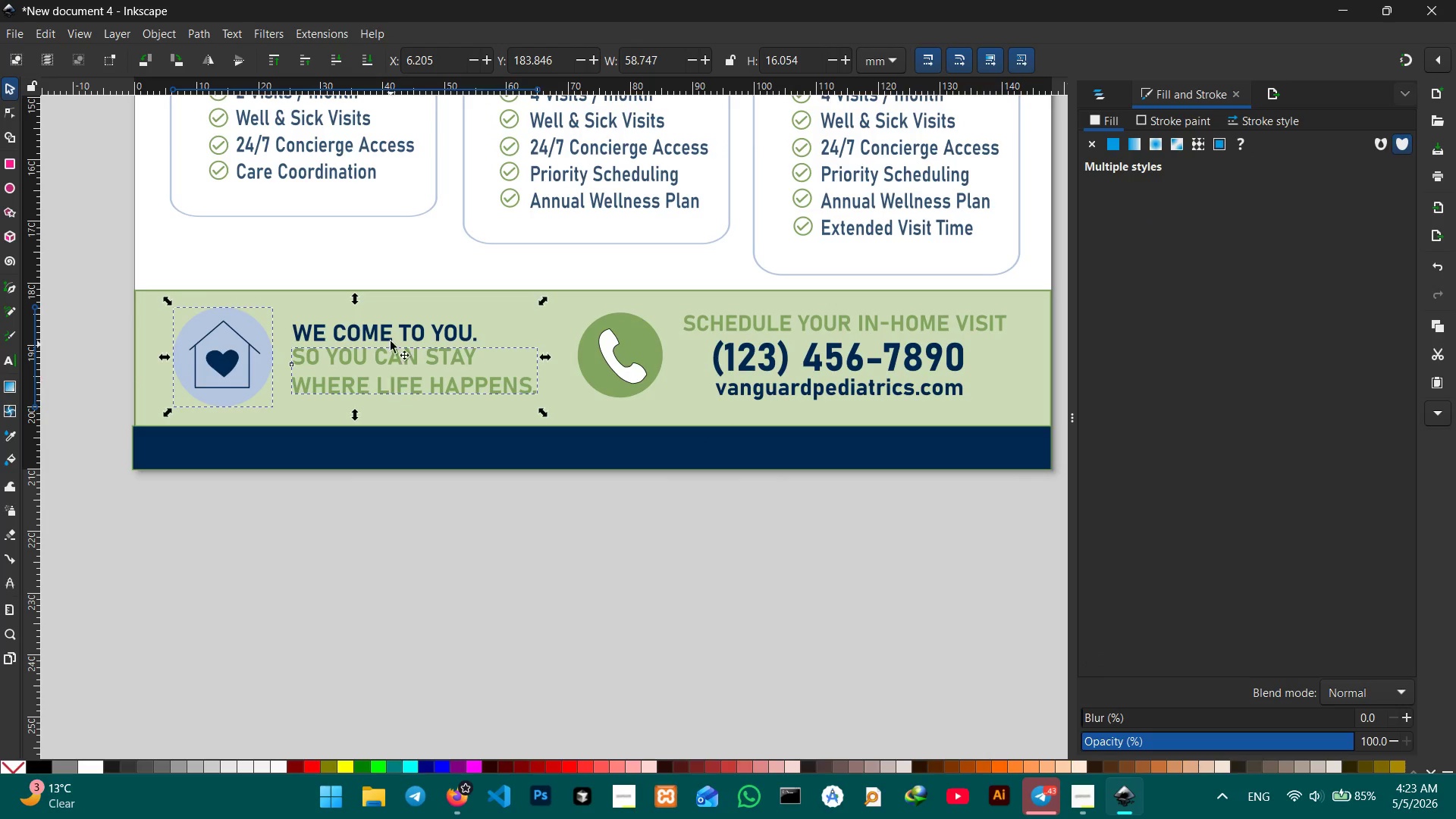 
left_click([404, 331])
 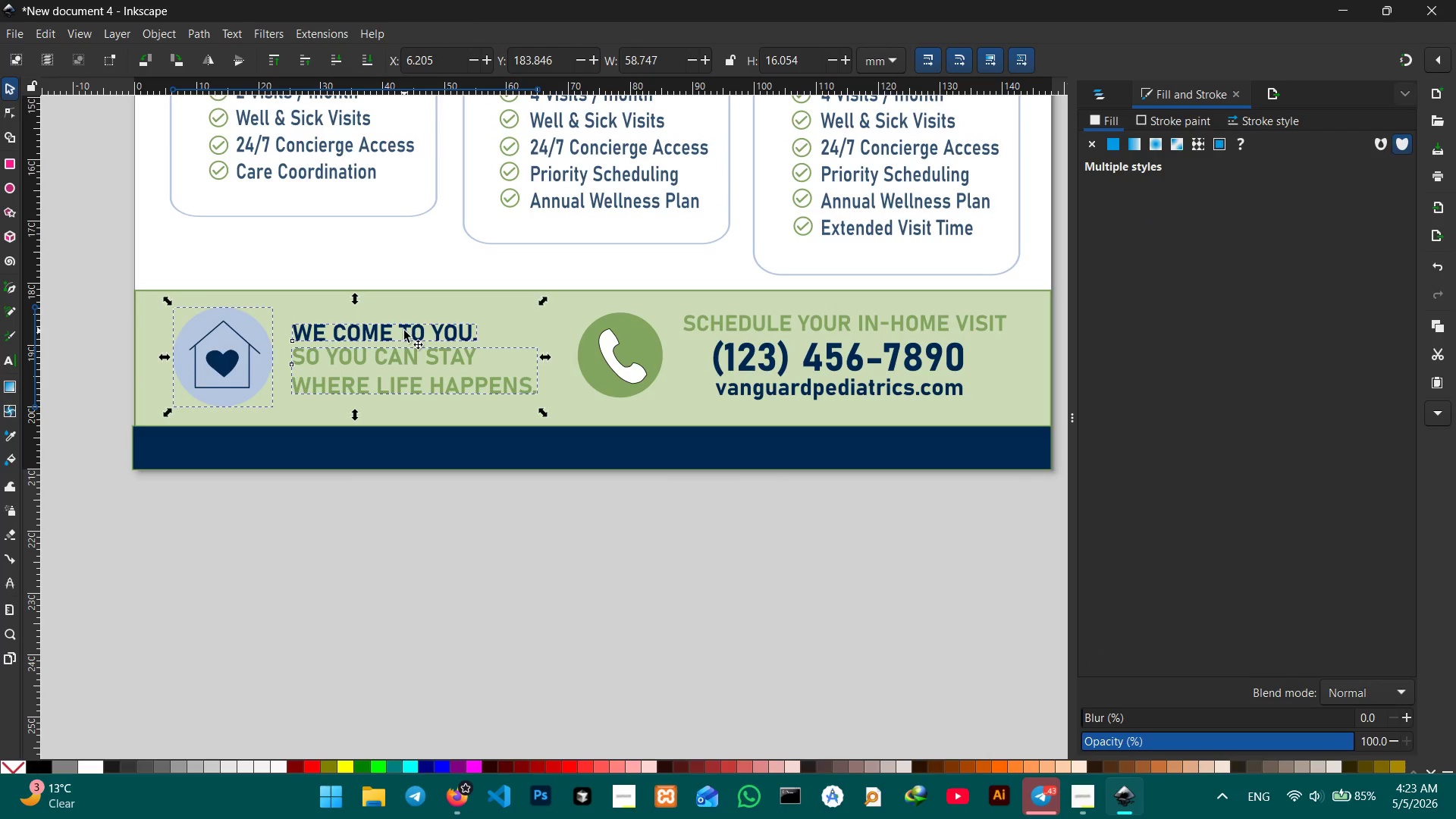 
key(Control+G)
 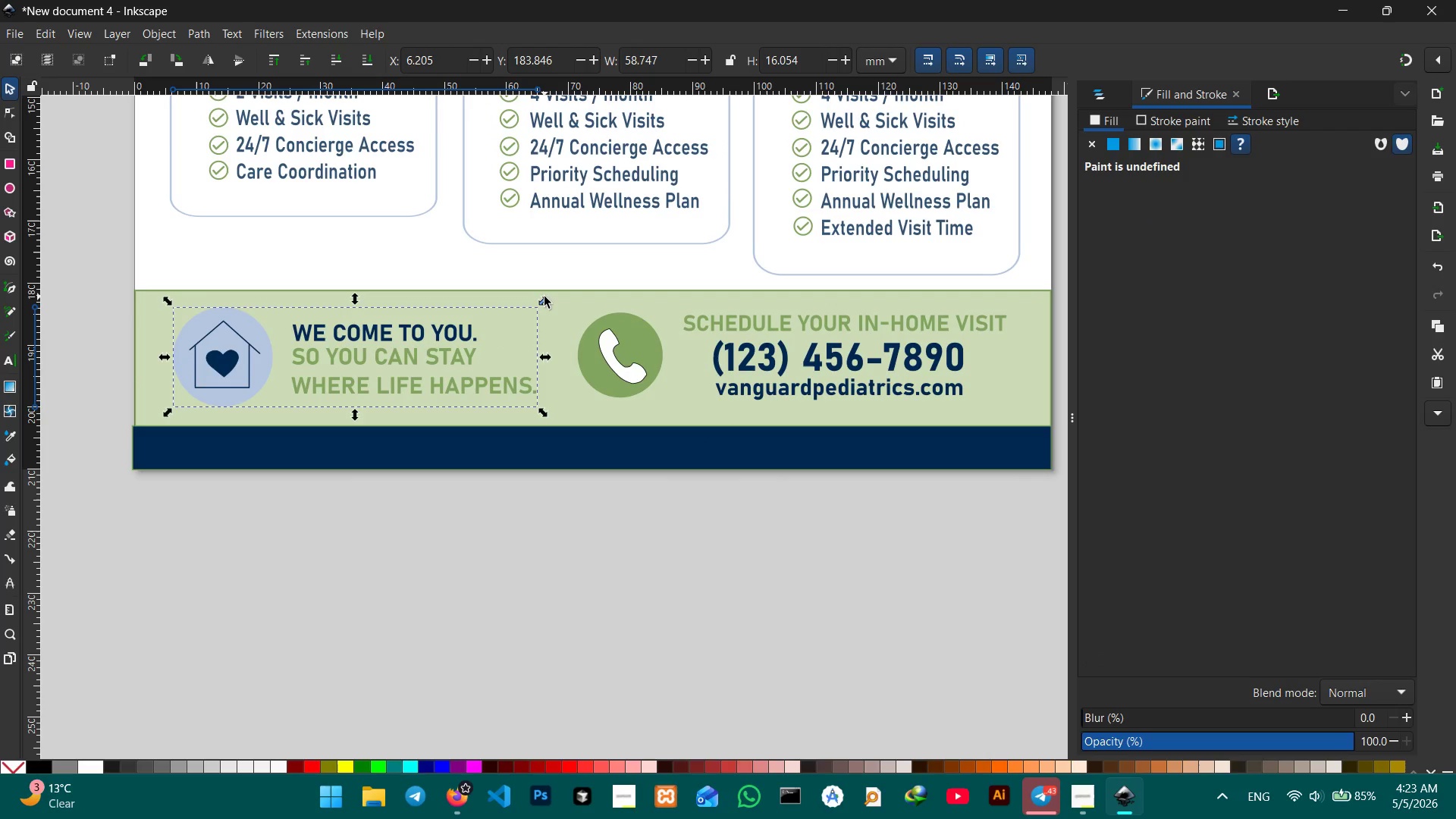 
left_click([544, 297])
 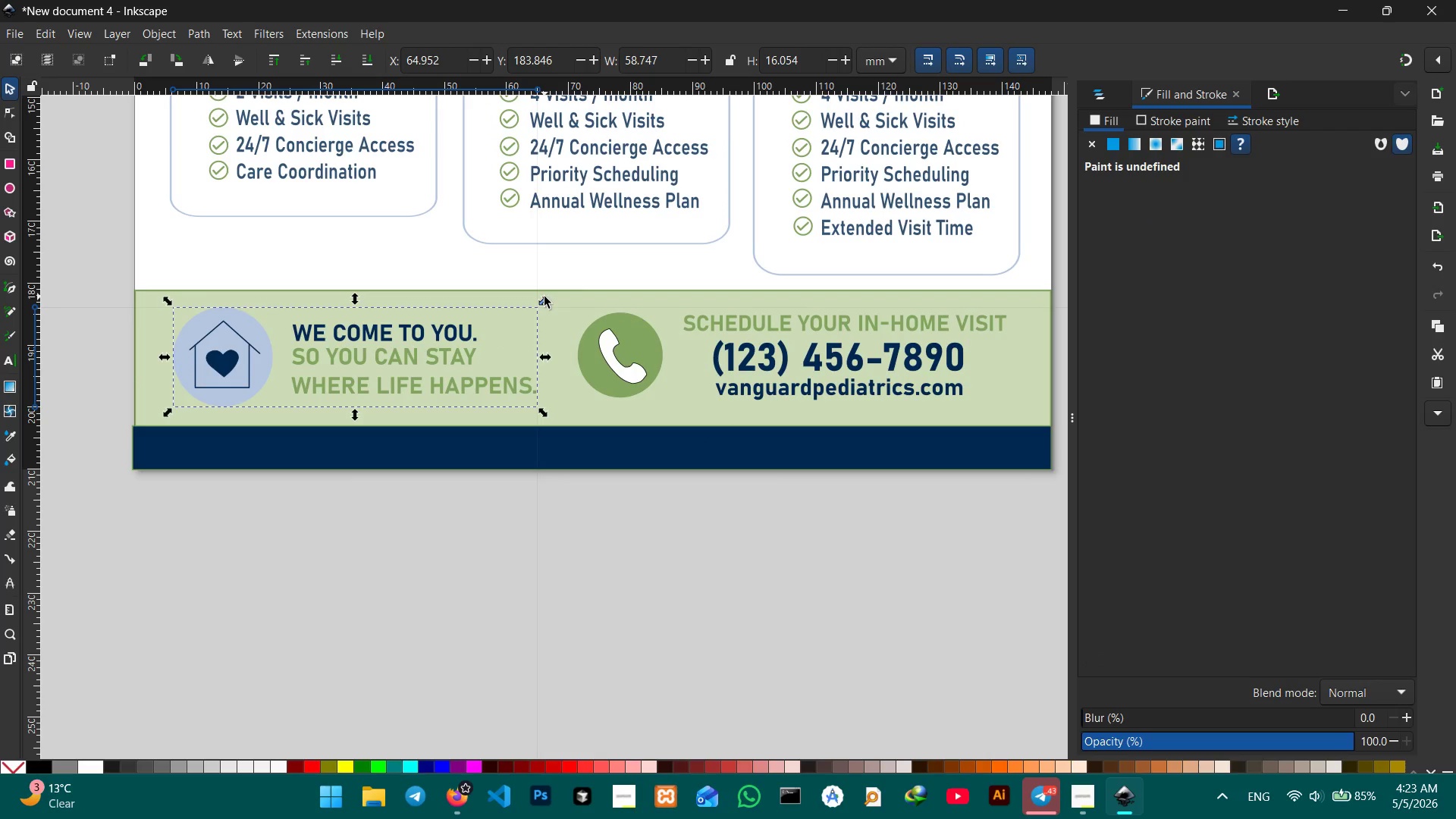 
hold_key(key=ControlLeft, duration=1.45)
left_click_drag(start_coordinate=[544, 297], to_coordinate=[495, 309])
 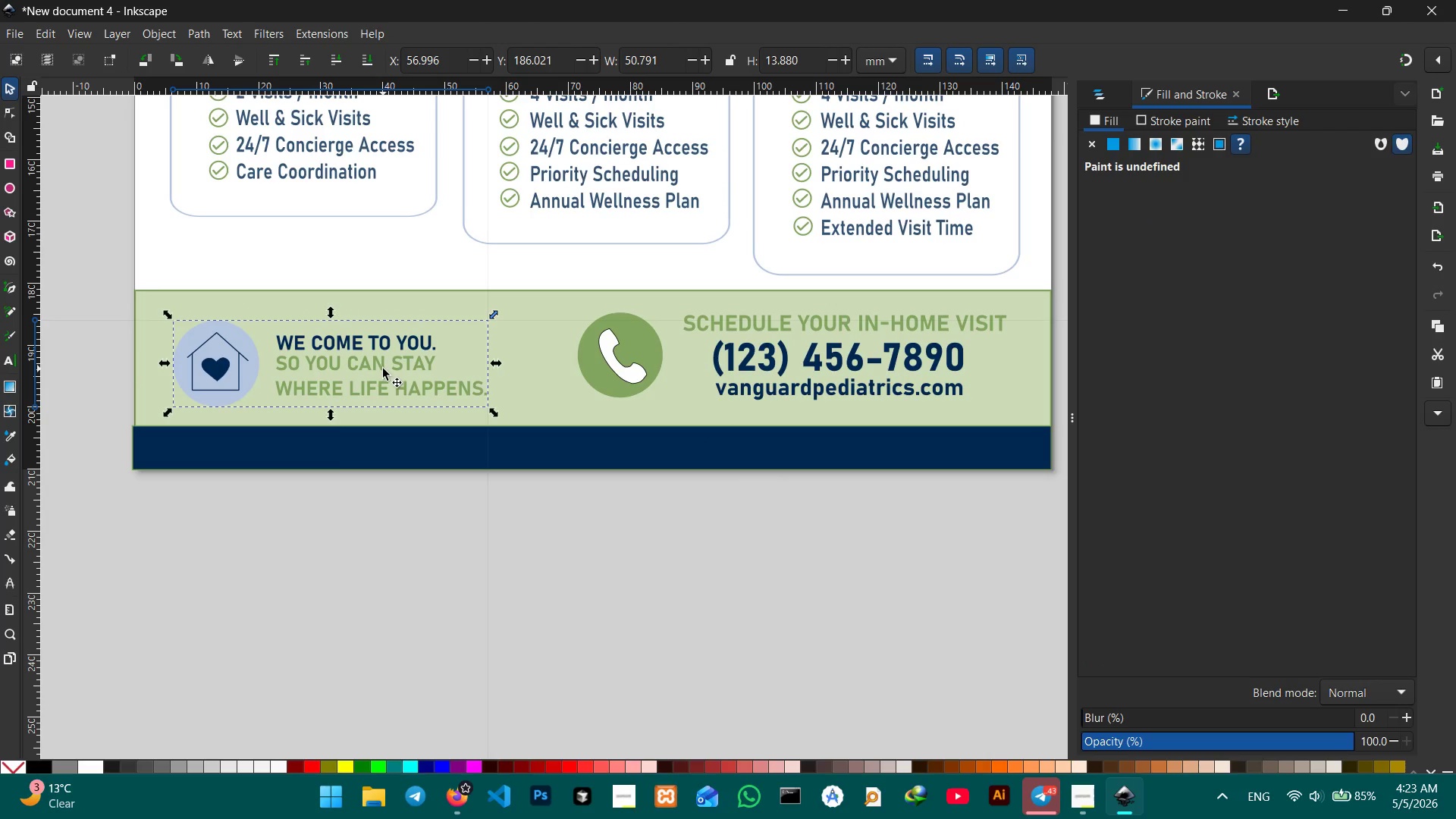 
left_click_drag(start_coordinate=[383, 369], to_coordinate=[377, 352])
 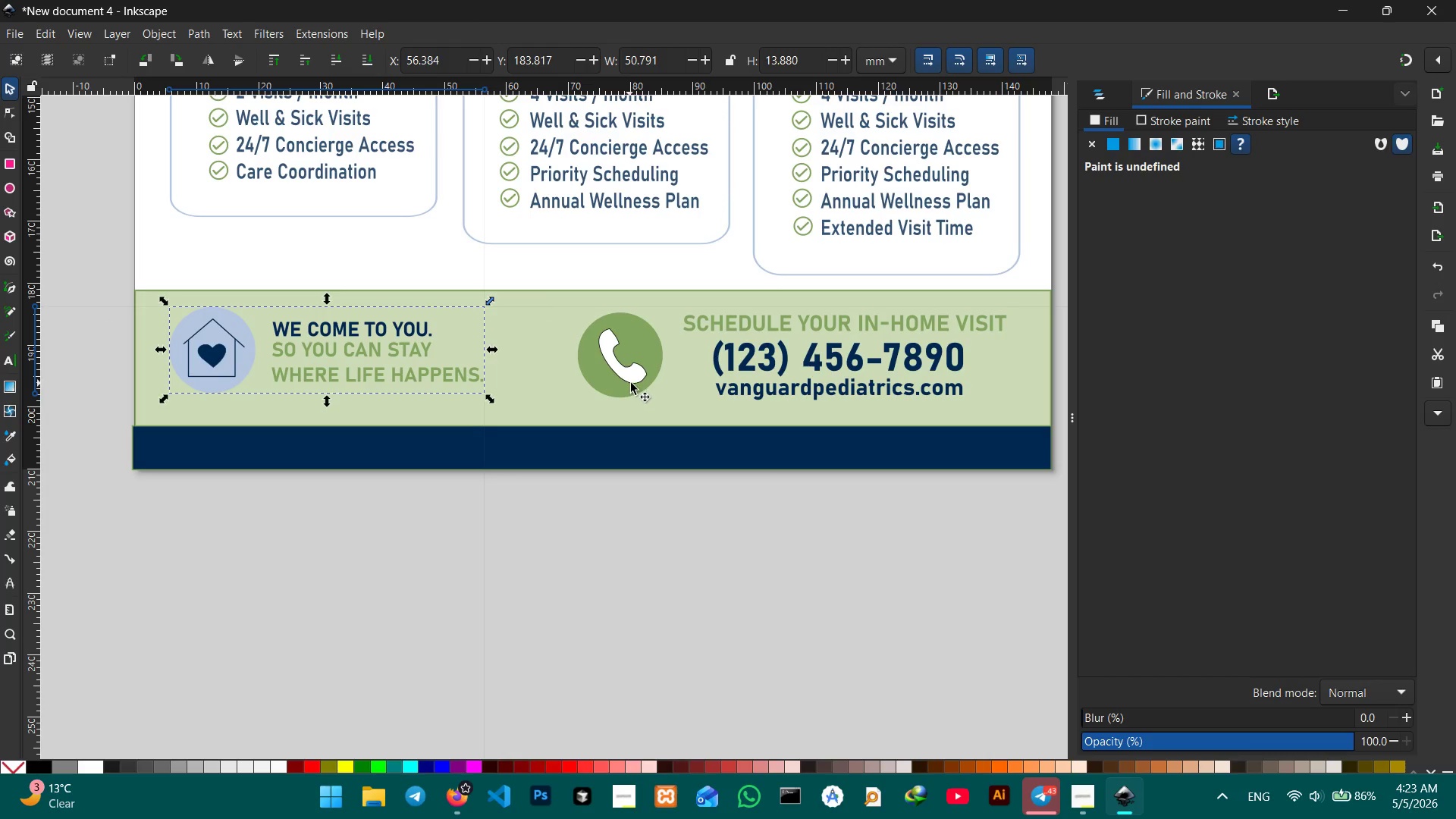 
left_click([635, 381])
 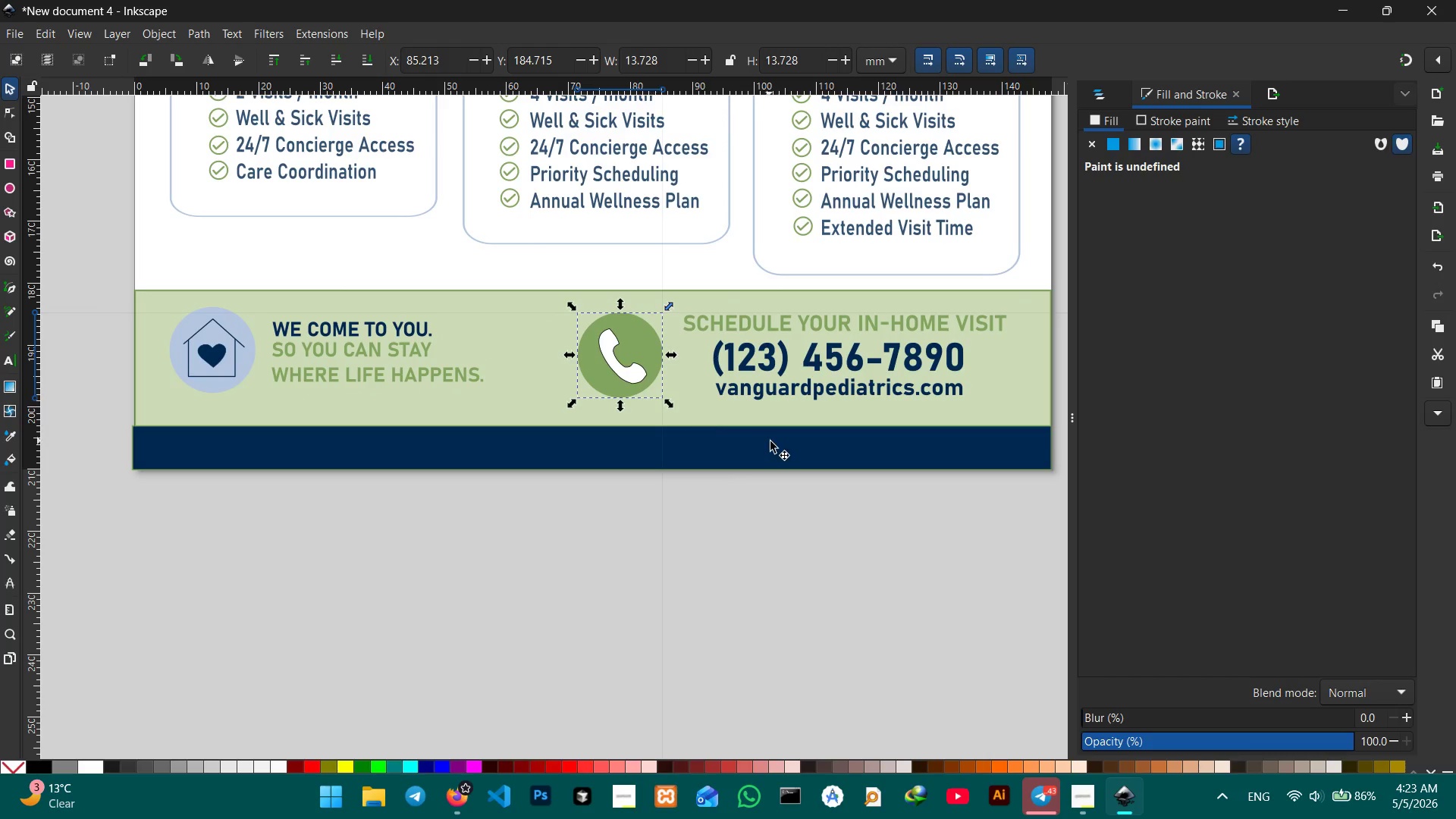 
hold_key(key=Space, duration=0.55)
 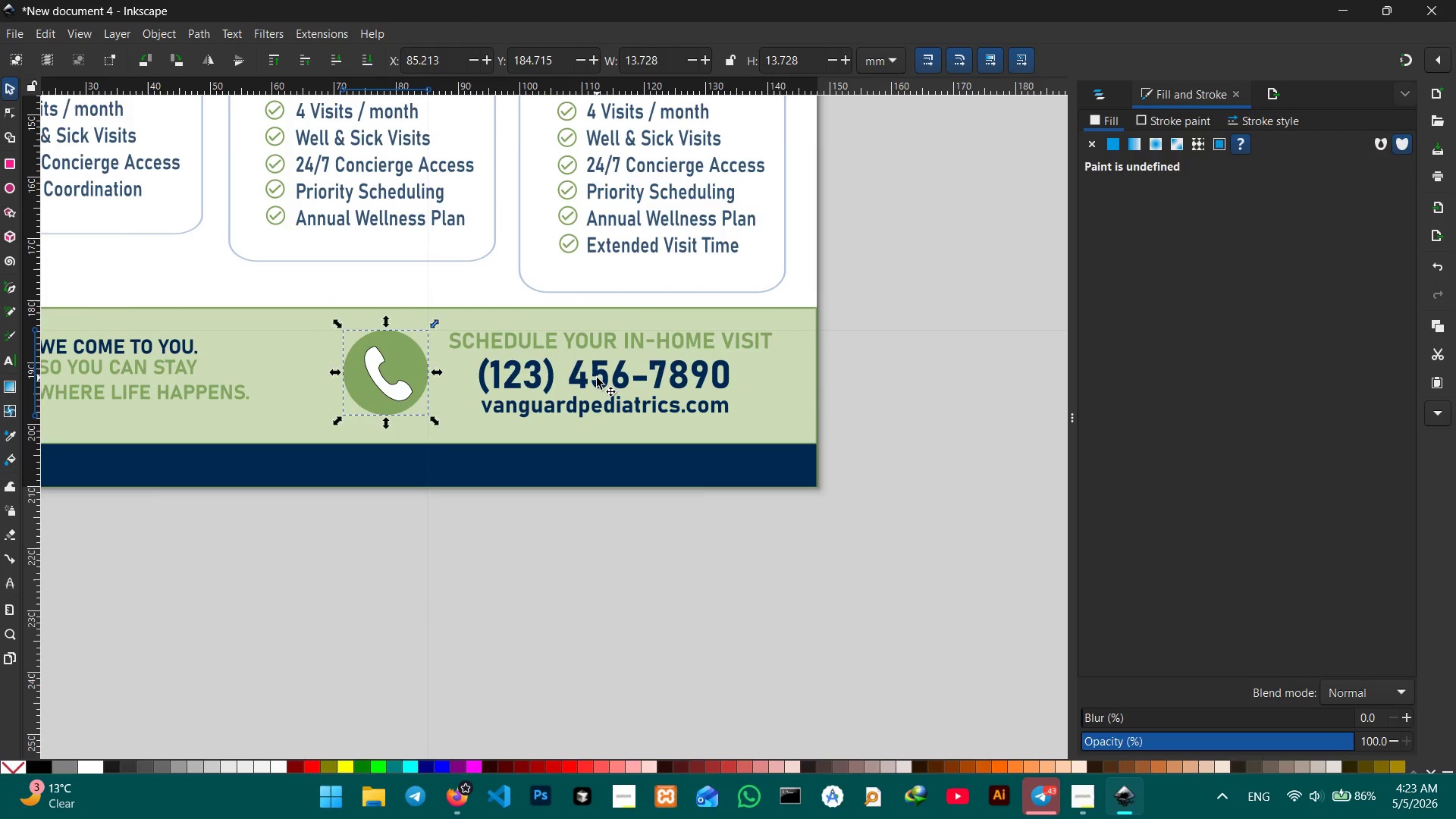 
left_click_drag(start_coordinate=[771, 443], to_coordinate=[537, 460])
 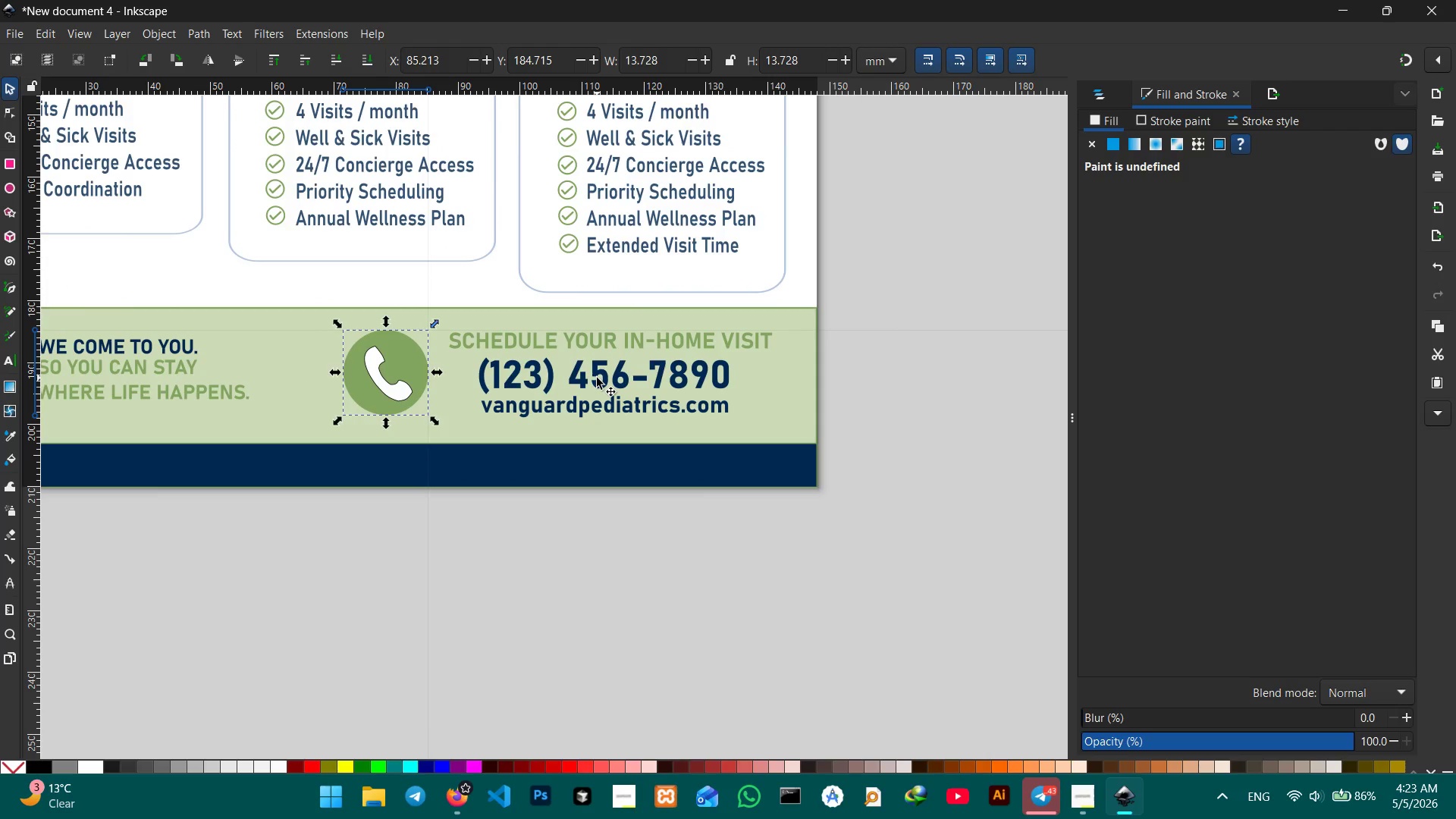 
hold_key(key=ShiftLeft, duration=2.11)
left_click([597, 378])
 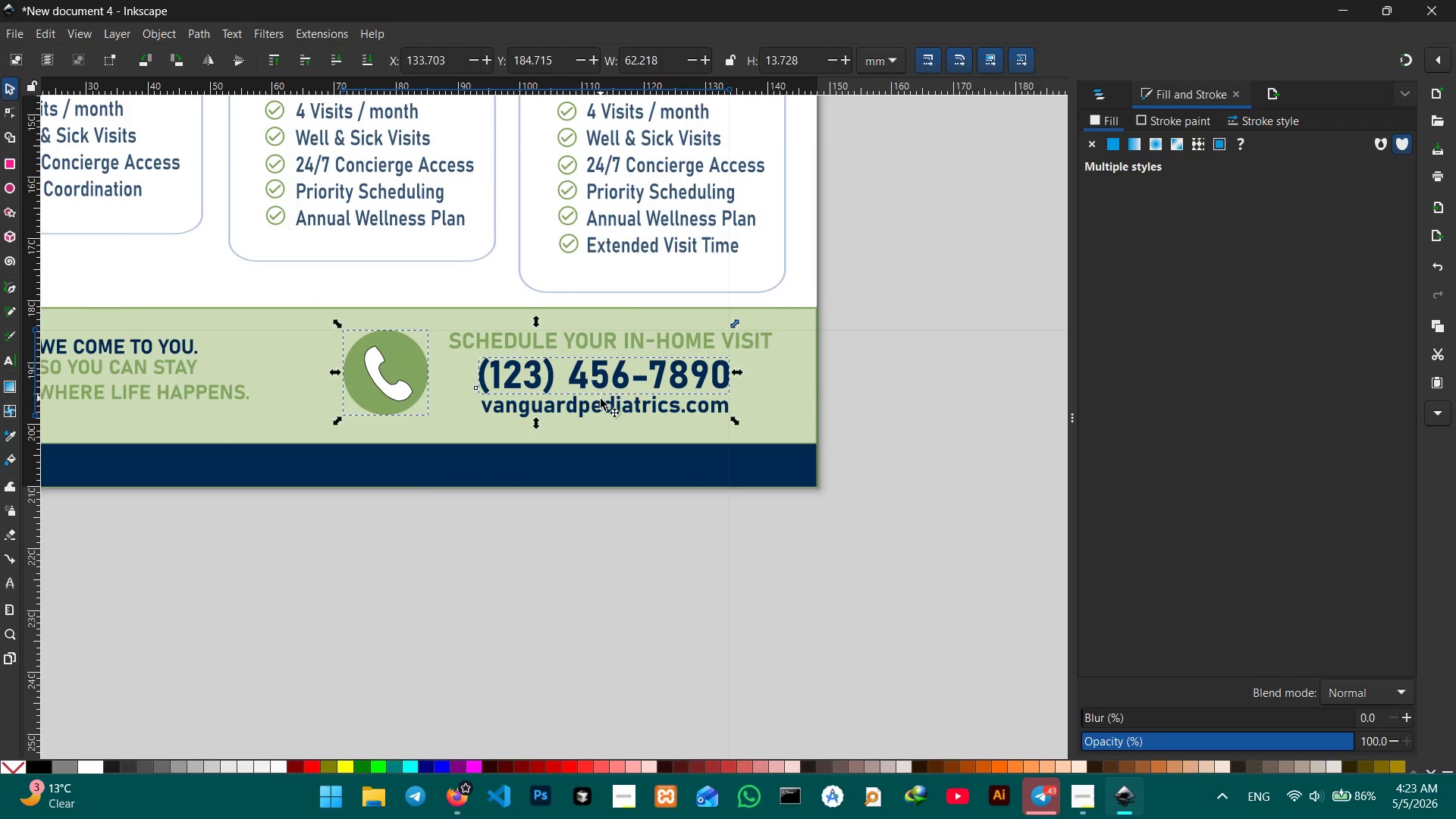 
double_click([601, 400])
 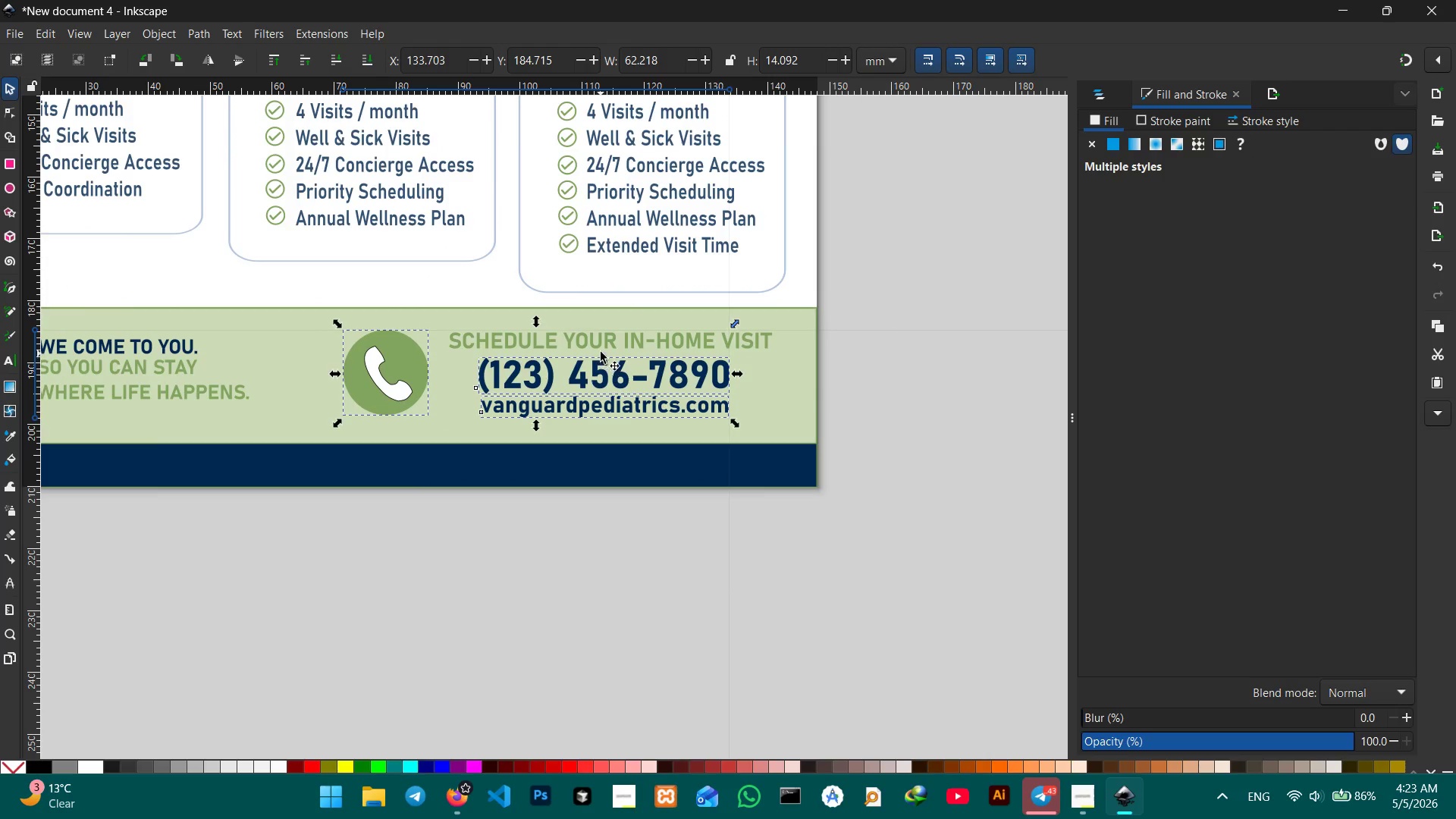 
left_click([602, 343])
 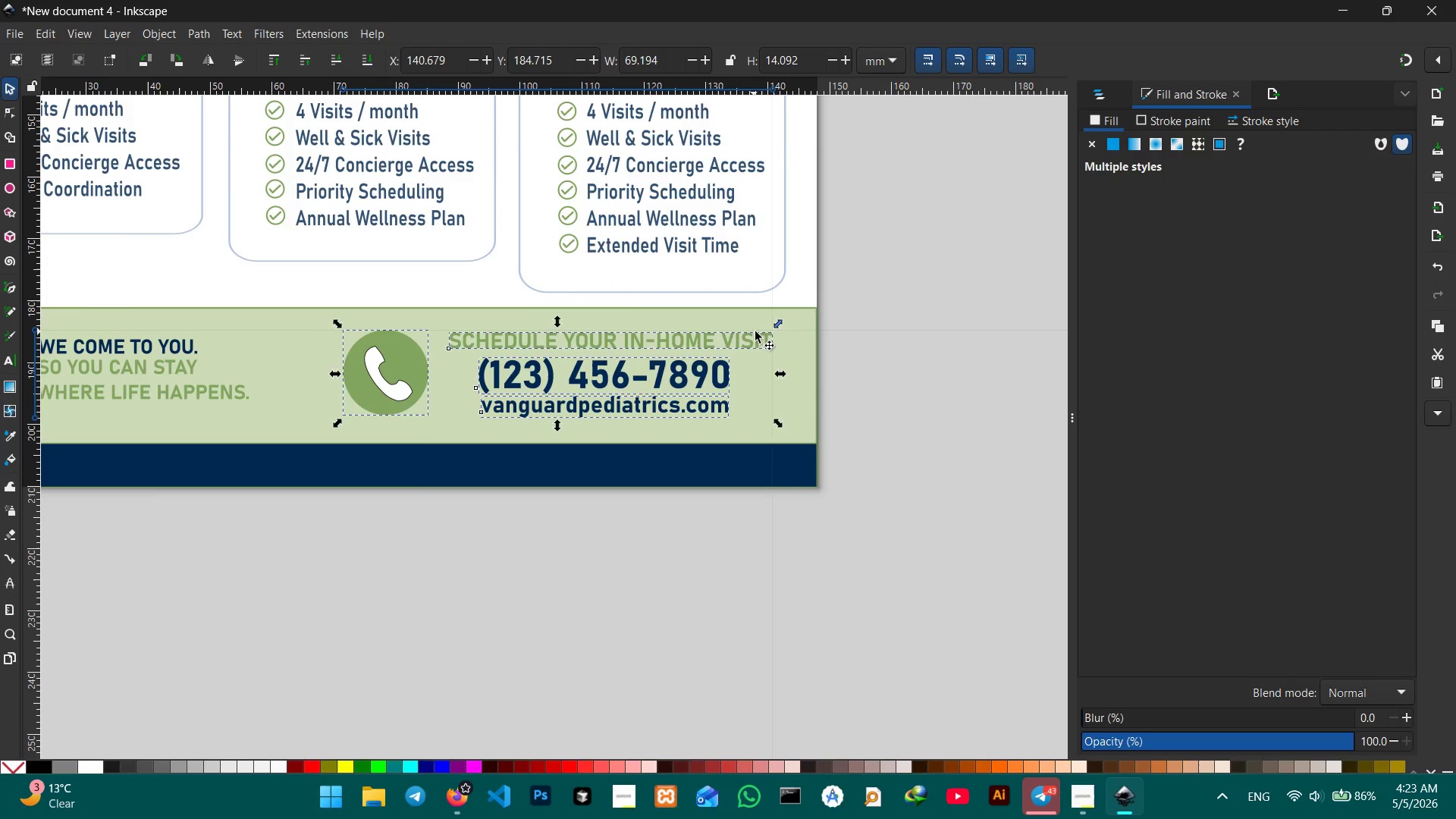 
hold_key(key=ControlLeft, duration=1.91)
left_click_drag(start_coordinate=[780, 323], to_coordinate=[711, 340])
 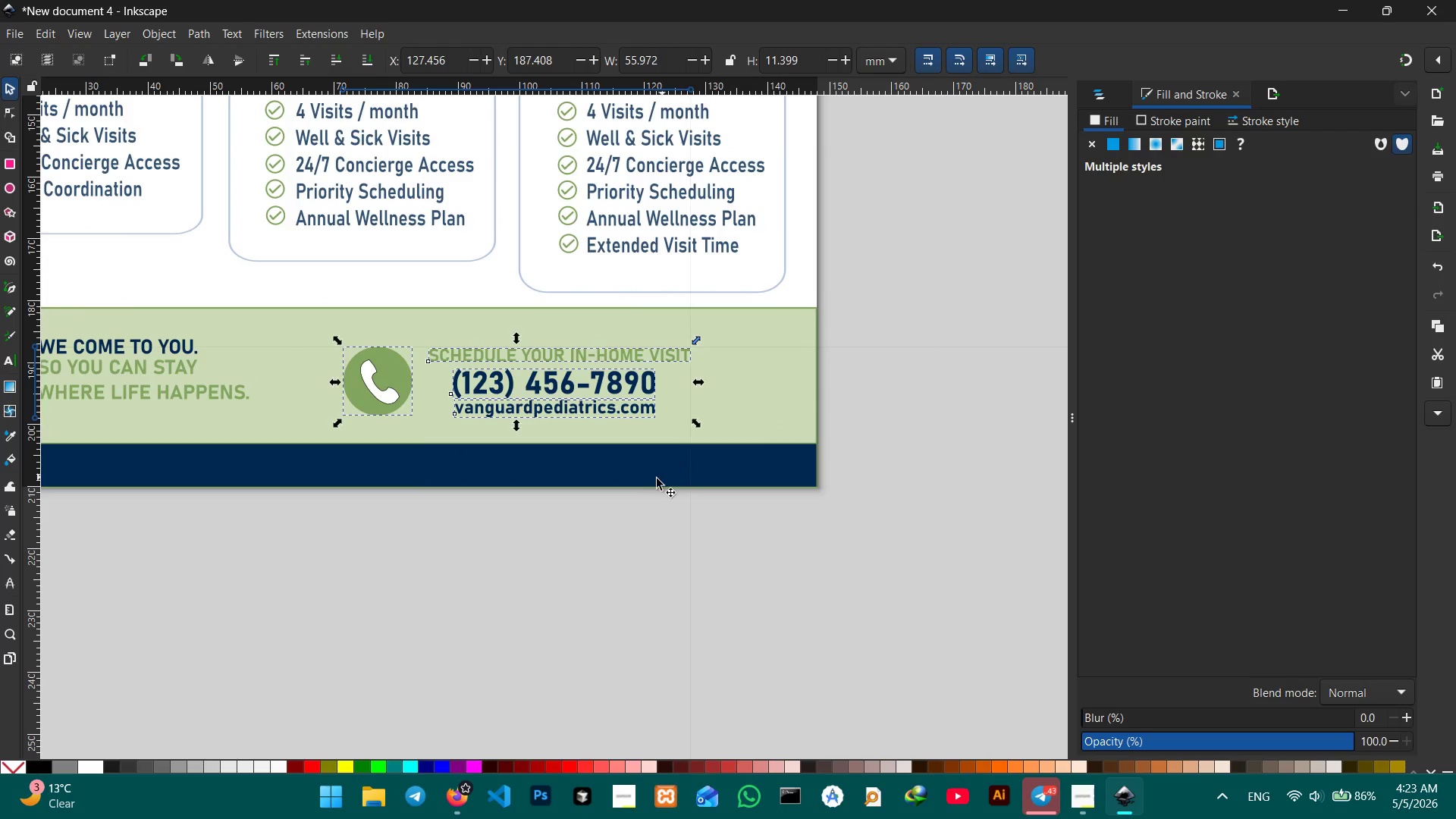 
hold_key(key=Space, duration=1.24)
 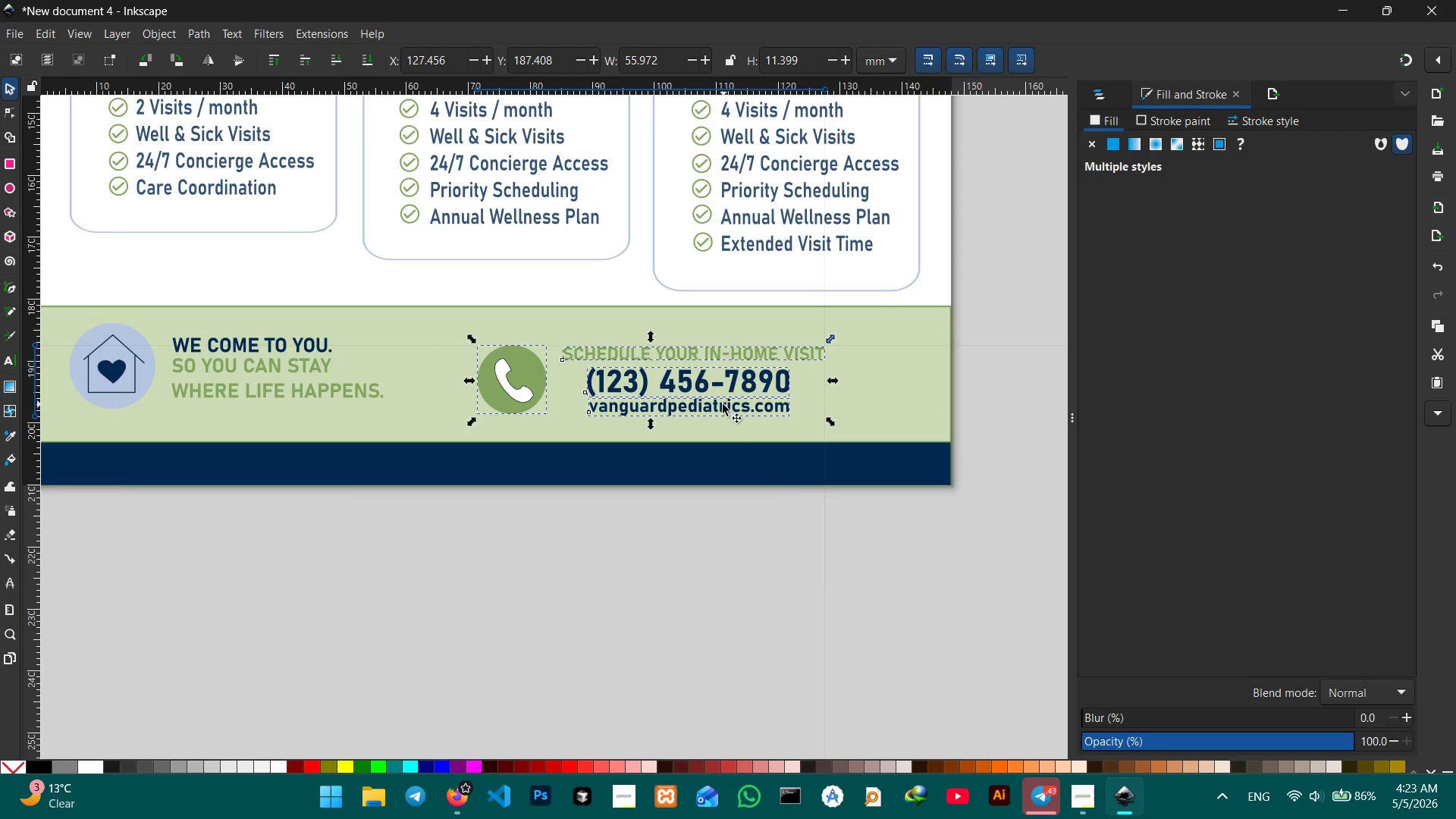 
left_click_drag(start_coordinate=[655, 479], to_coordinate=[789, 478])
 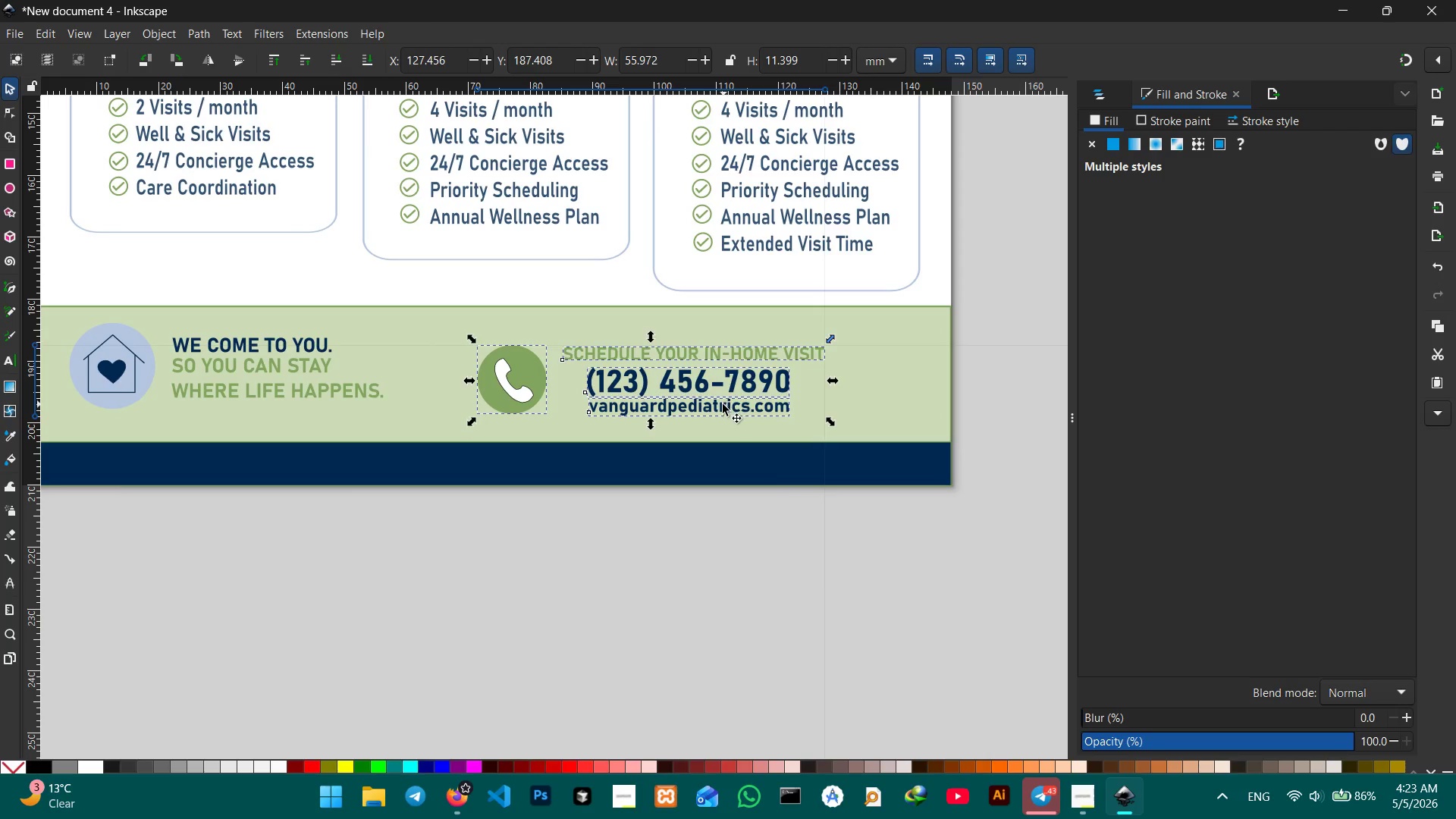 
left_click_drag(start_coordinate=[723, 404], to_coordinate=[666, 389])
 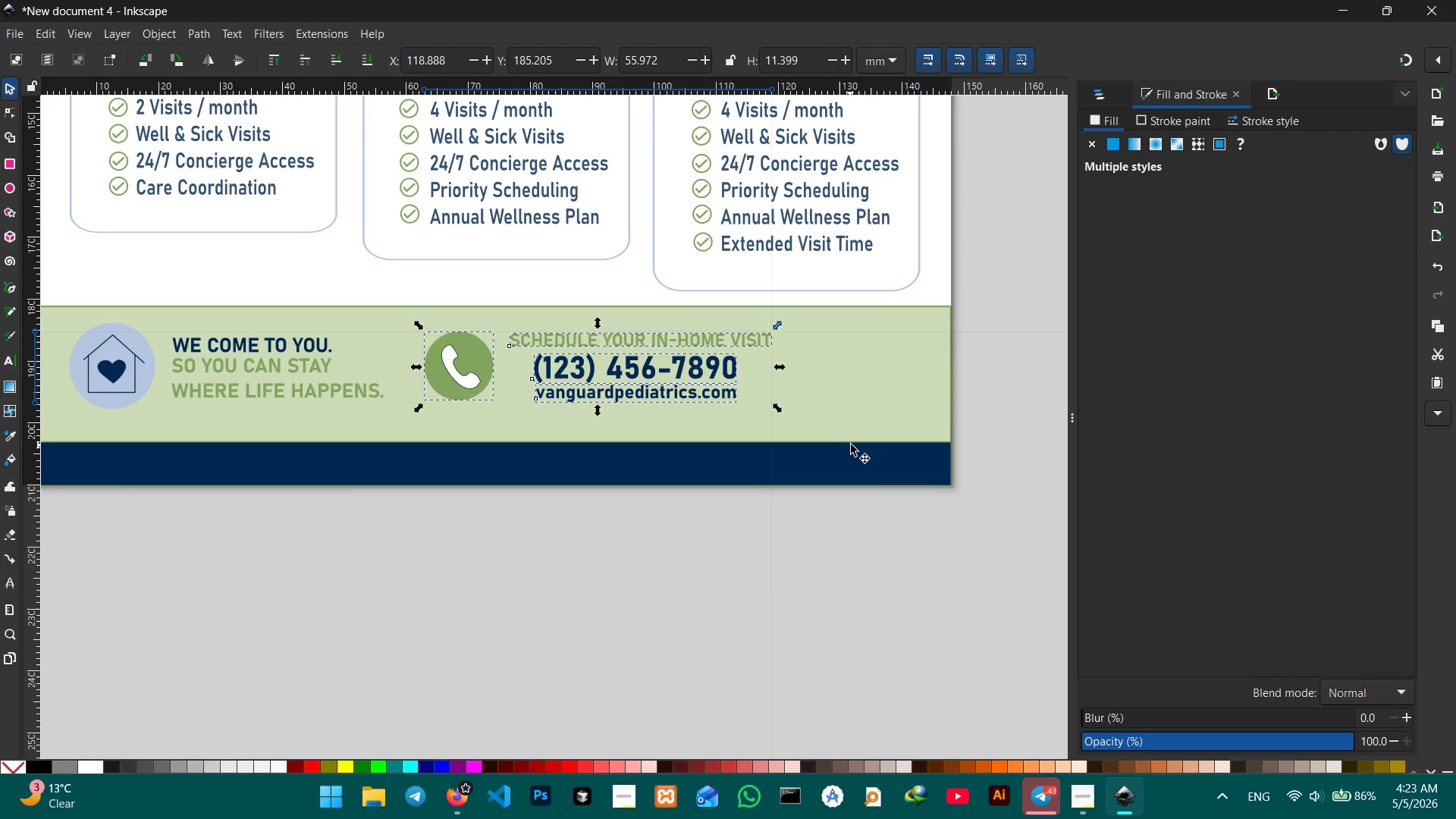 
left_click([870, 409])
 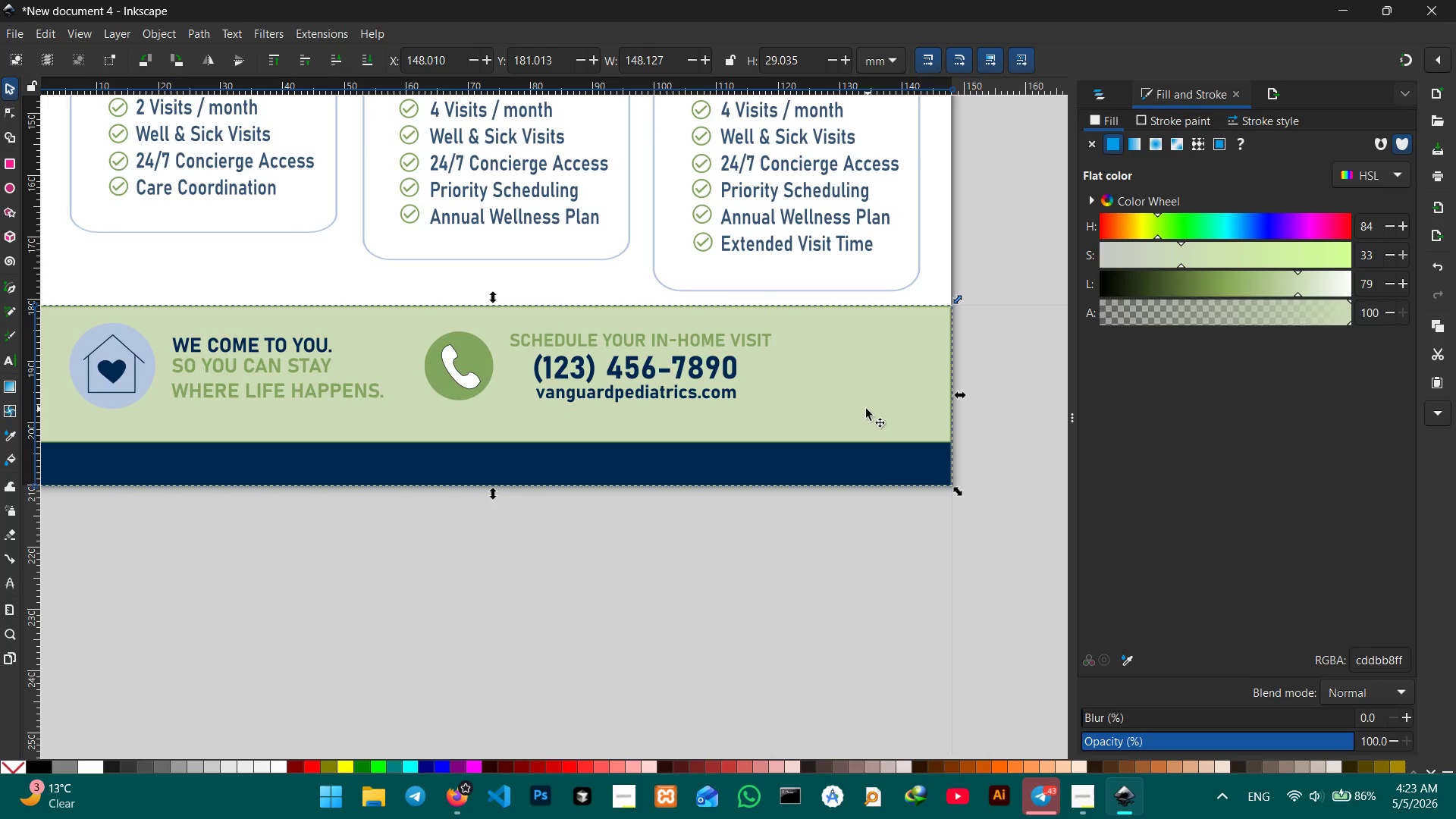 
key(Control+V)
 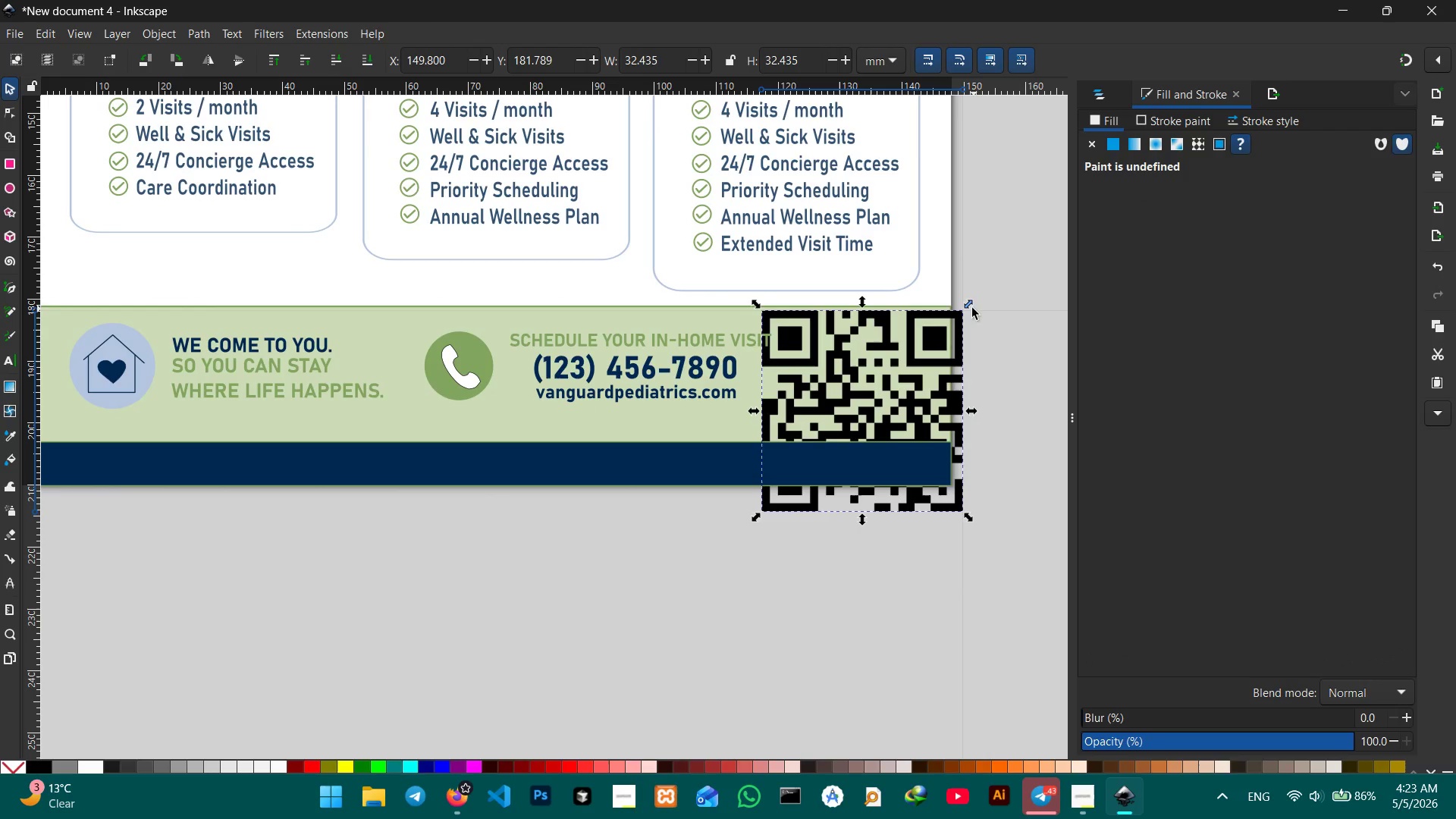 
left_click_drag(start_coordinate=[970, 301], to_coordinate=[895, 367])
 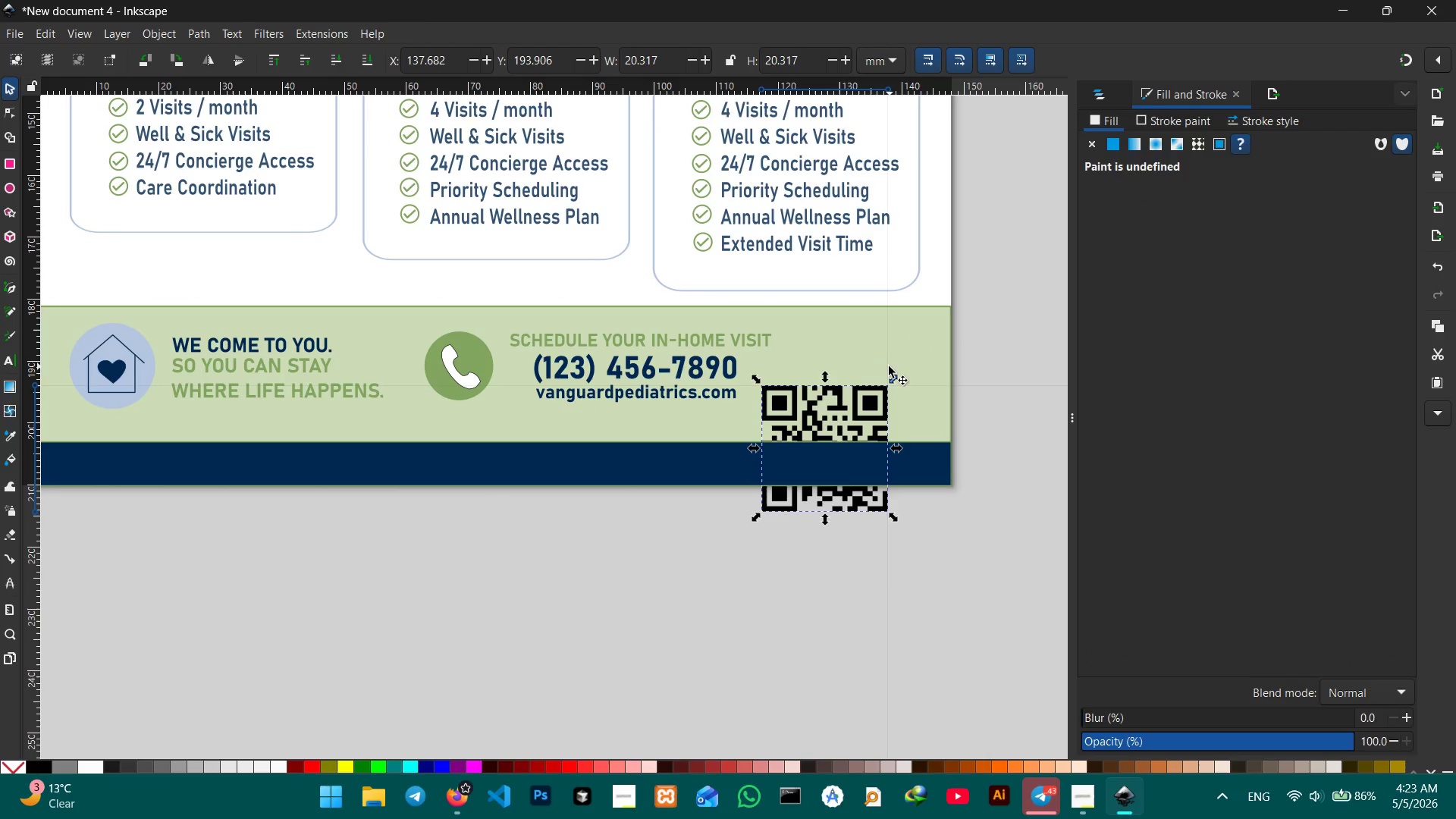 
hold_key(key=ControlLeft, duration=0.92)
 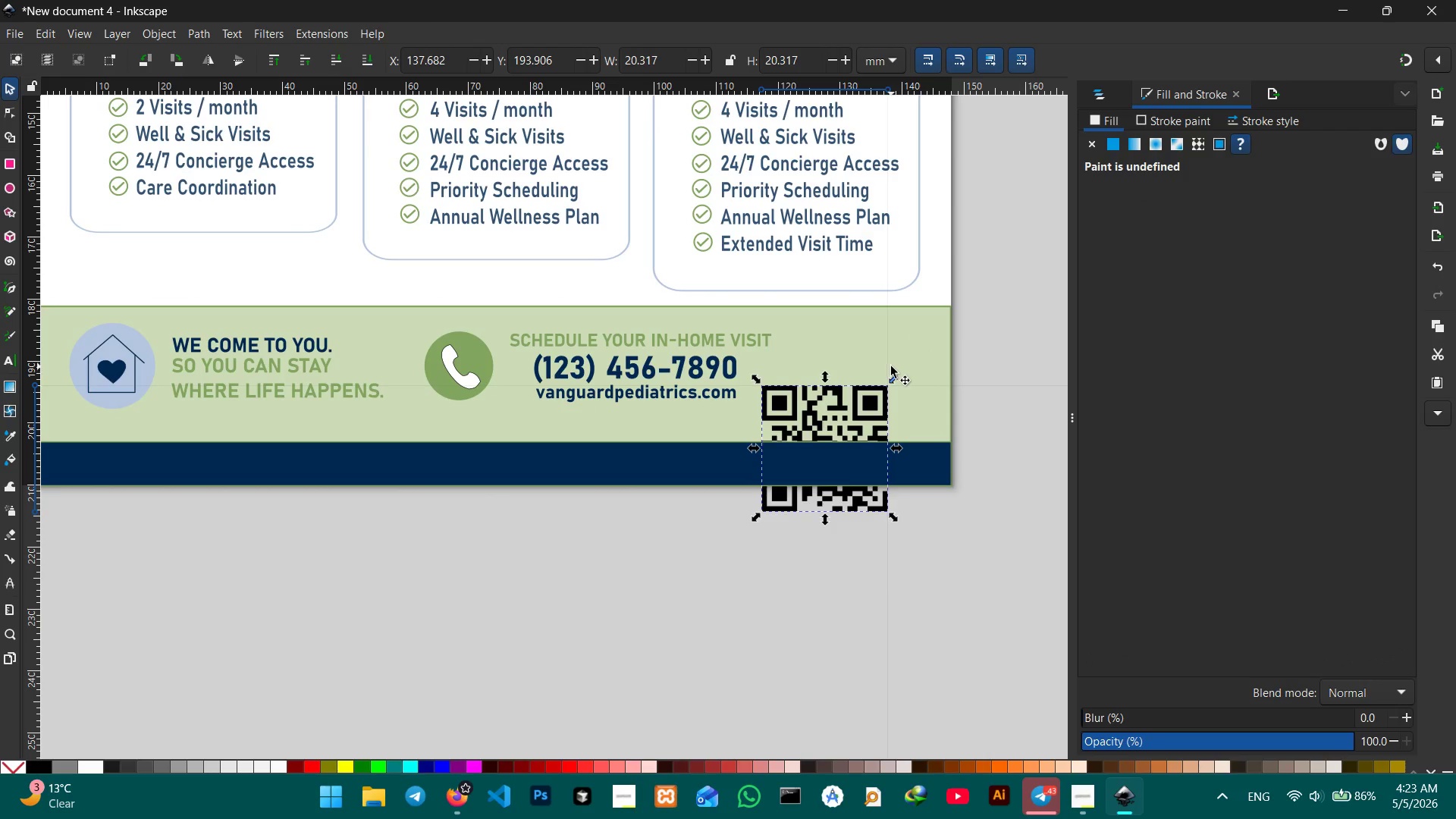 
key(Control+X)
 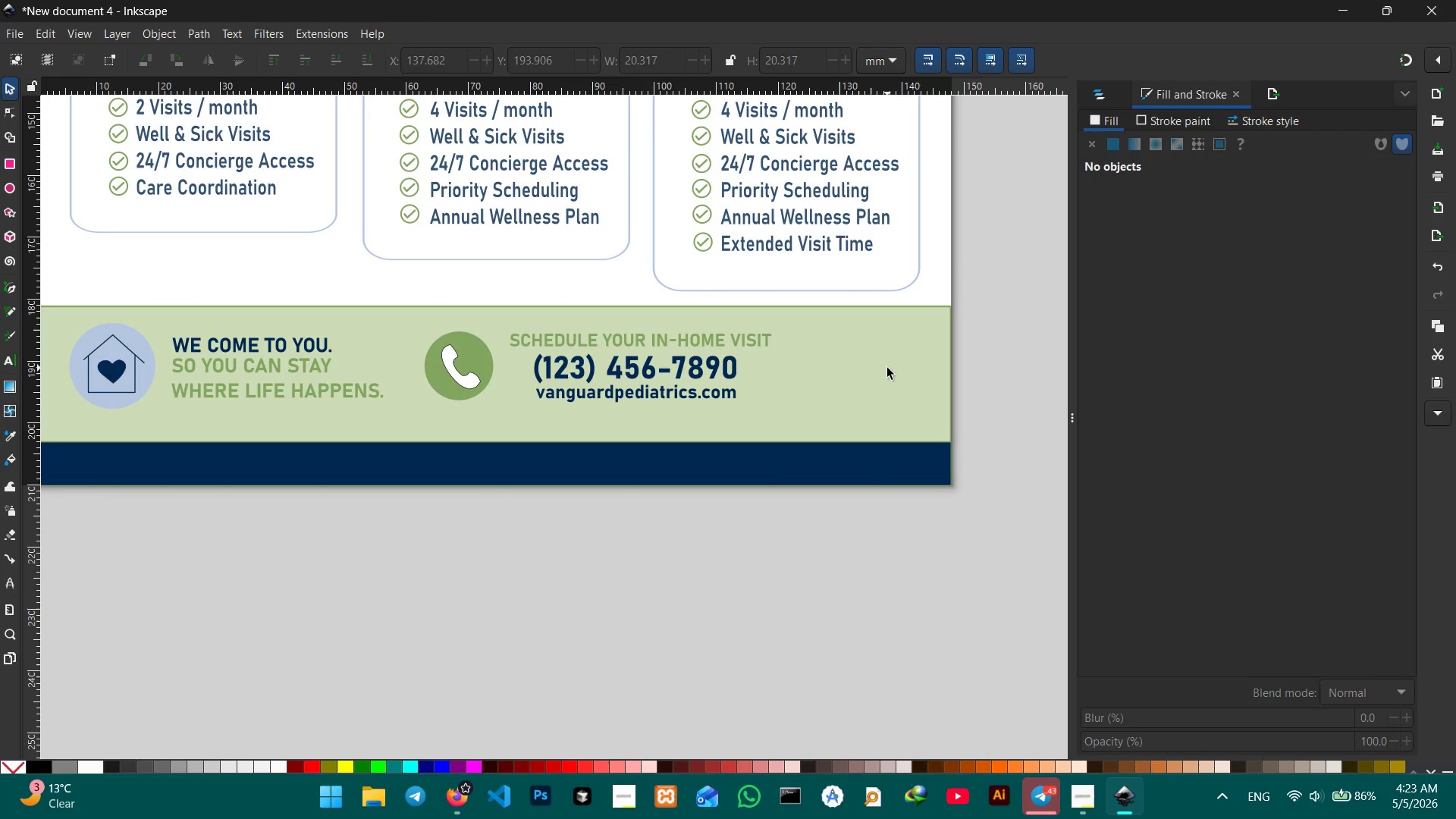 
key(Control+V)
 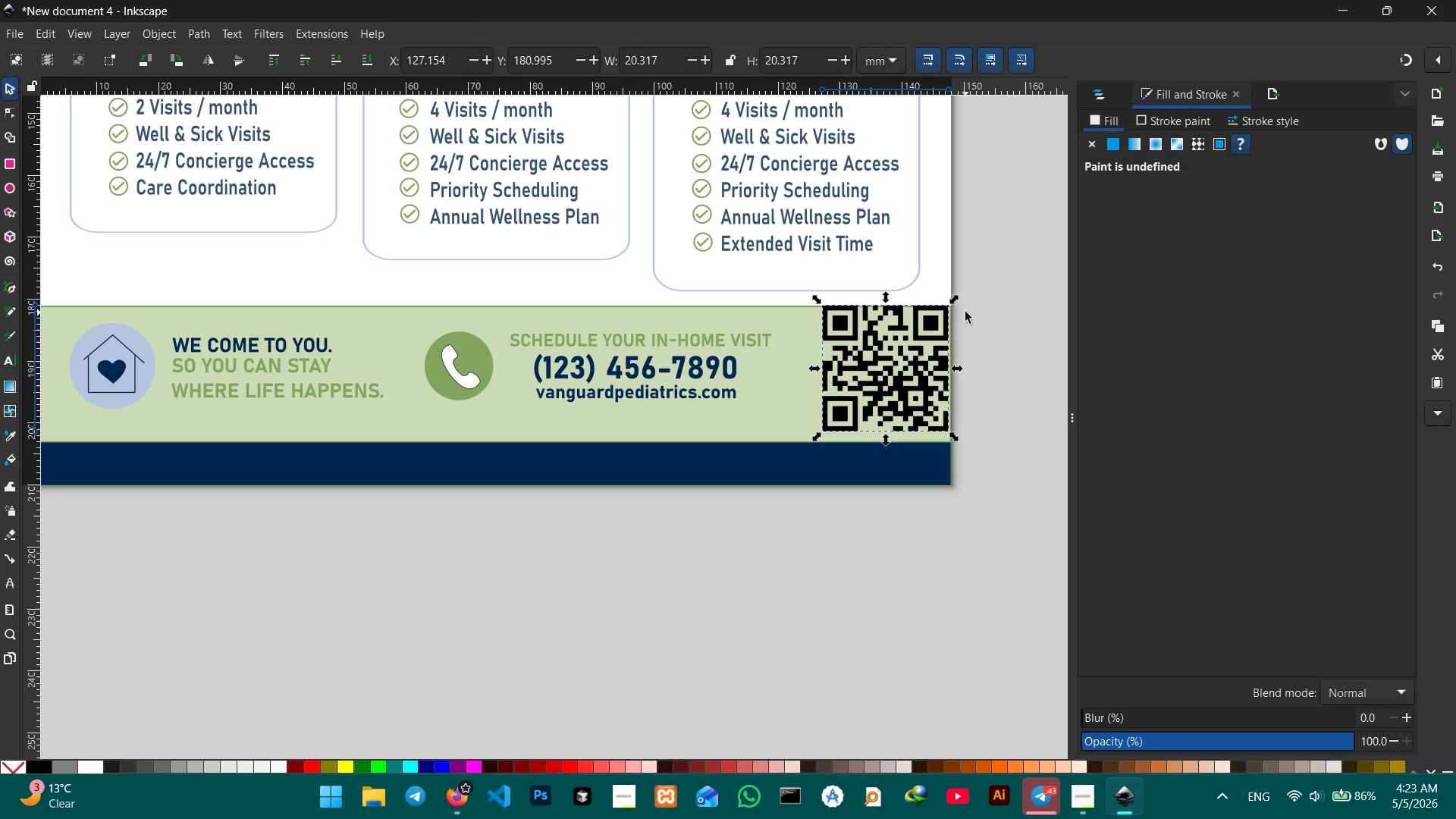 
hold_key(key=ControlLeft, duration=2.81)
left_click_drag(start_coordinate=[959, 302], to_coordinate=[936, 316])
 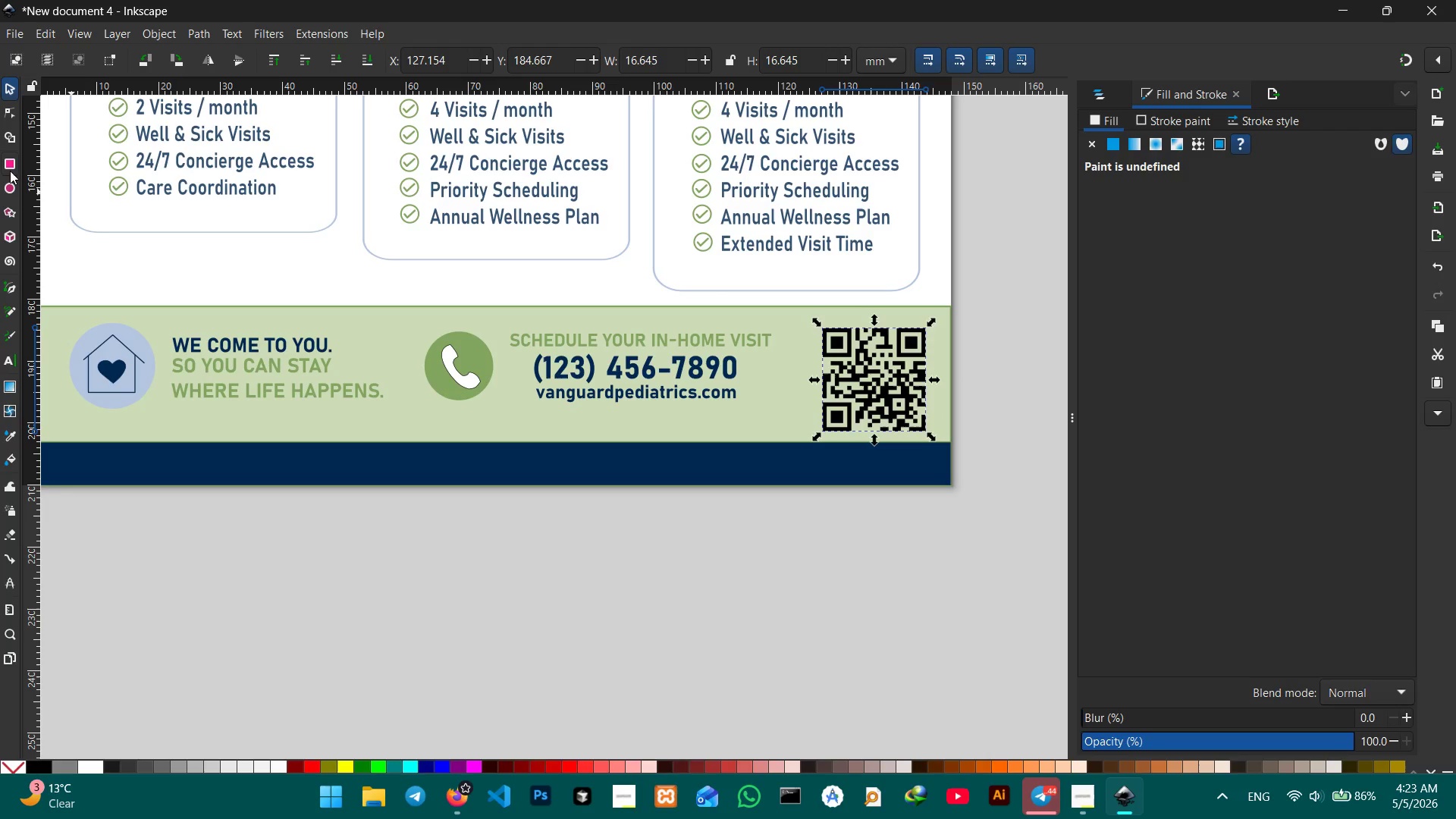 
left_click([8, 167])
 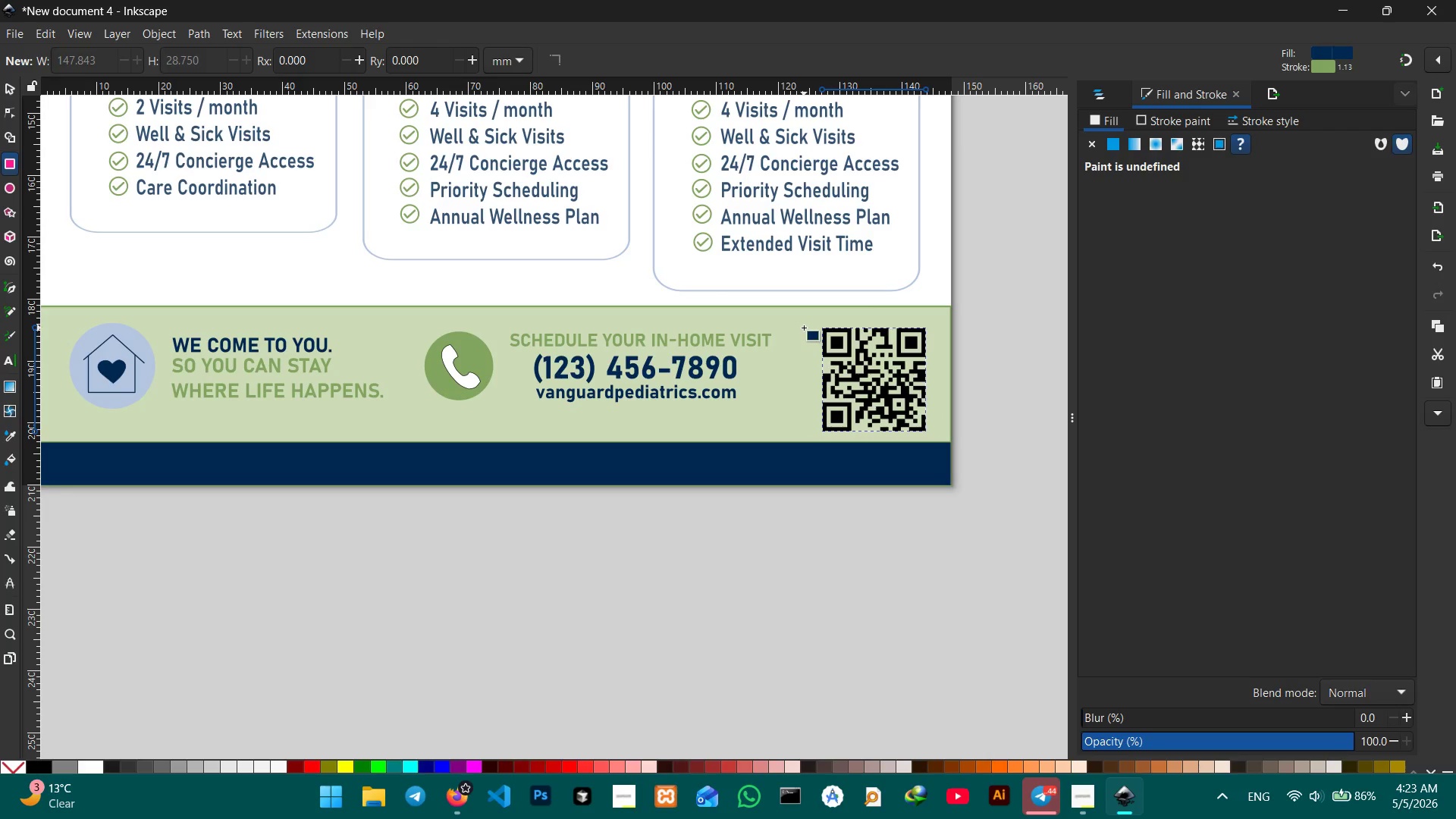 
left_click_drag(start_coordinate=[804, 322], to_coordinate=[942, 441])
 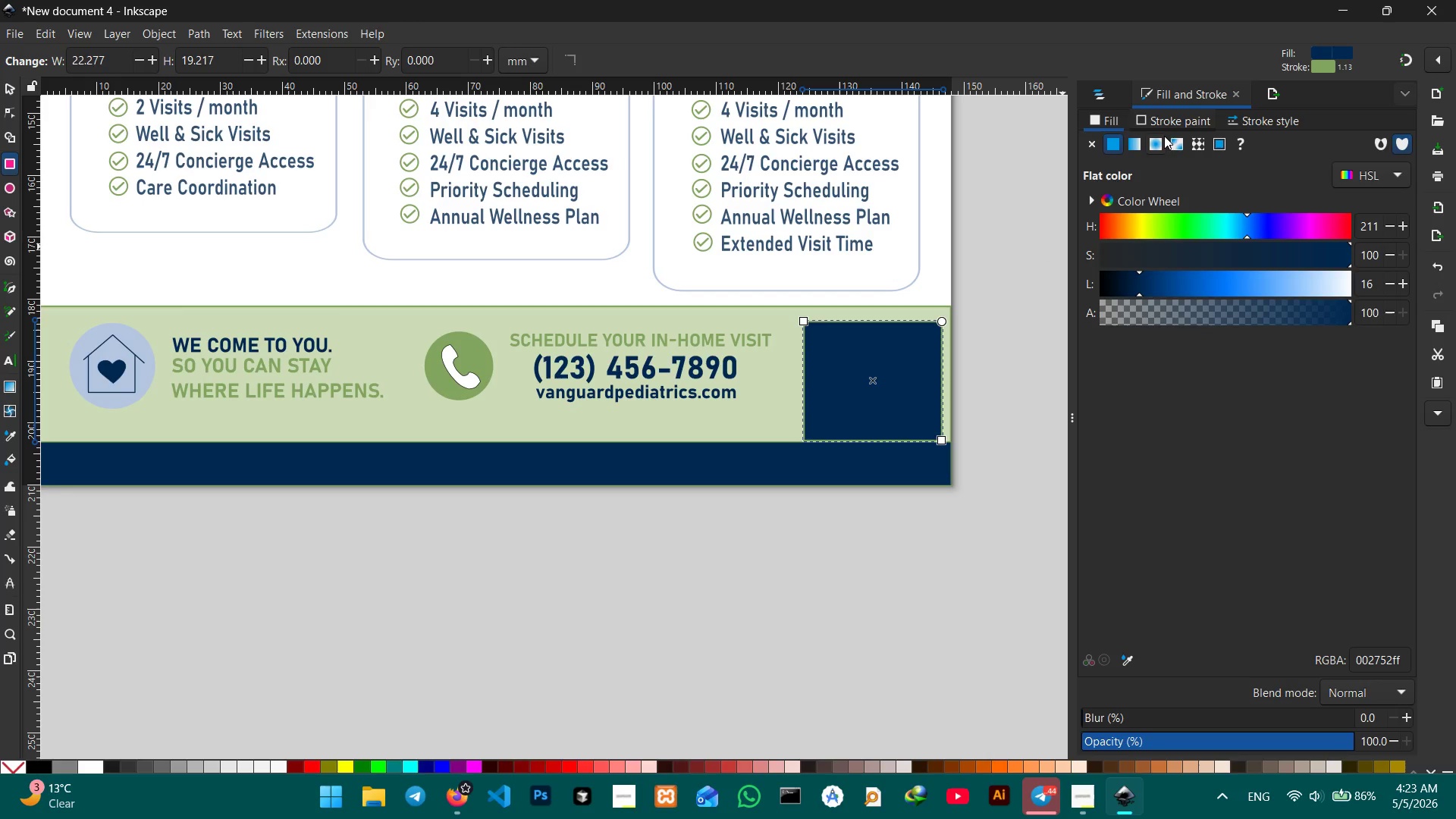 
left_click([1181, 125])
 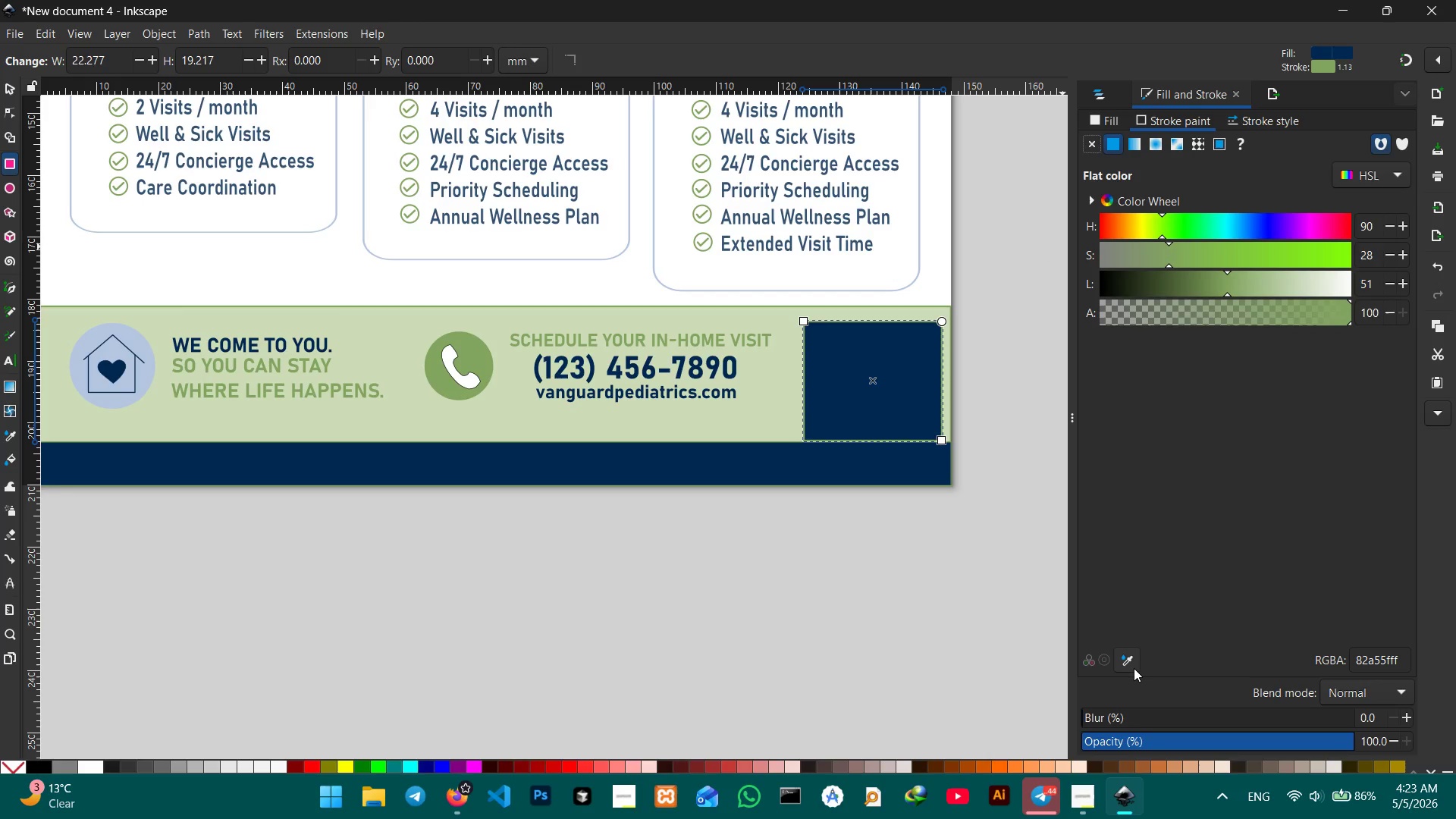 
left_click([1131, 665])
 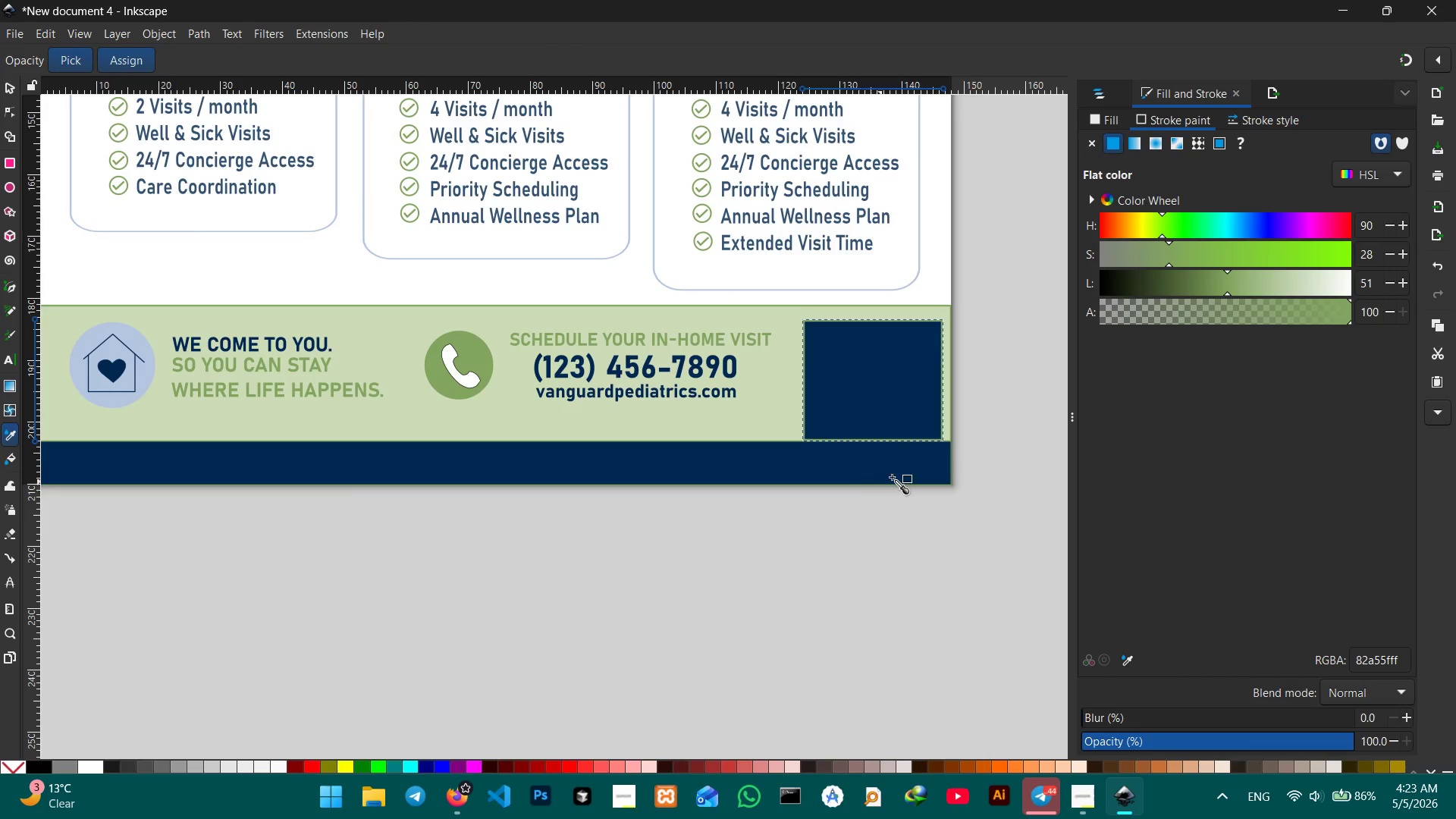 
left_click([894, 471])
 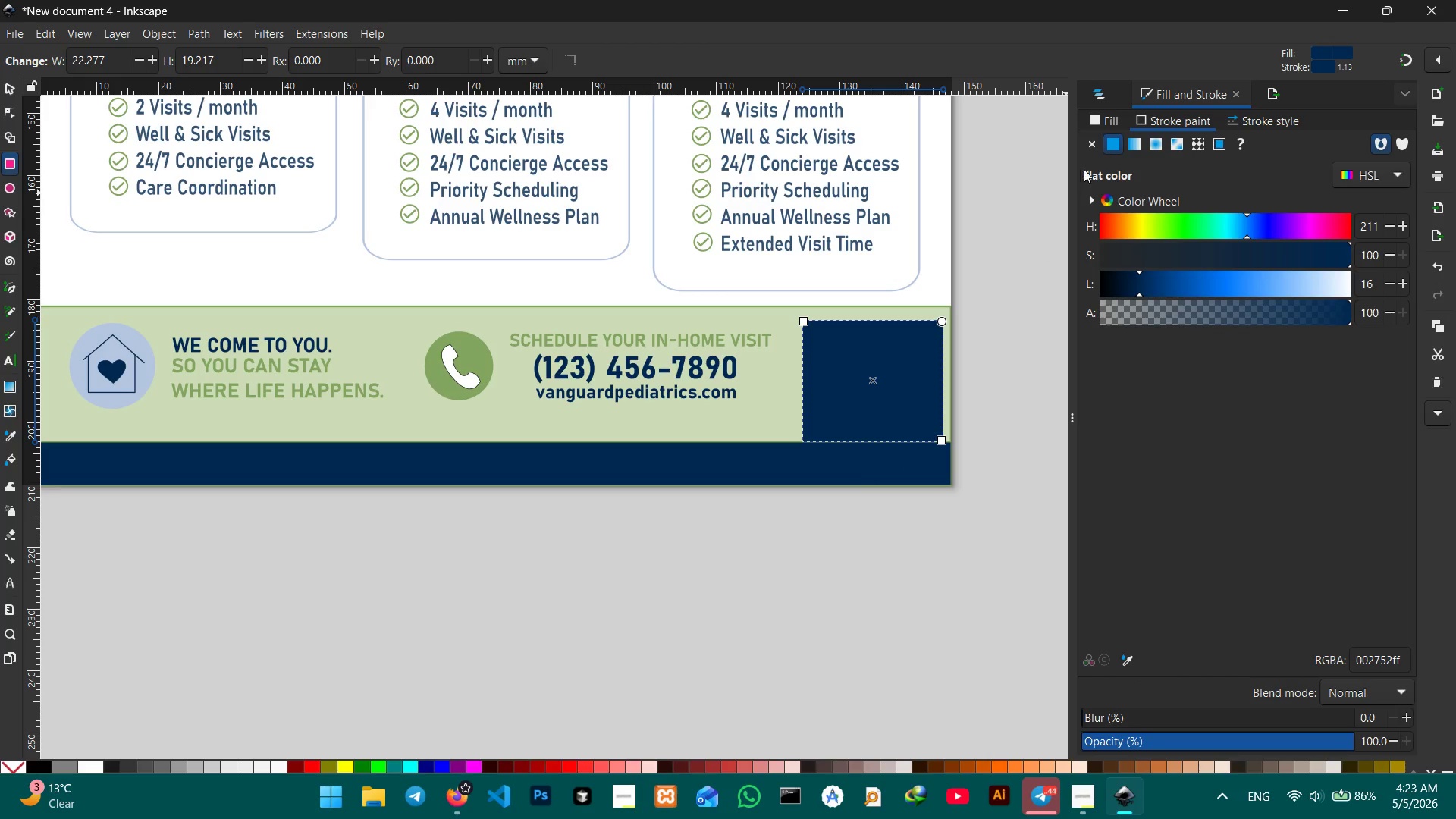 
left_click([1110, 113])
 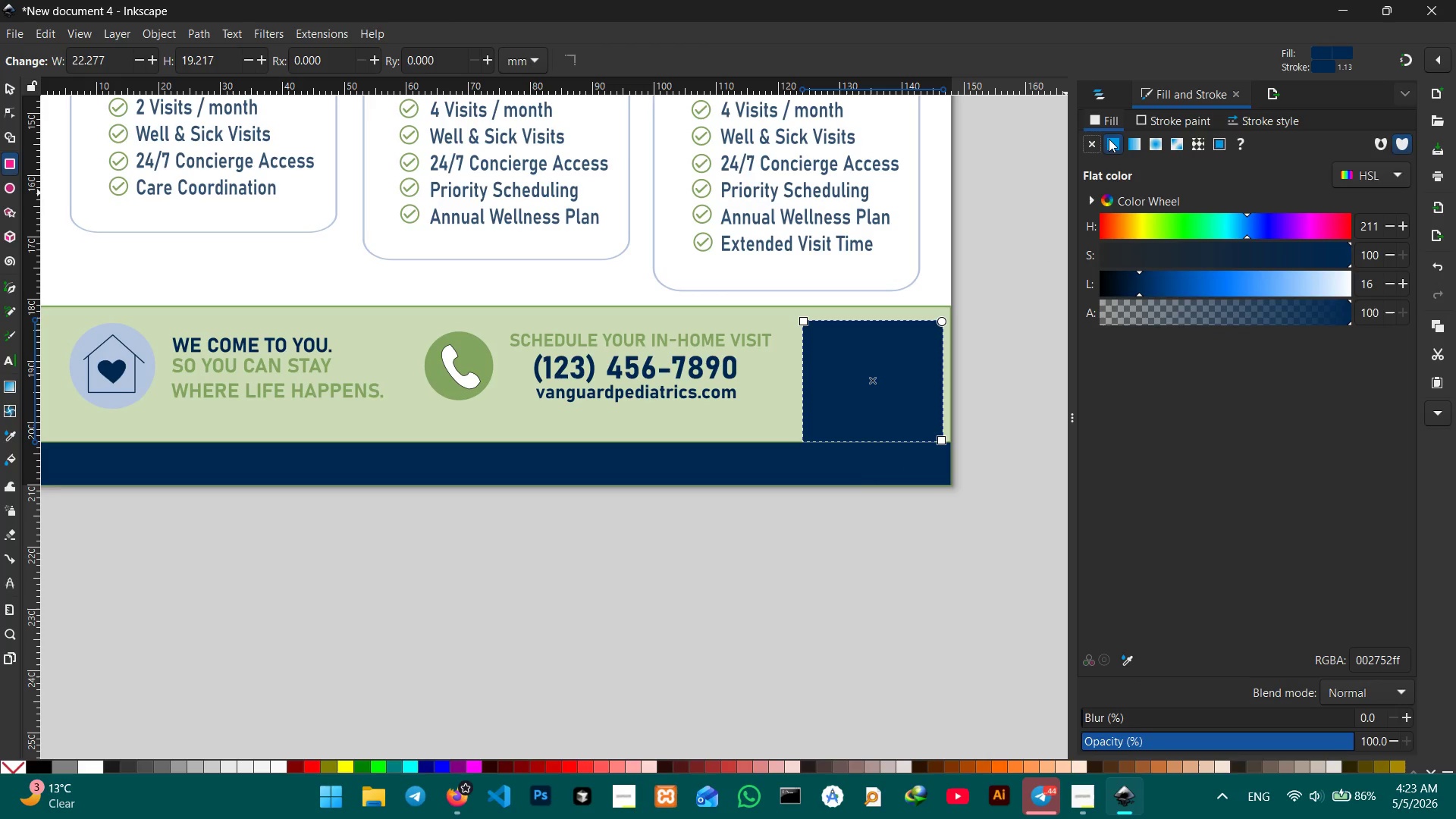 
left_click([1109, 139])
 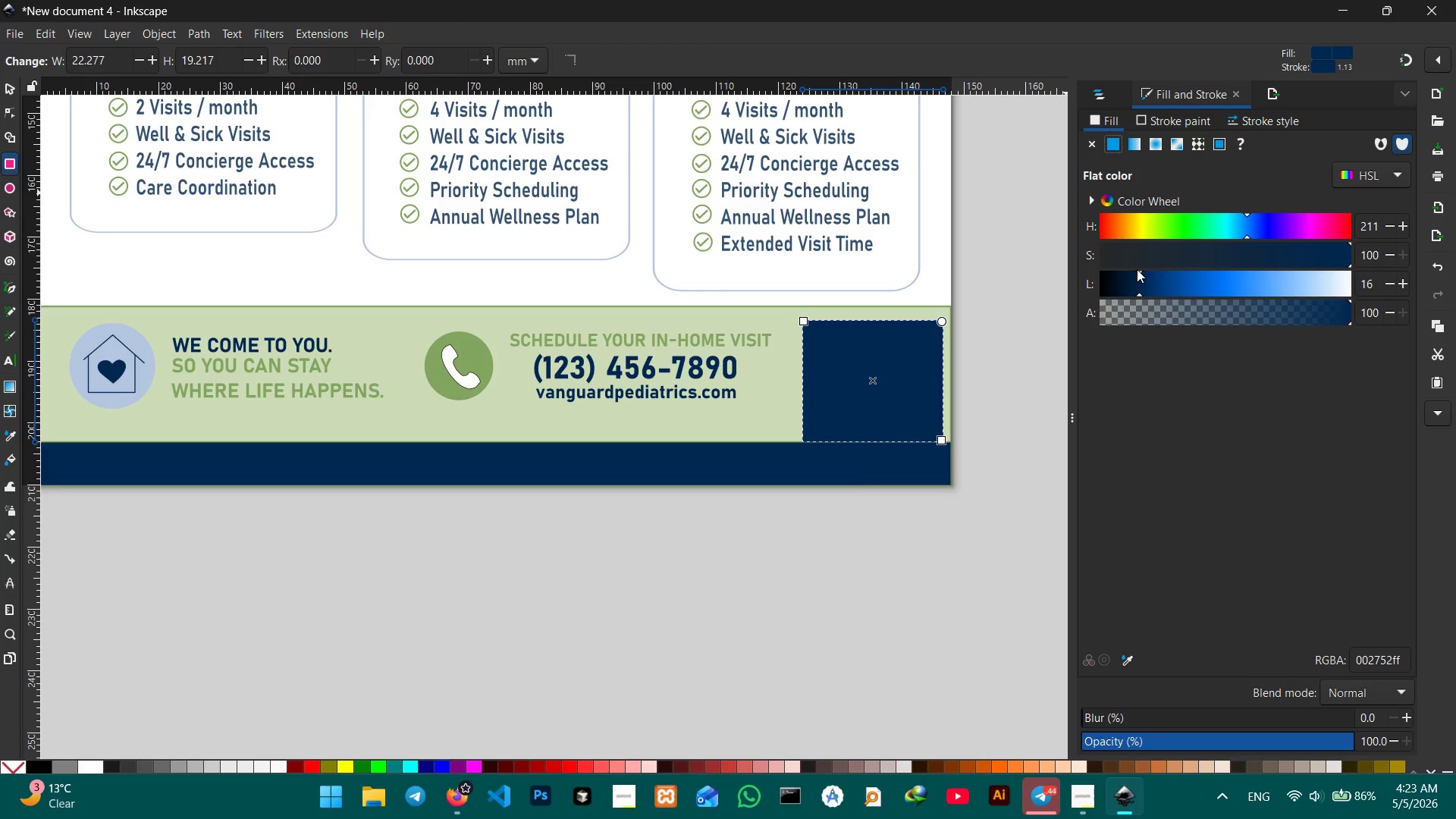 
left_click_drag(start_coordinate=[1137, 269], to_coordinate=[1326, 276])
 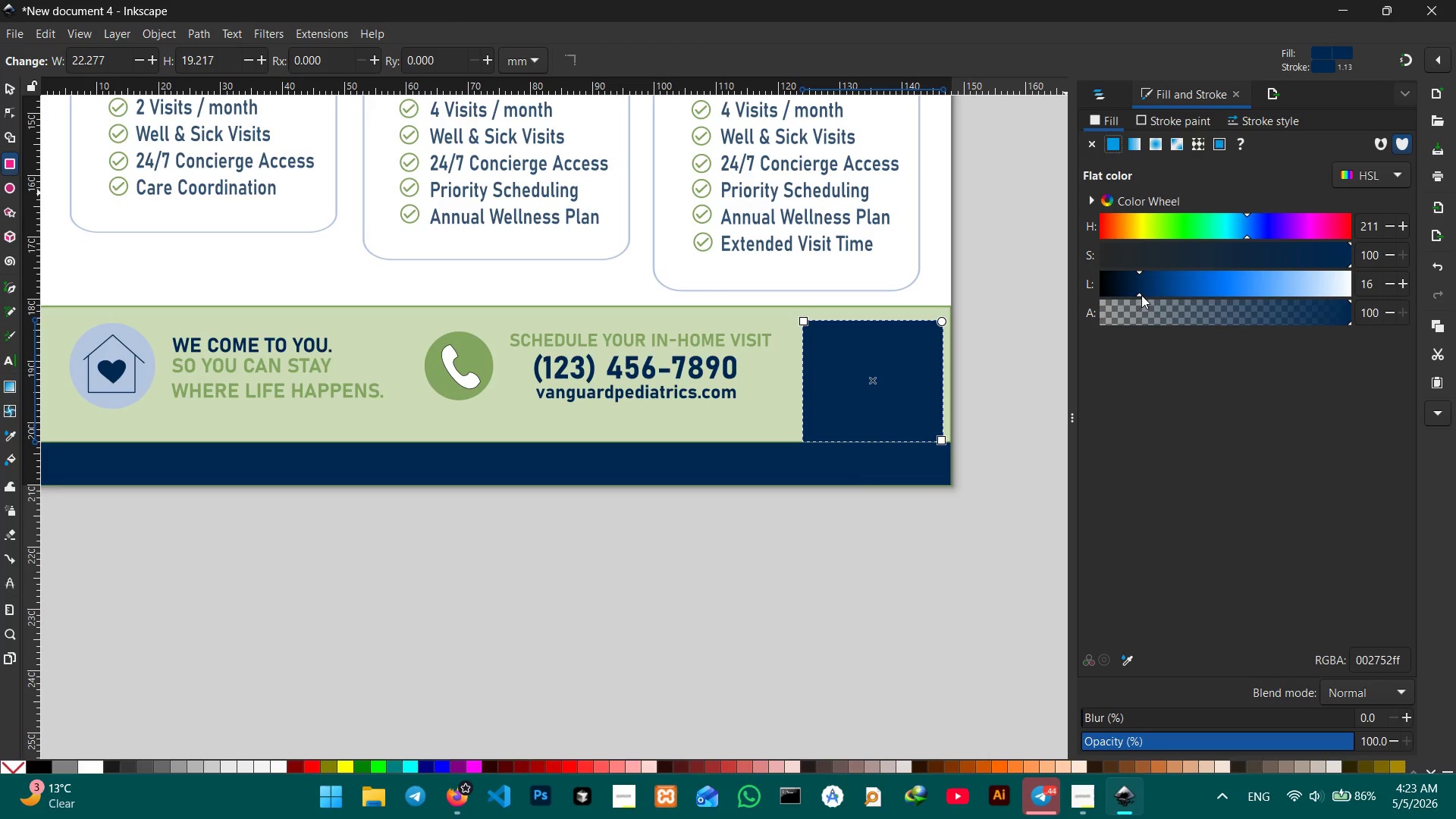 
left_click_drag(start_coordinate=[1139, 294], to_coordinate=[1372, 306])
 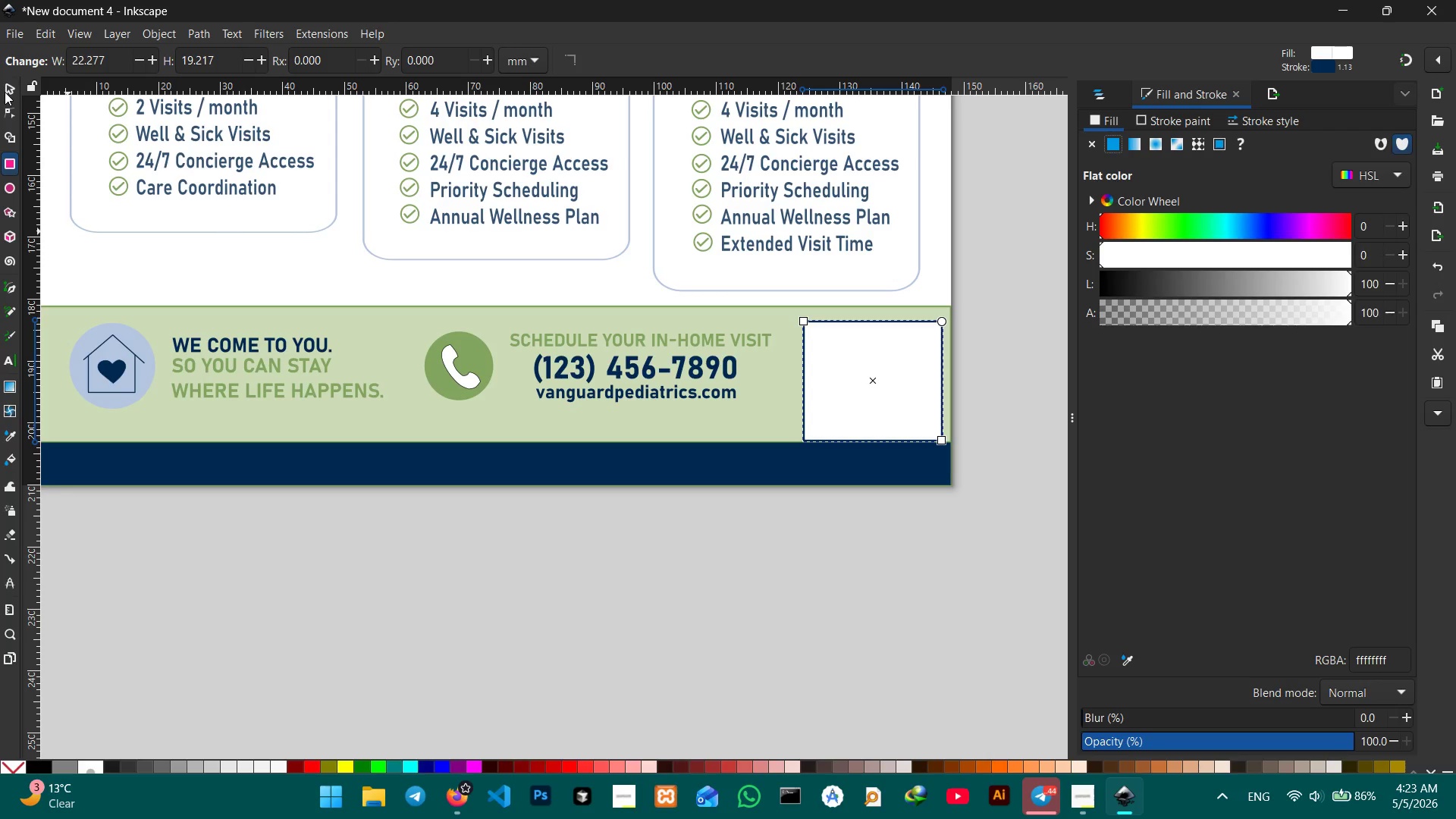 
left_click([7, 86])
 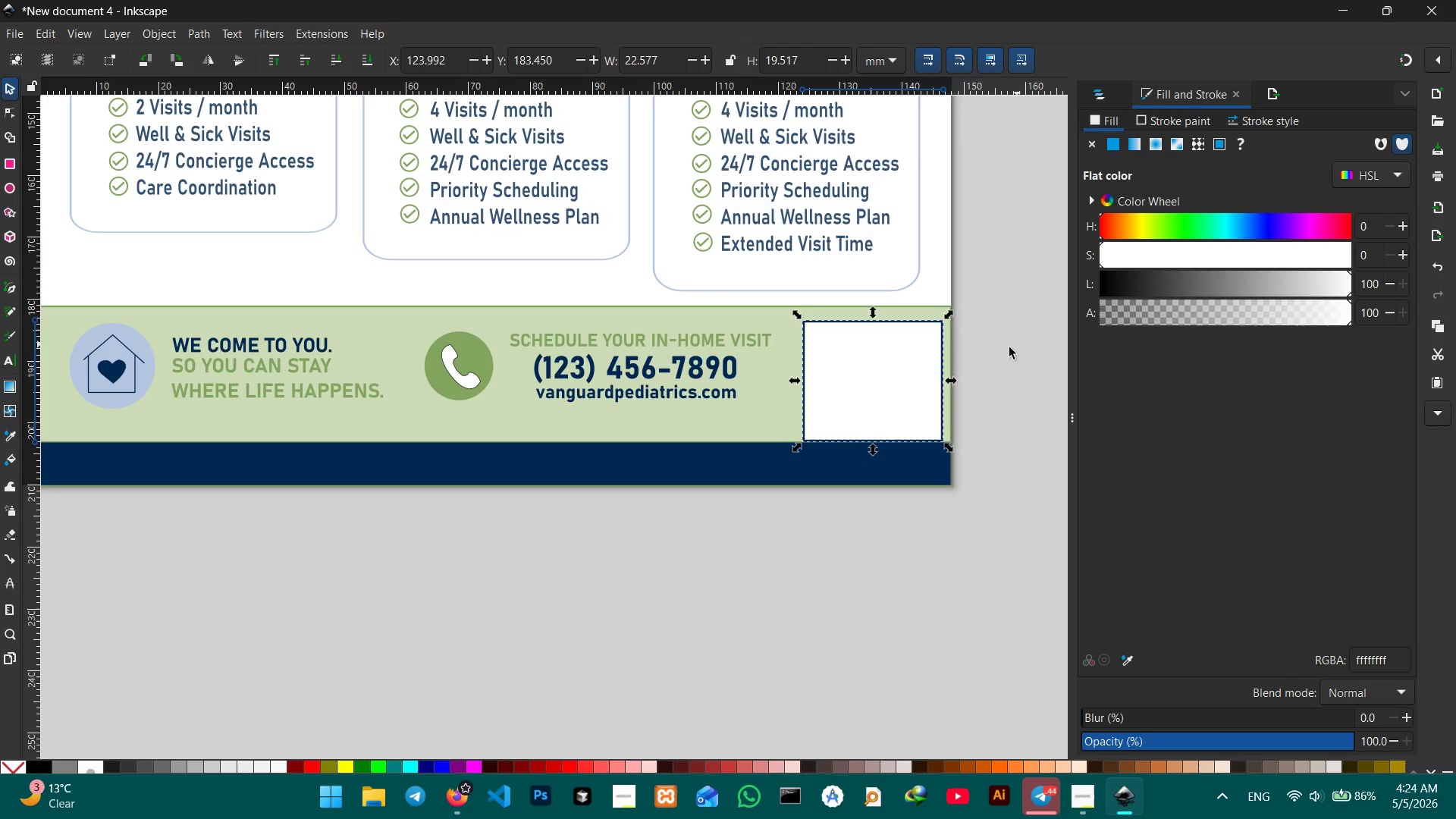 
left_click_drag(start_coordinate=[876, 386], to_coordinate=[884, 447])
 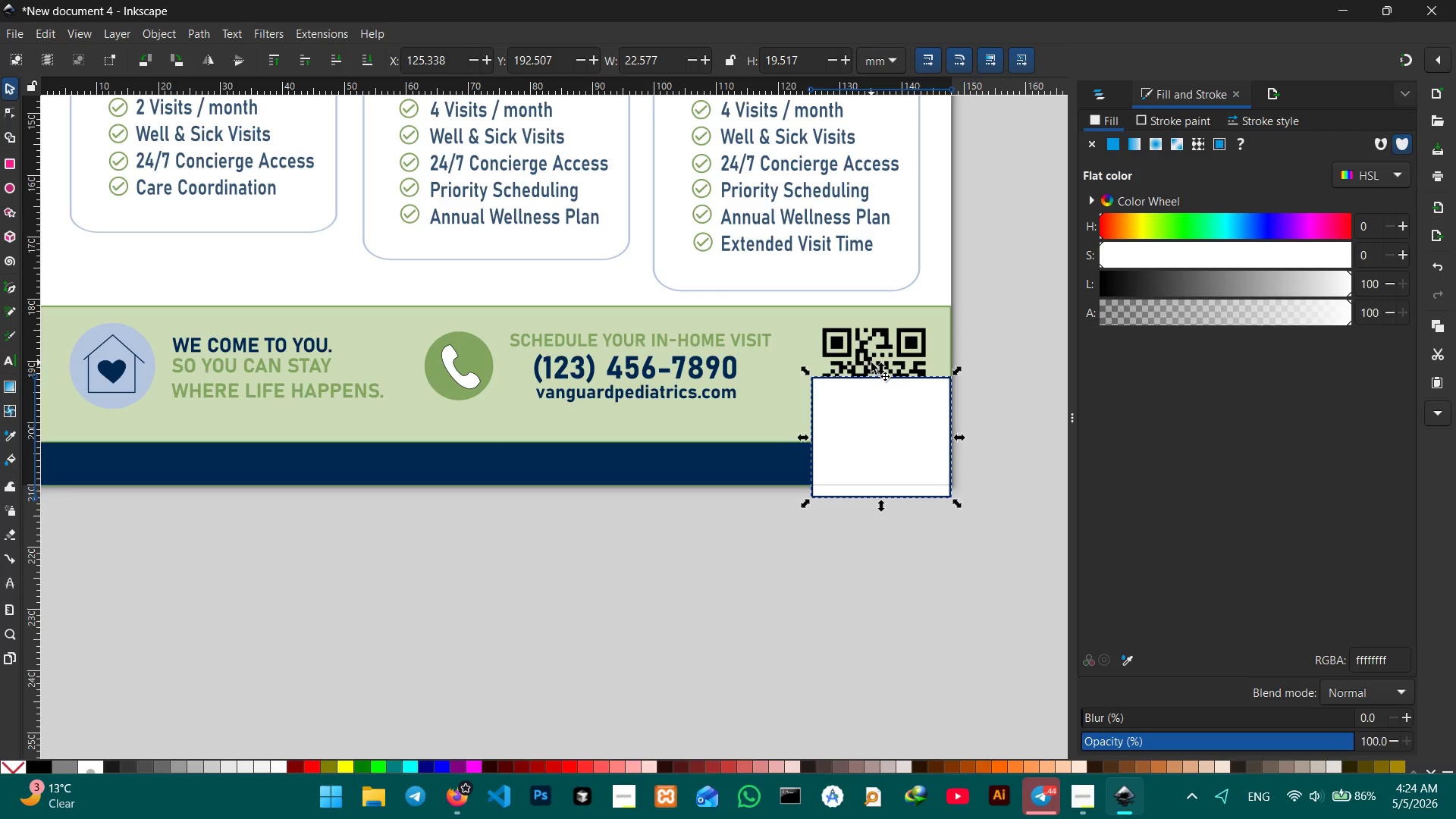 
left_click([871, 360])
 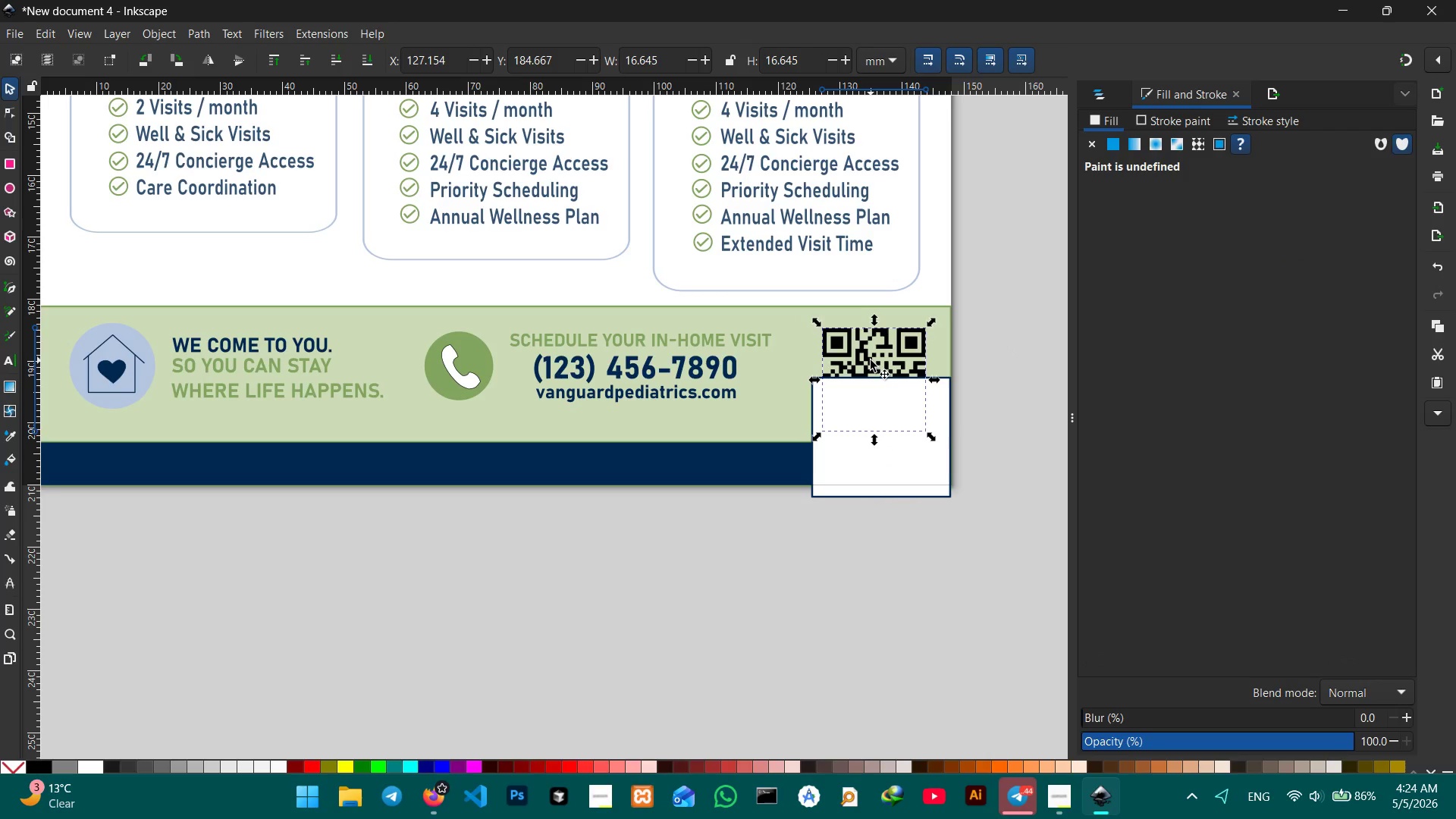 
key(Control+X)
 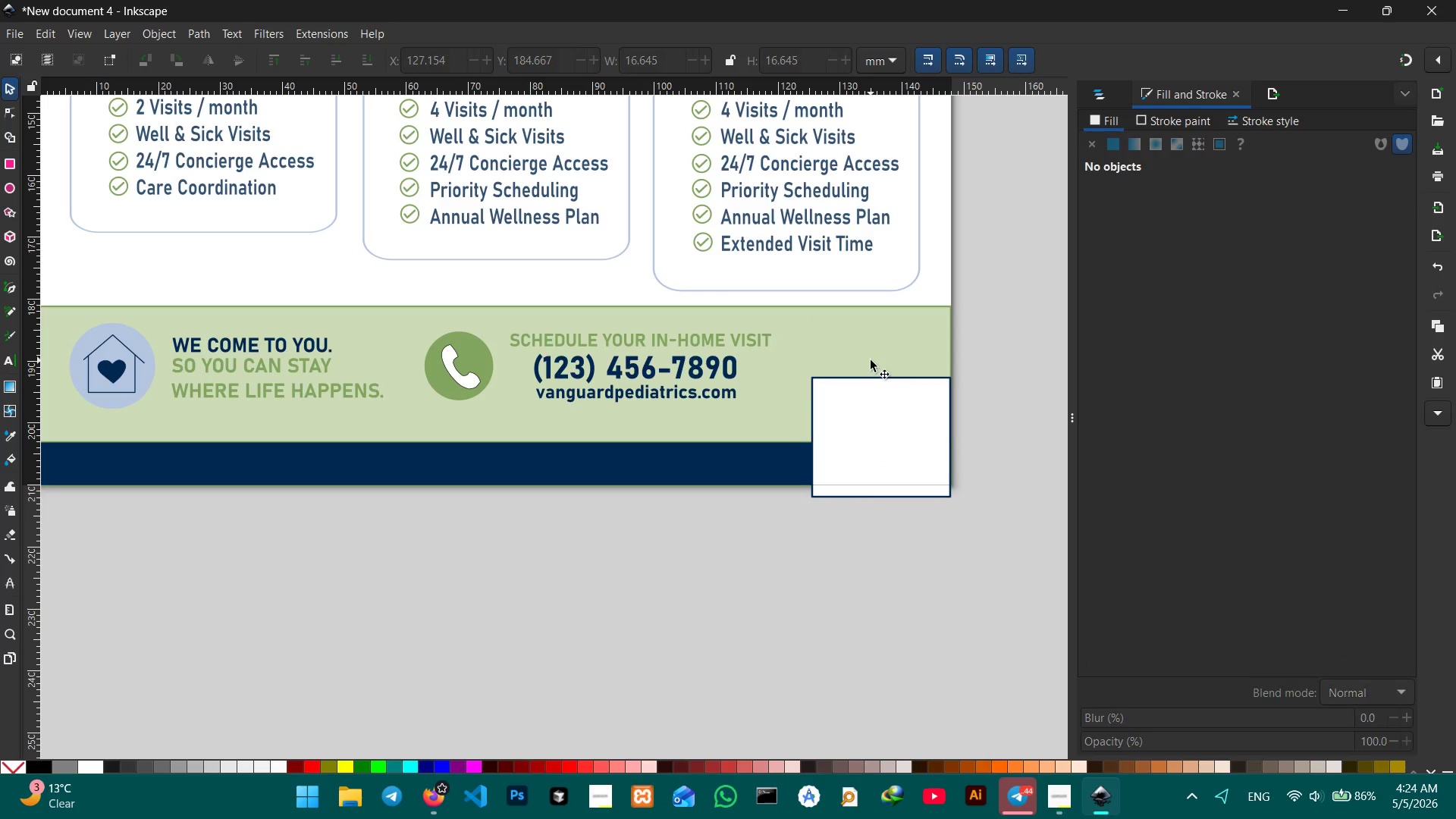 
key(Control+C)
 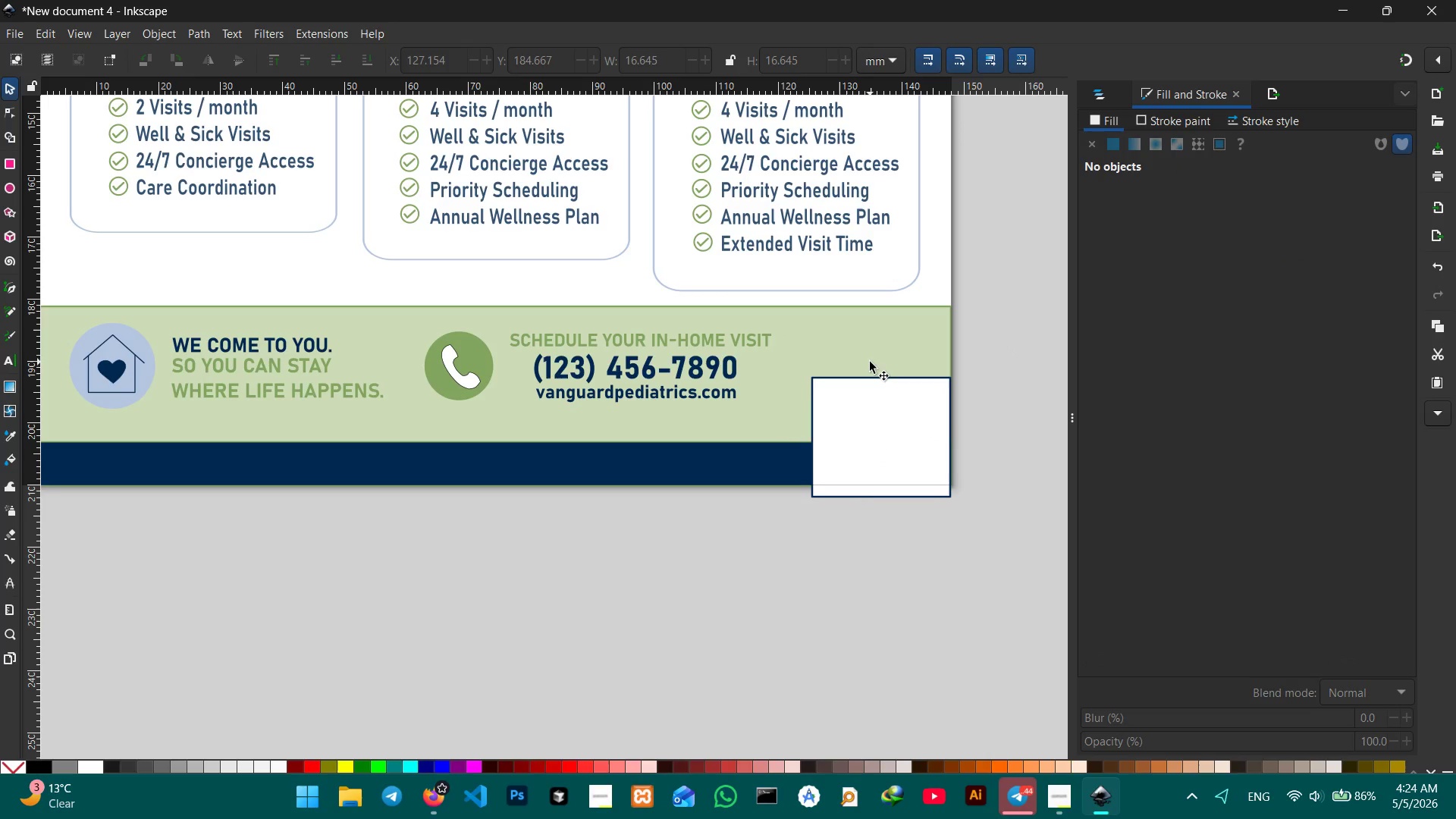 
key(Control+V)
 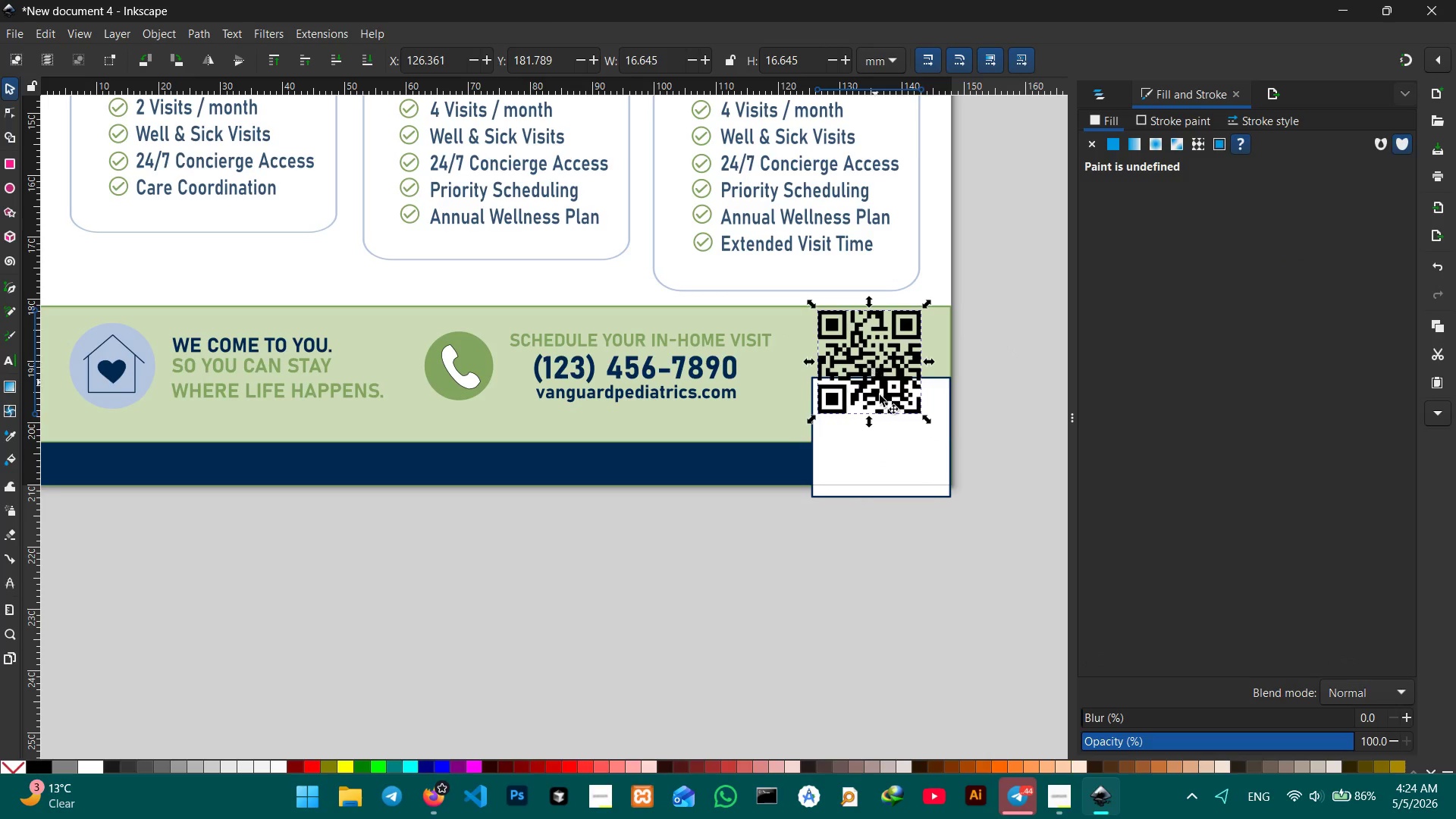 
left_click_drag(start_coordinate=[901, 466], to_coordinate=[873, 399])
 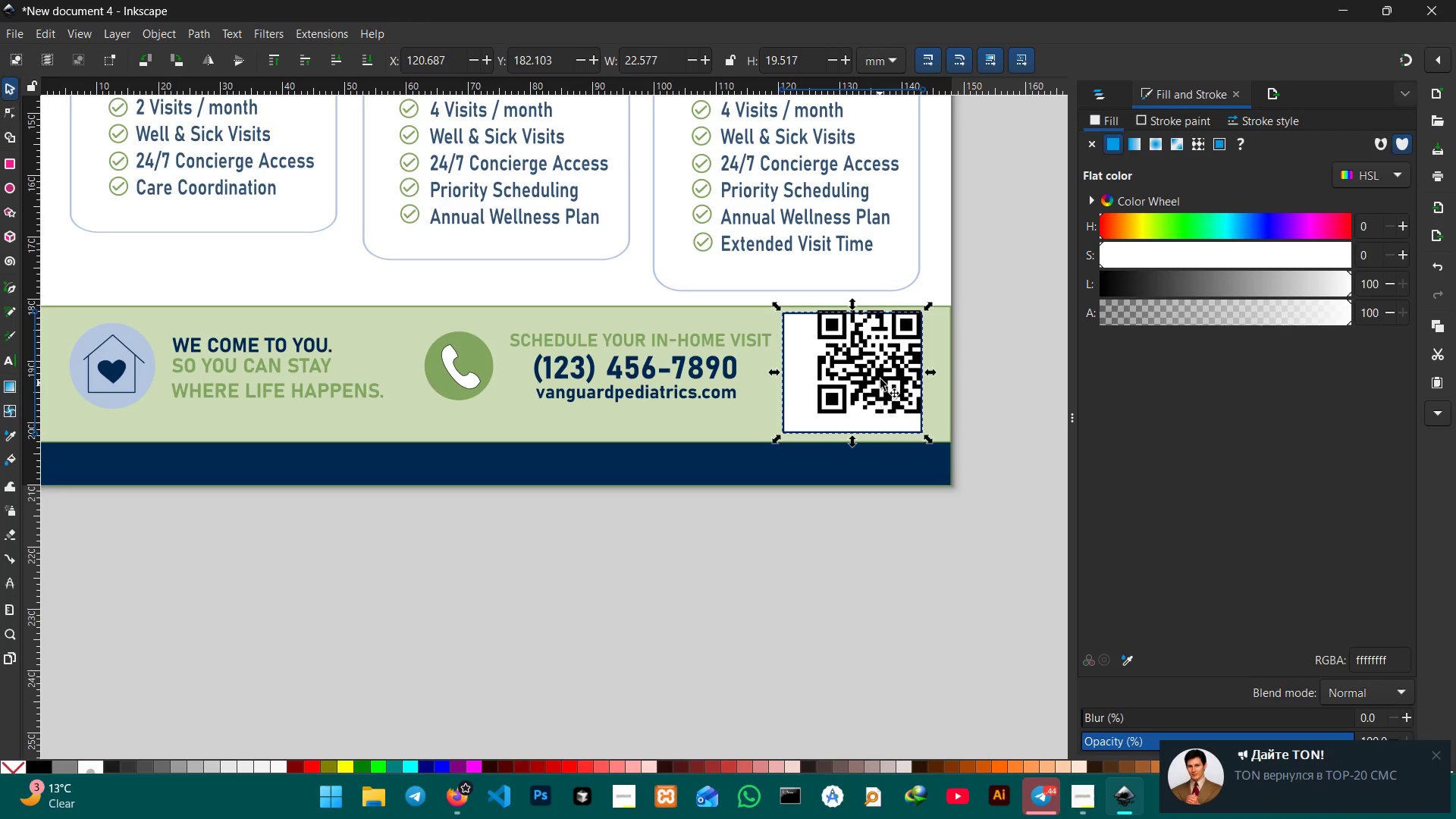 
left_click([880, 377])
 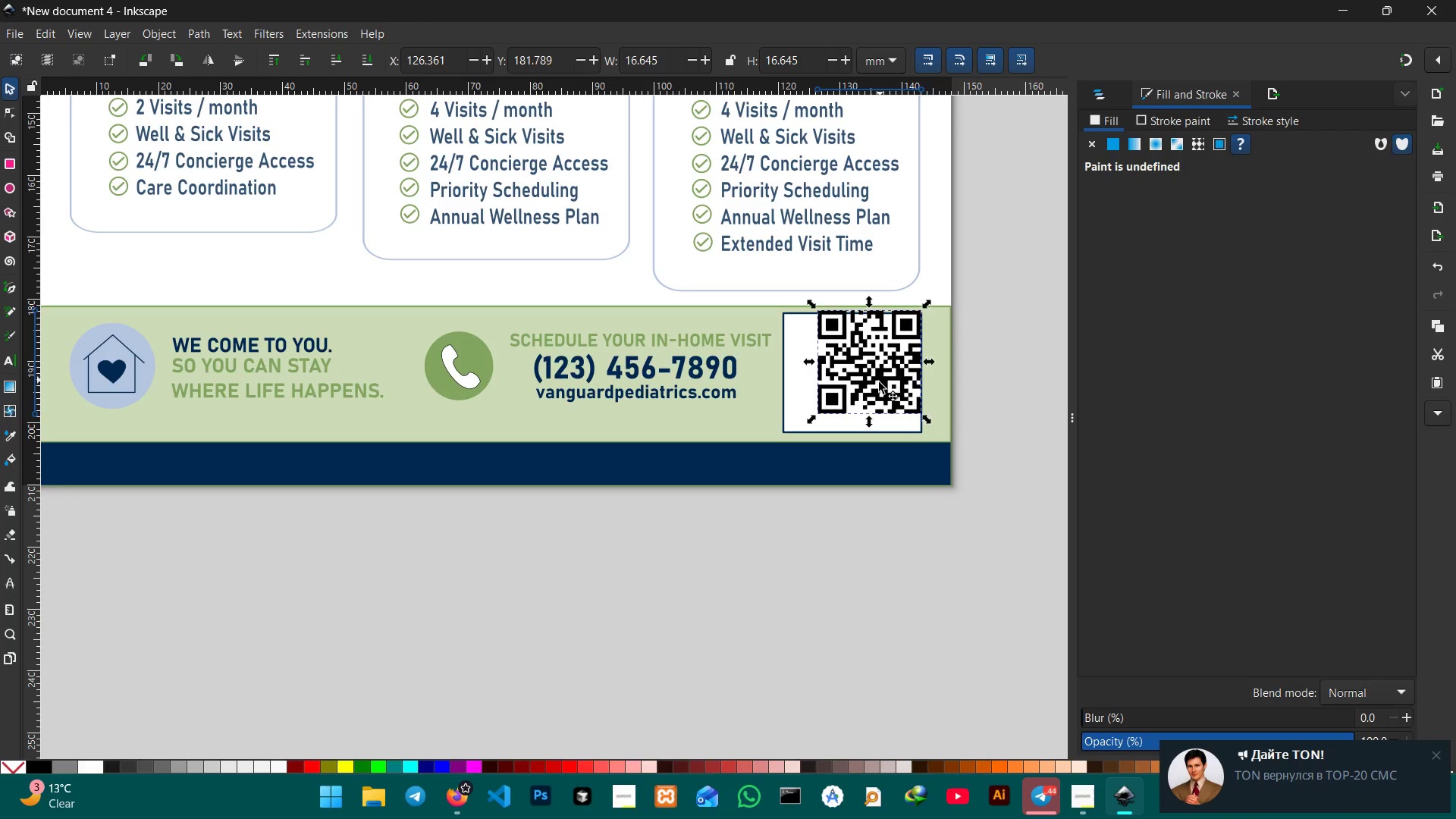 
left_click_drag(start_coordinate=[880, 378], to_coordinate=[853, 391])
 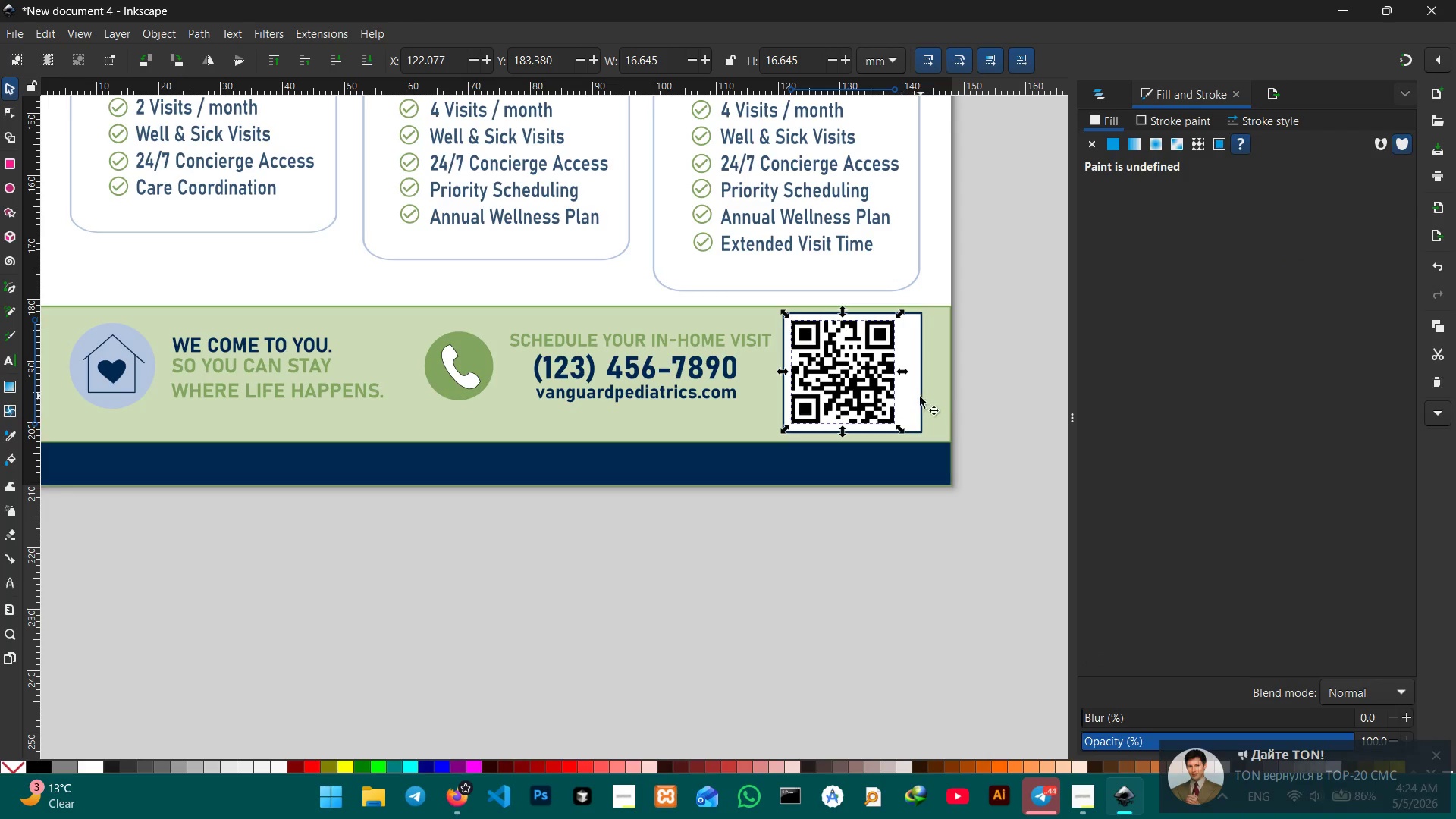 
left_click([912, 397])
 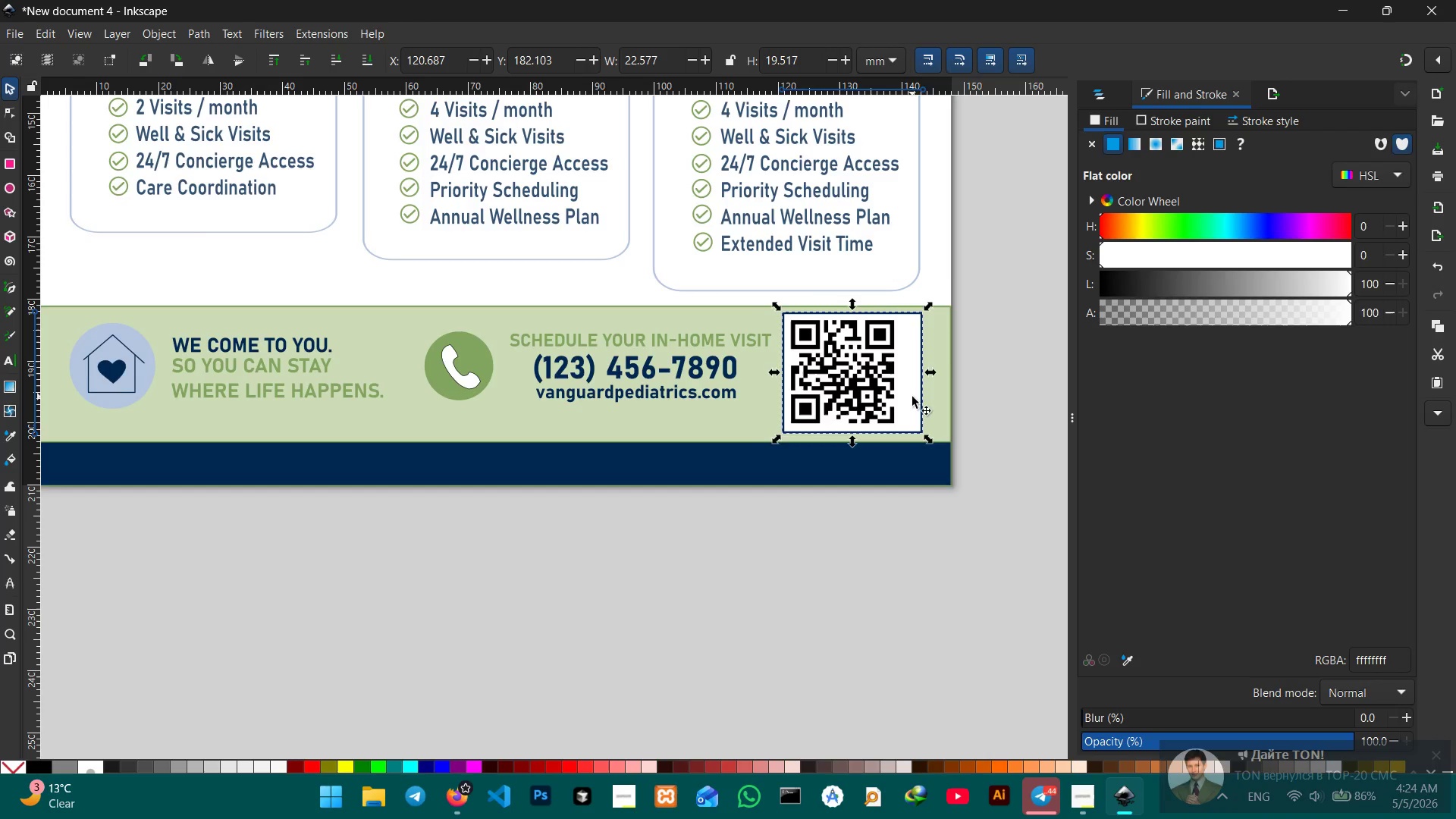 
hold_key(key=ControlLeft, duration=1.0)
scroll: coordinate [912, 397], scroll_direction: up, amount: 2.0
 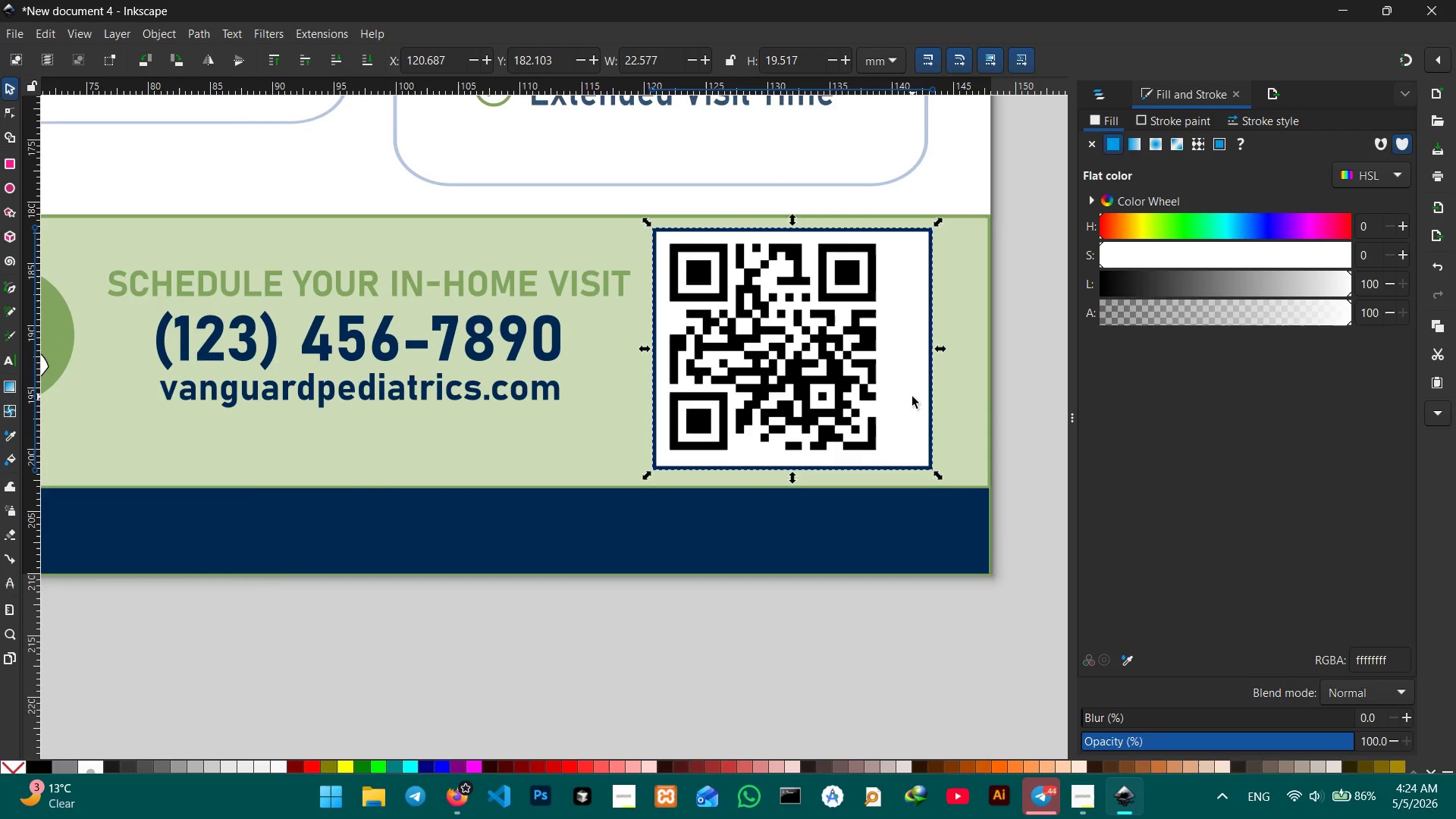 
scroll: coordinate [912, 397], scroll_direction: none, amount: 0.0
 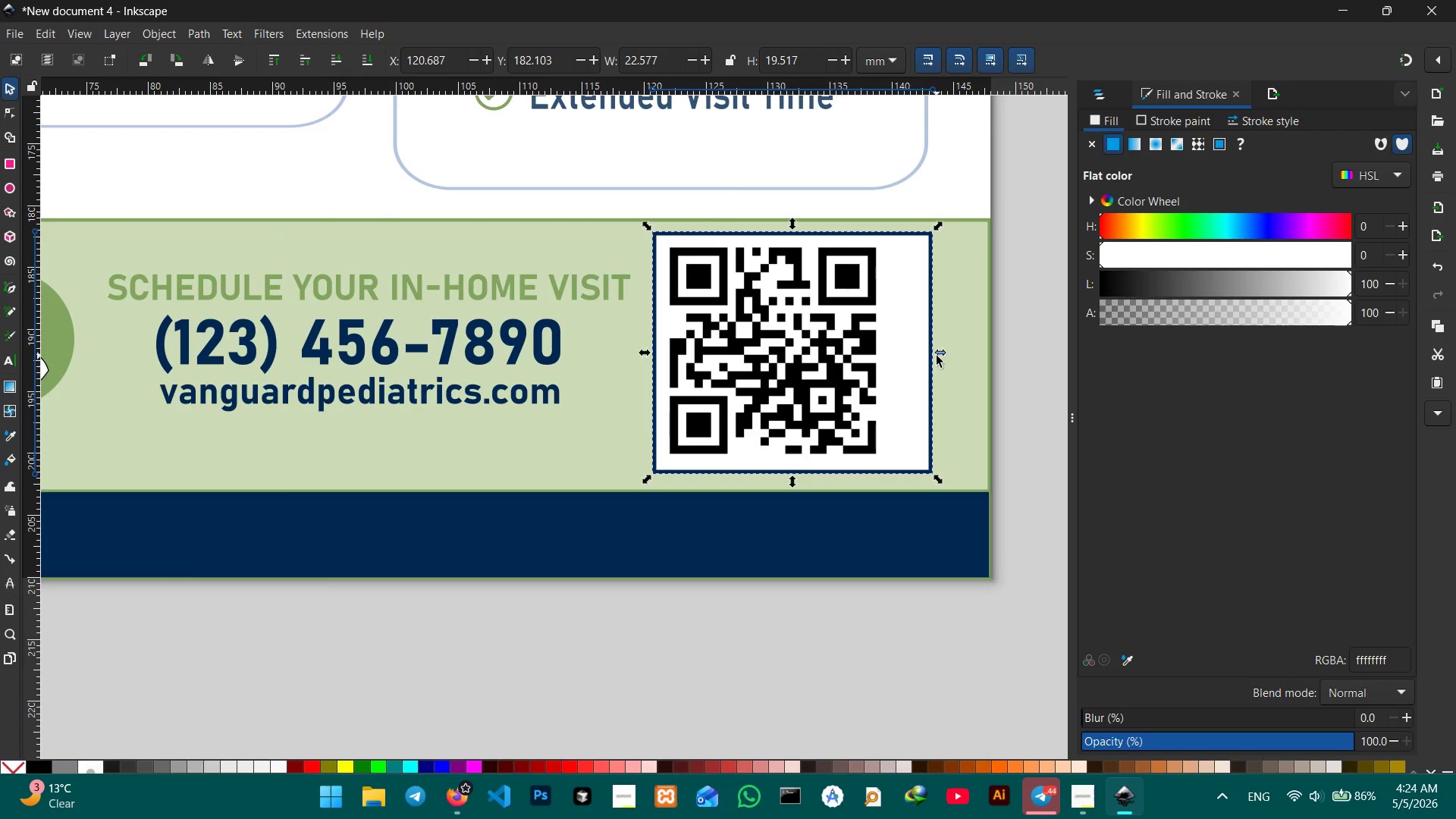 
left_click_drag(start_coordinate=[938, 355], to_coordinate=[899, 350])
 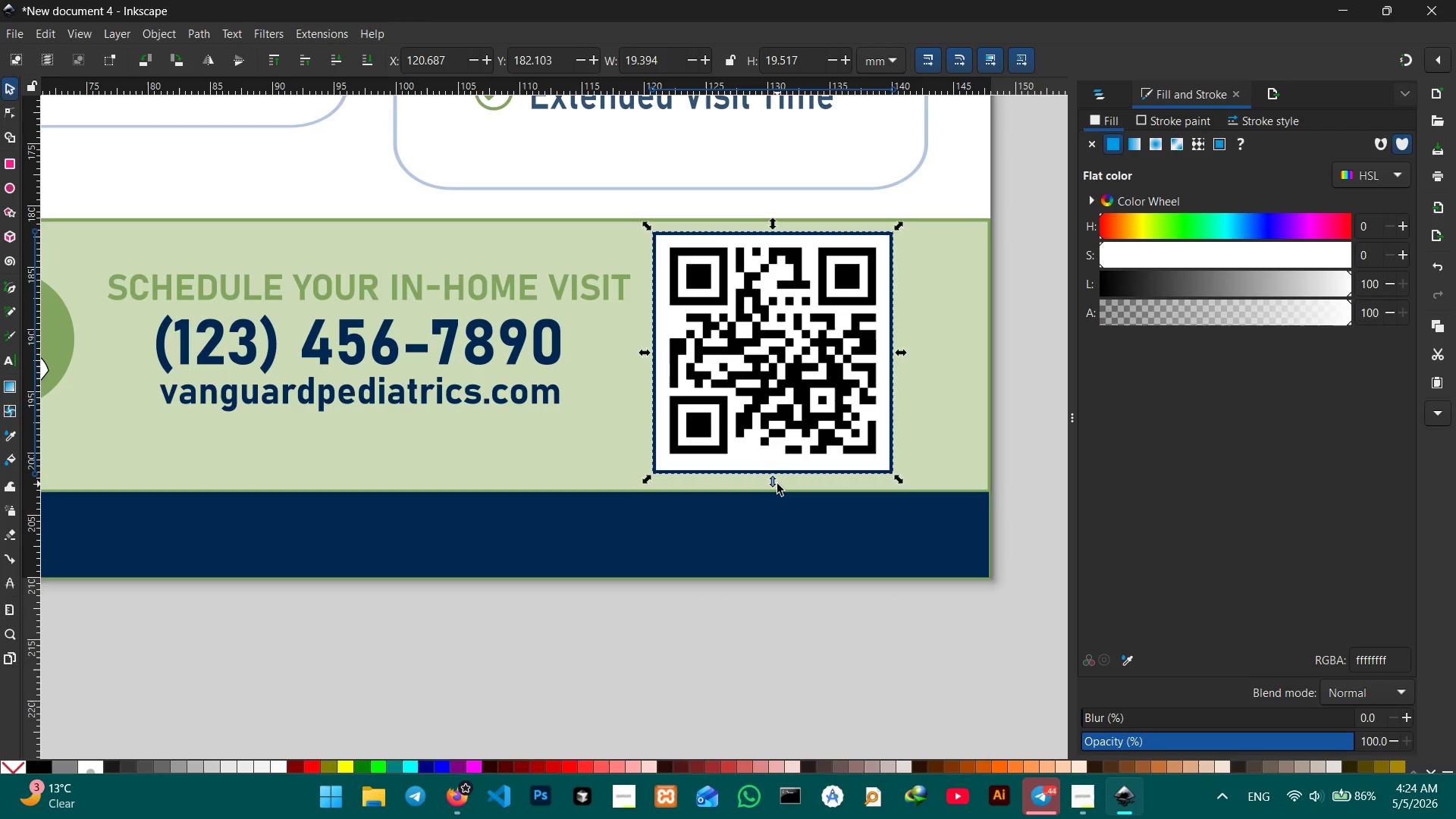 
left_click_drag(start_coordinate=[777, 484], to_coordinate=[777, 476])
 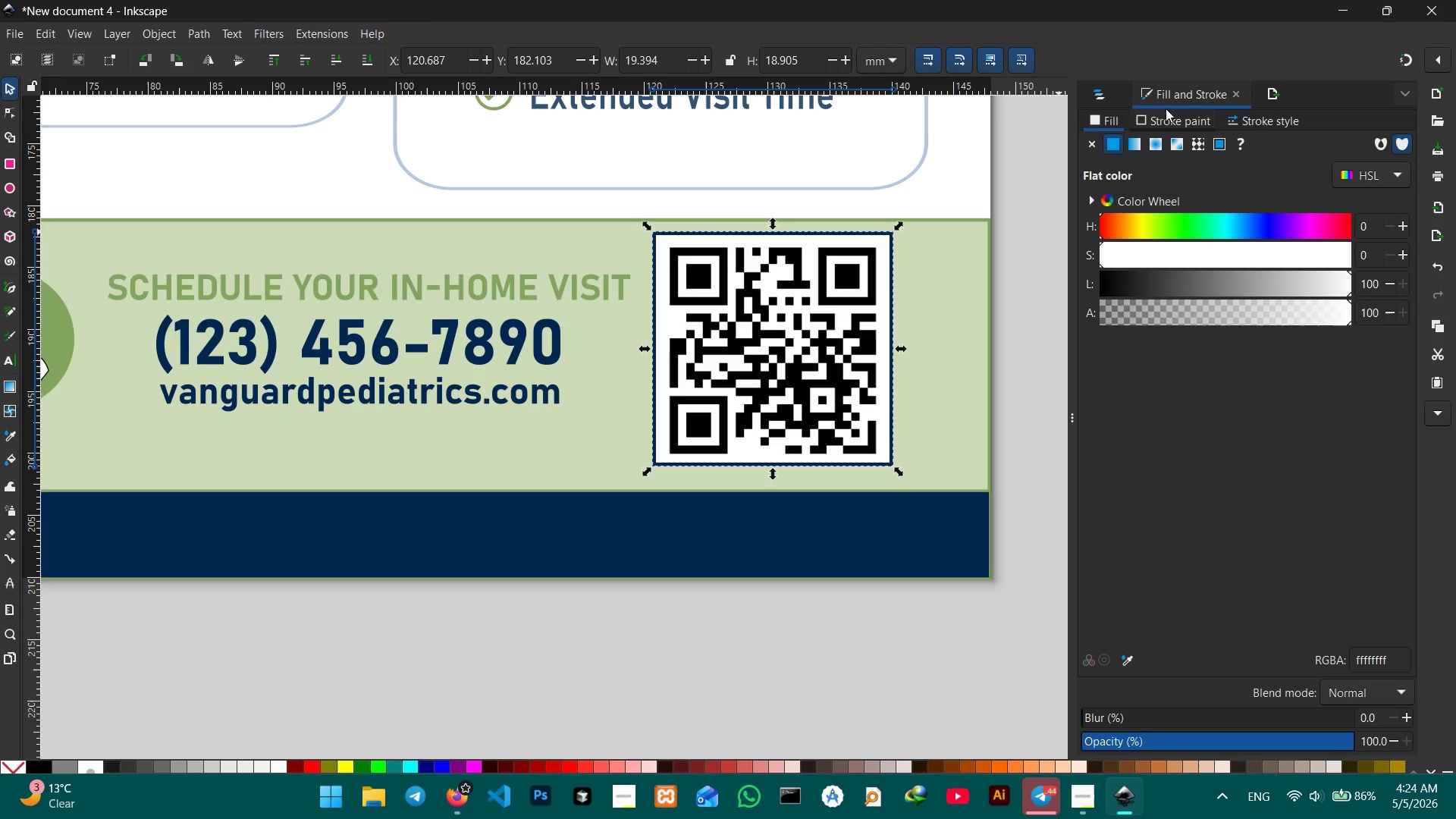 
left_click([1247, 121])
 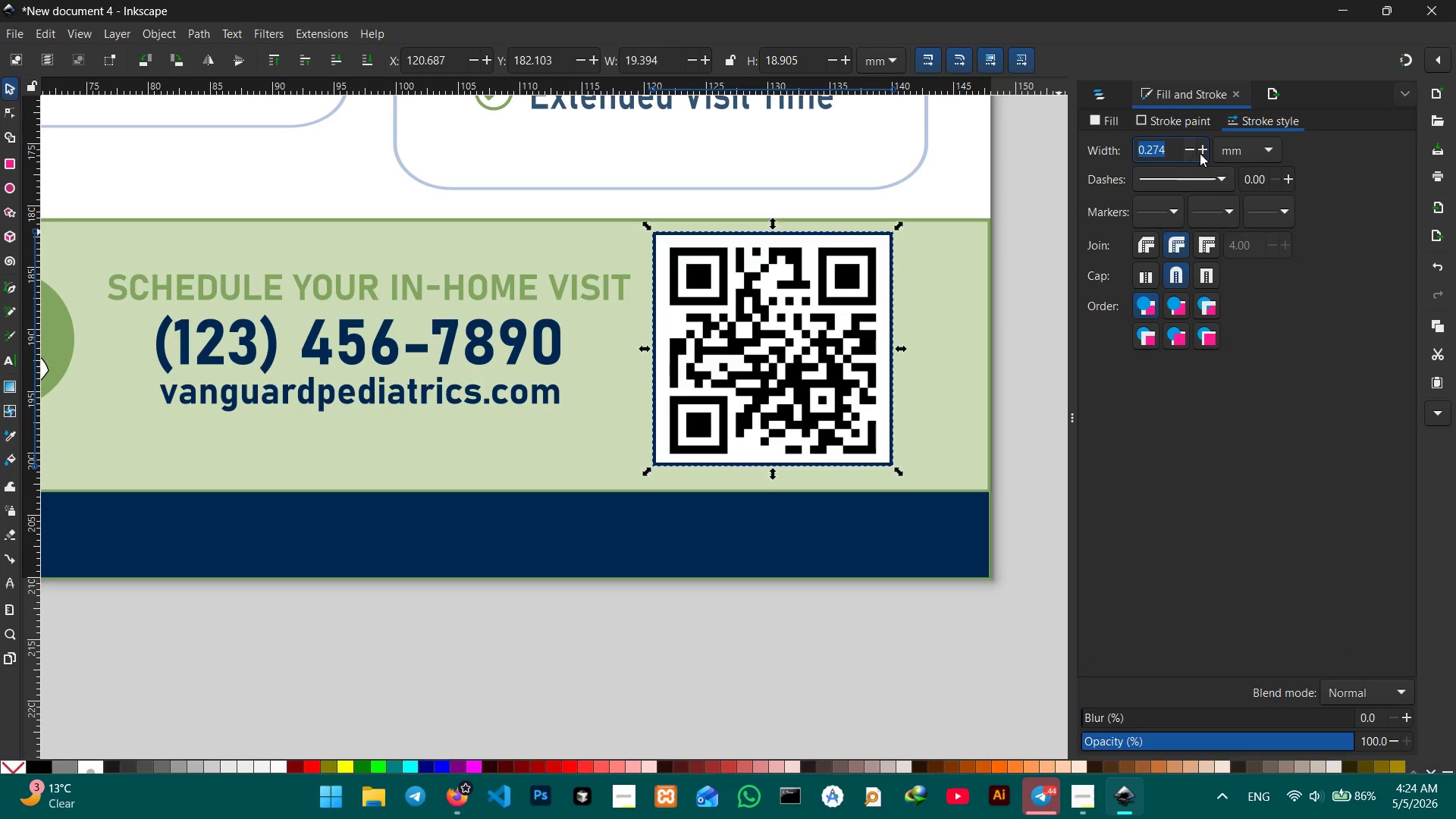 
left_click([1200, 153])
 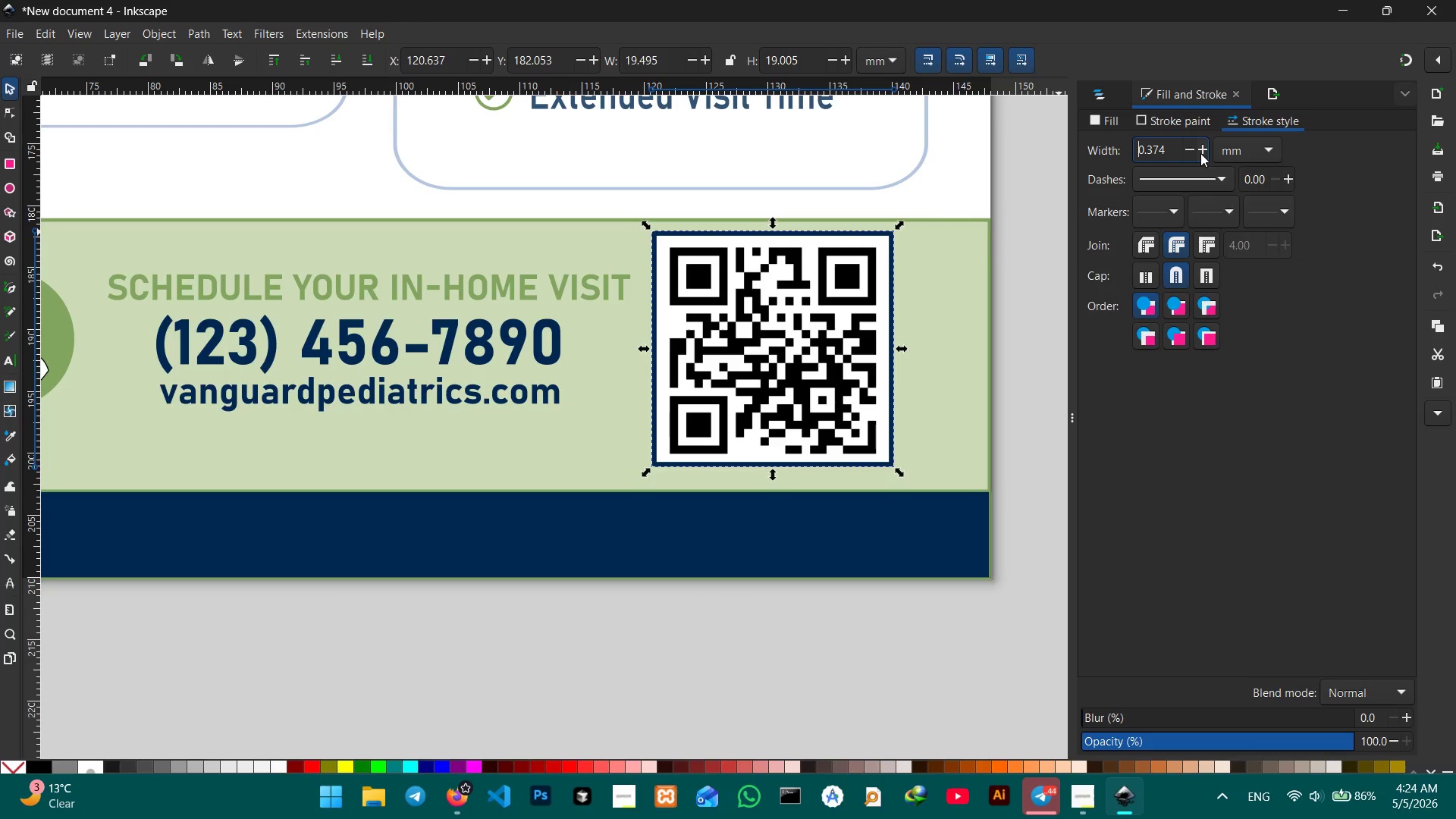 
double_click([1200, 153])
 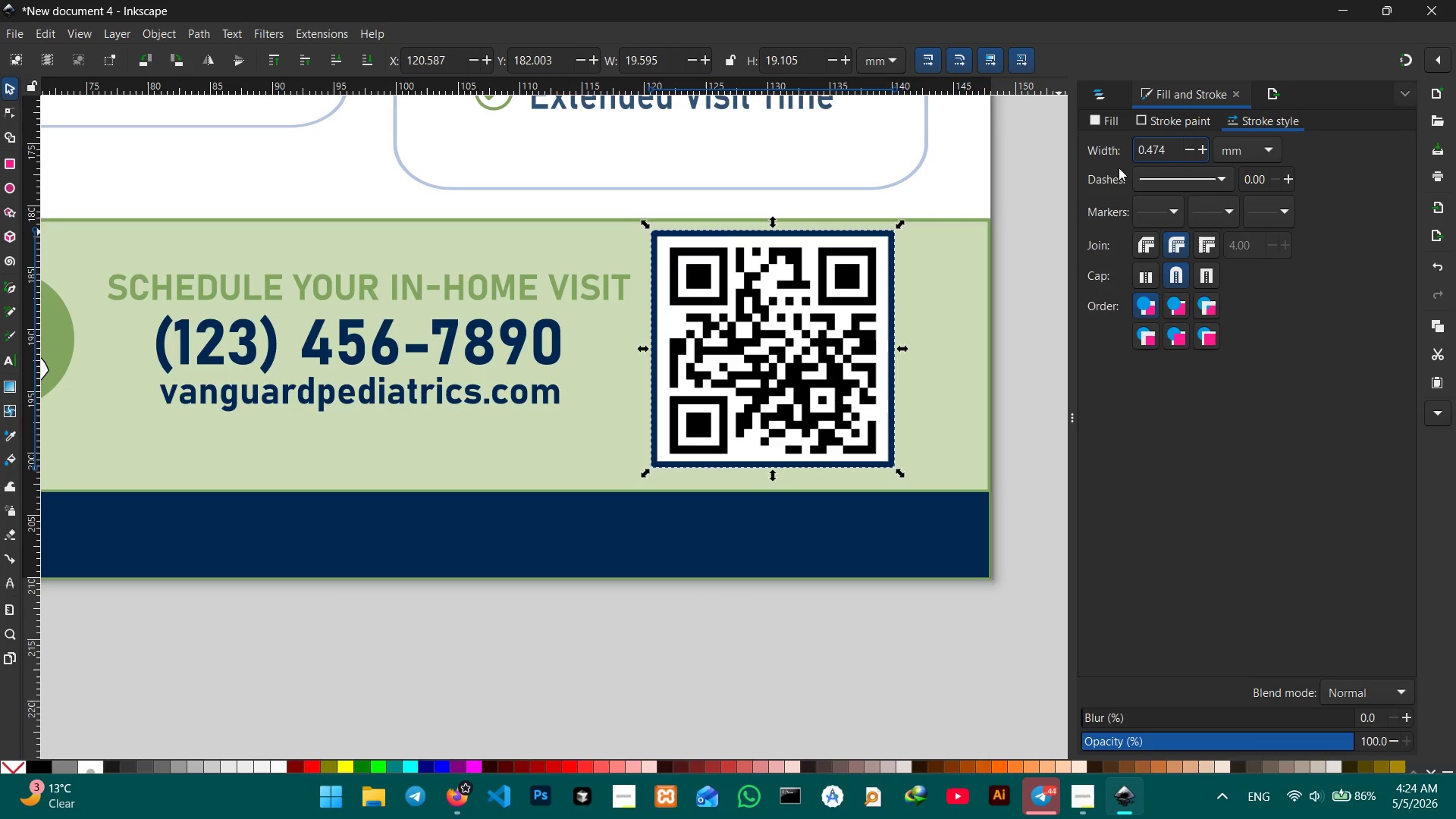 
left_click_drag(start_coordinate=[1169, 154], to_coordinate=[1149, 145])
 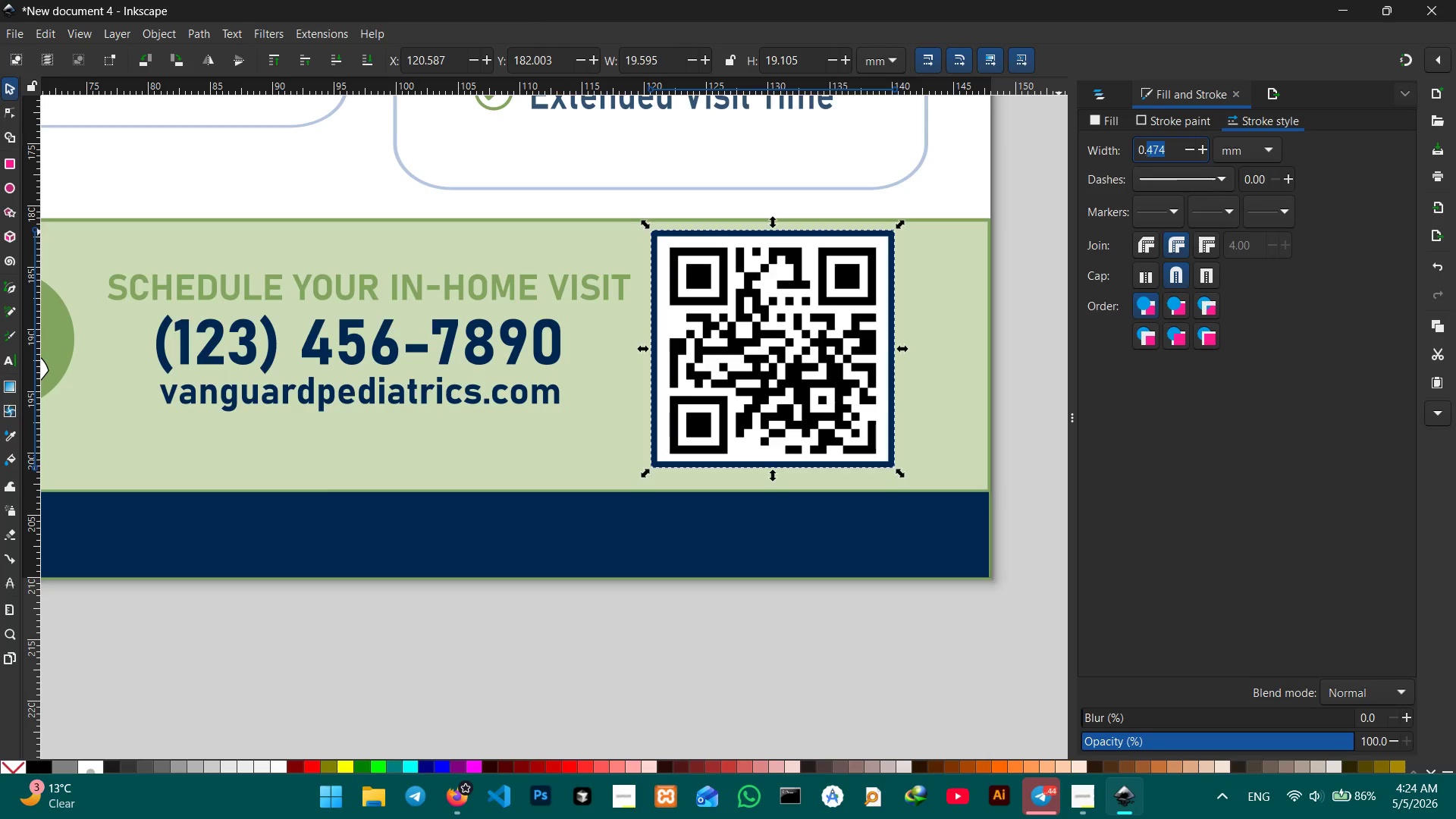 
key(Numpad4)
 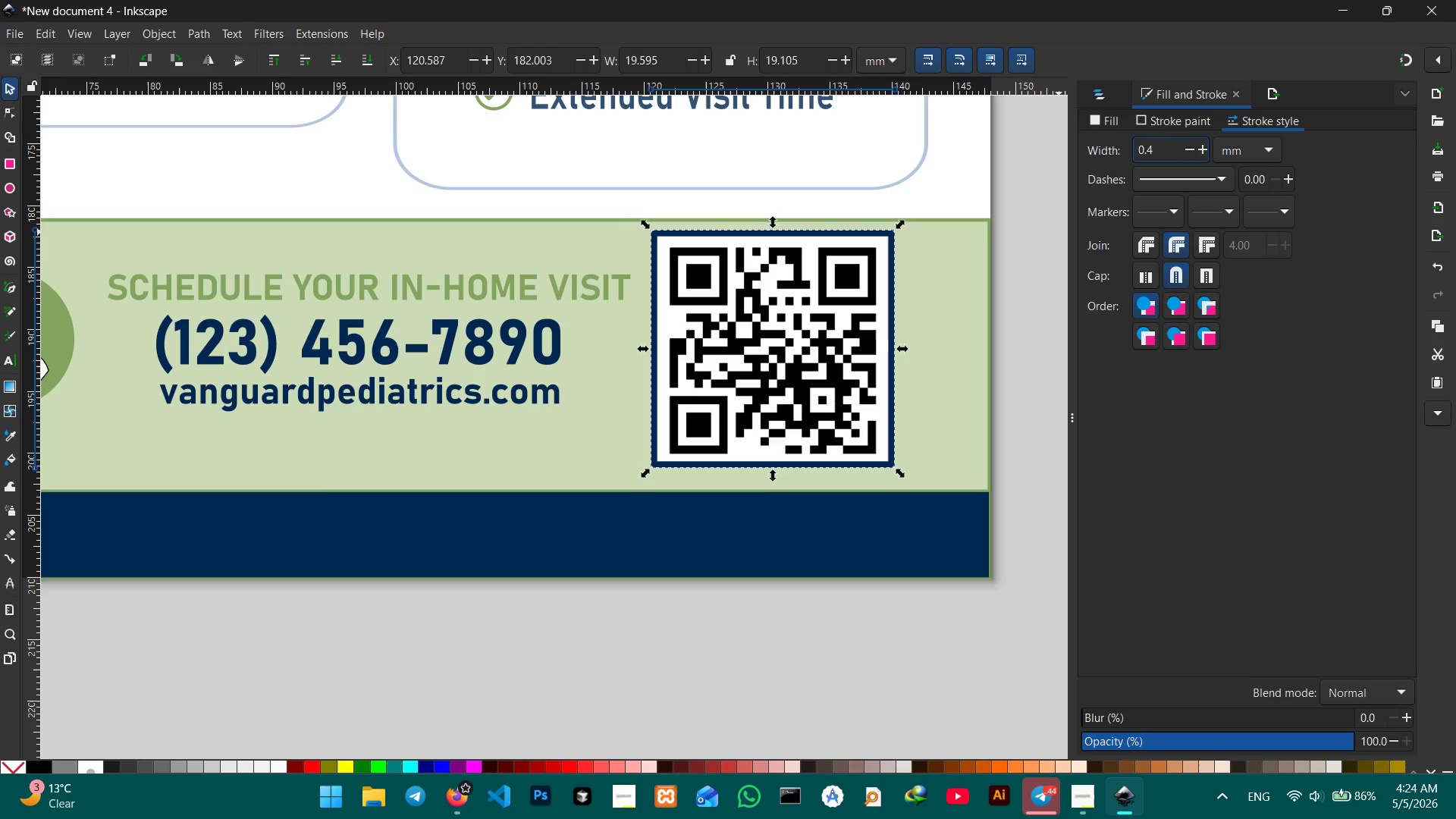 
key(Enter)
 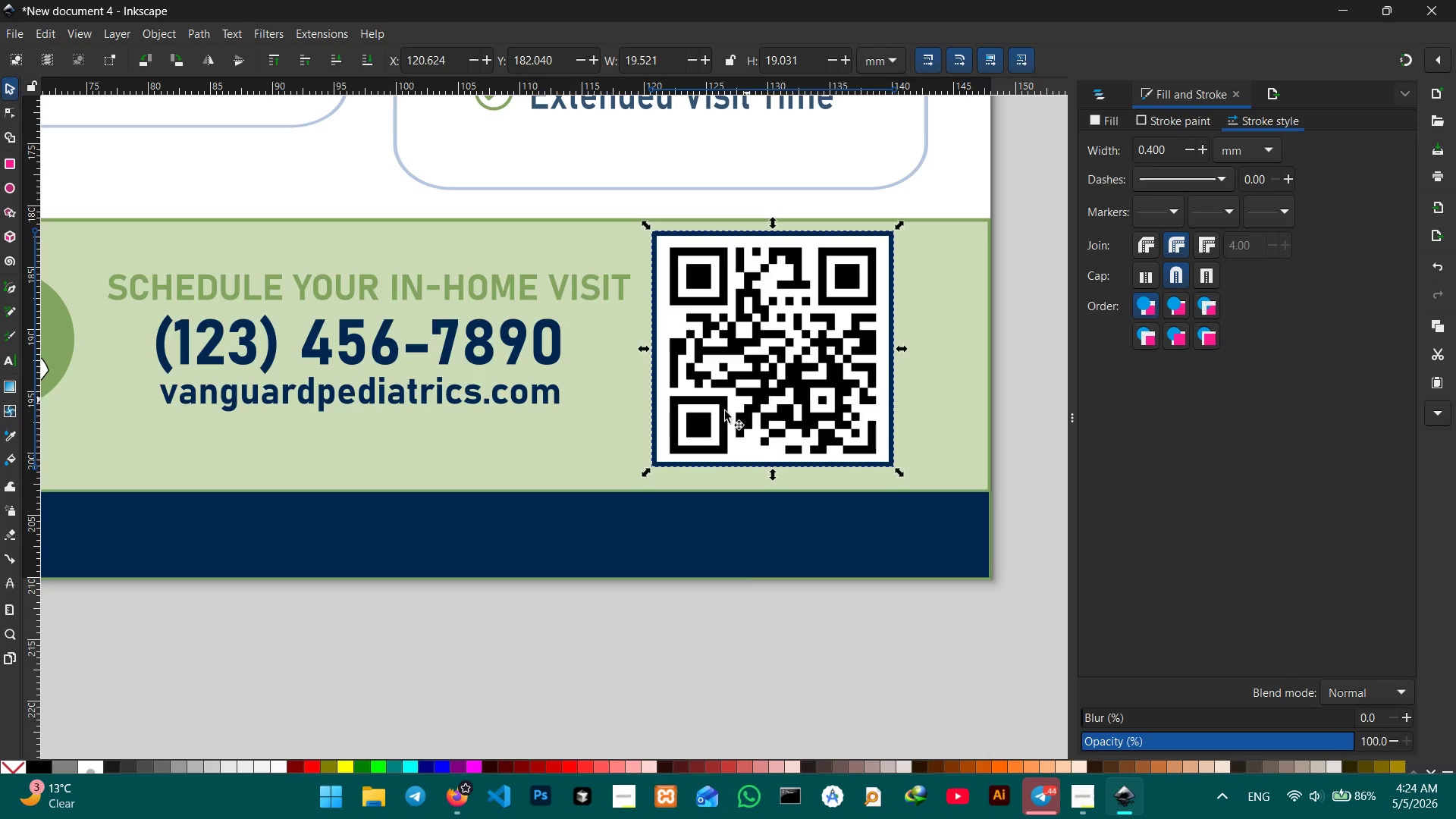 
left_click([720, 667])
 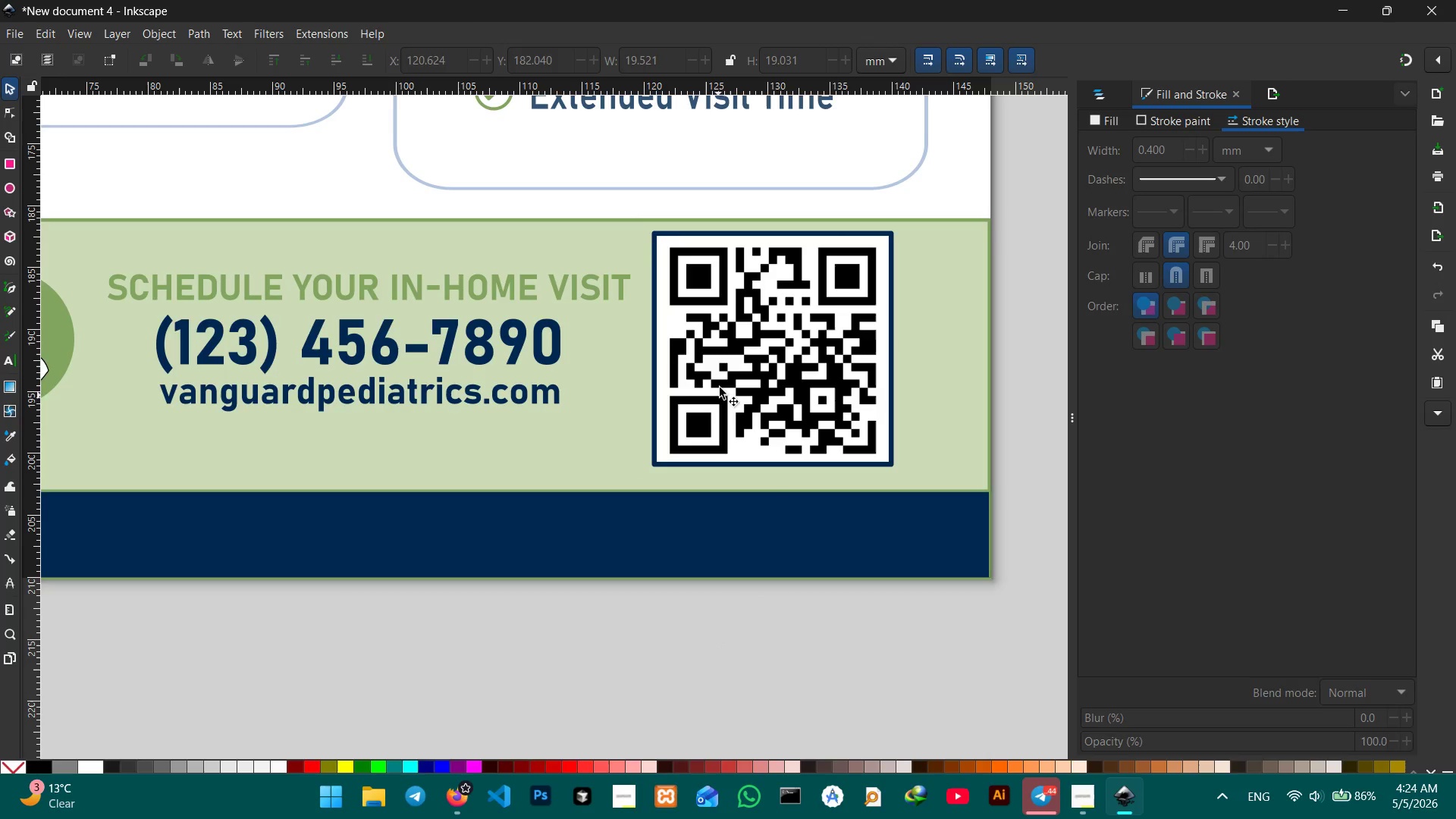 
left_click([747, 346])
 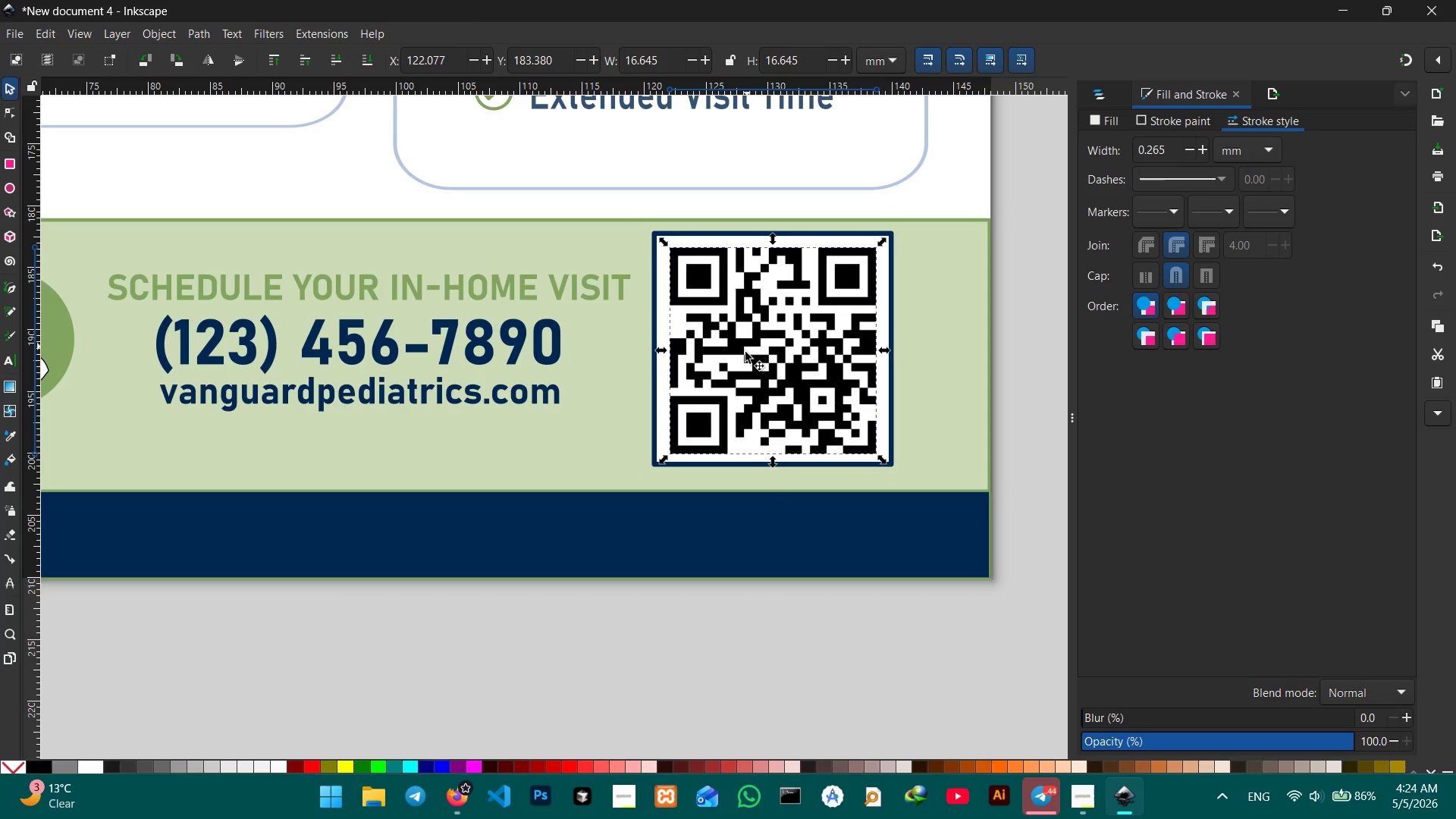 
hold_key(key=ShiftLeft, duration=1.74)
left_click([654, 431])
 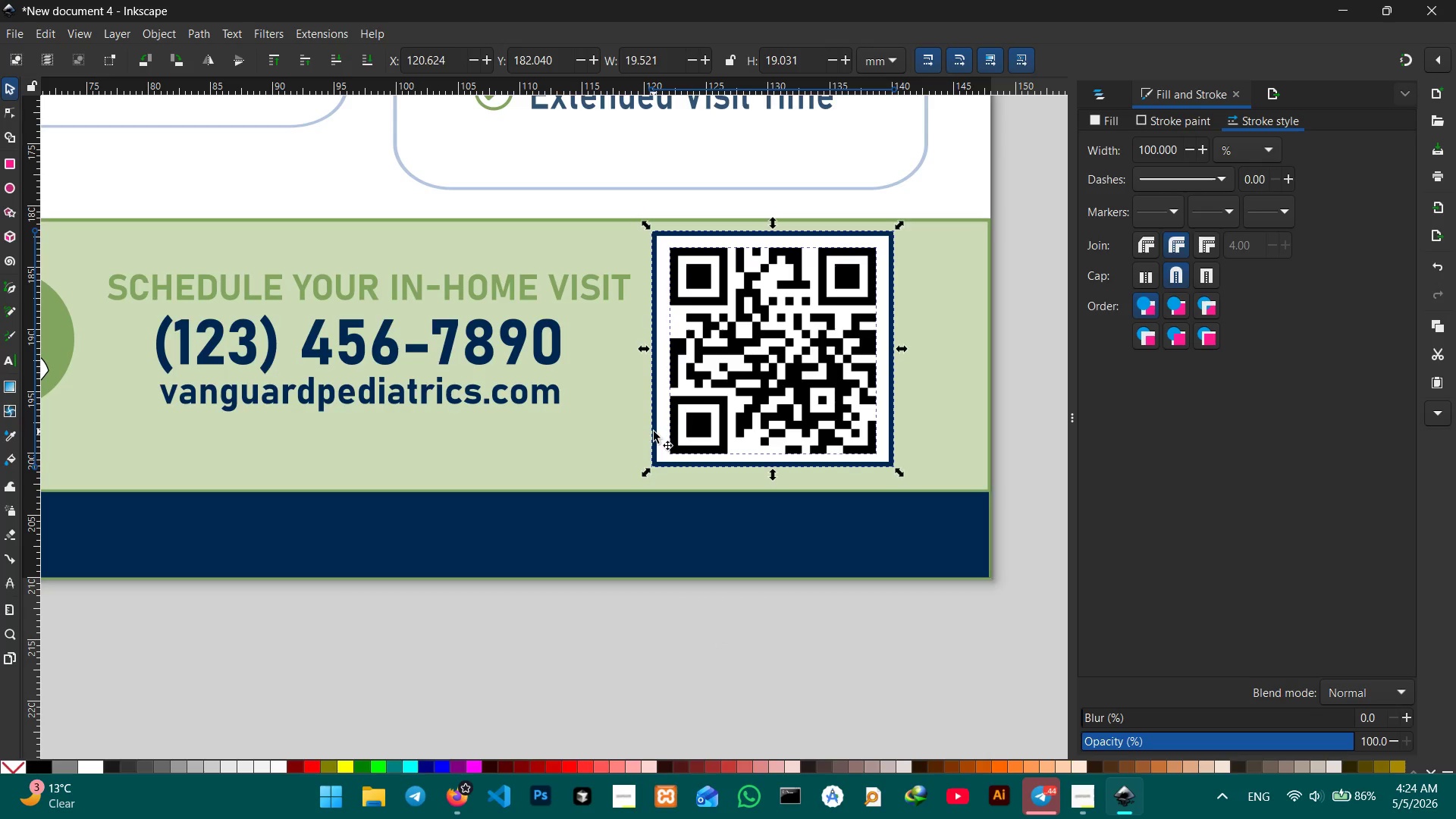 
key(Control+G)
 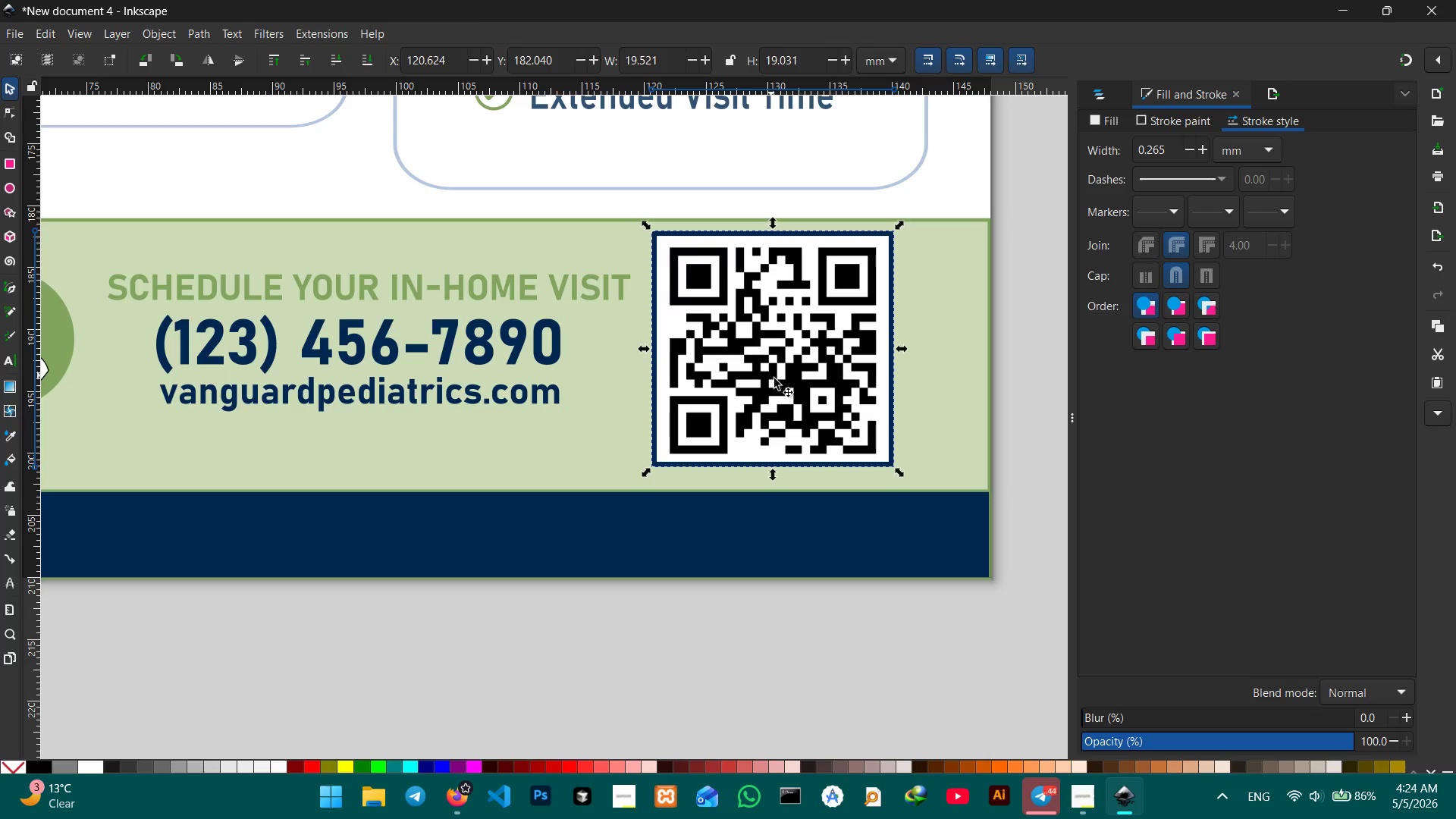 
left_click_drag(start_coordinate=[798, 338], to_coordinate=[798, 348])
 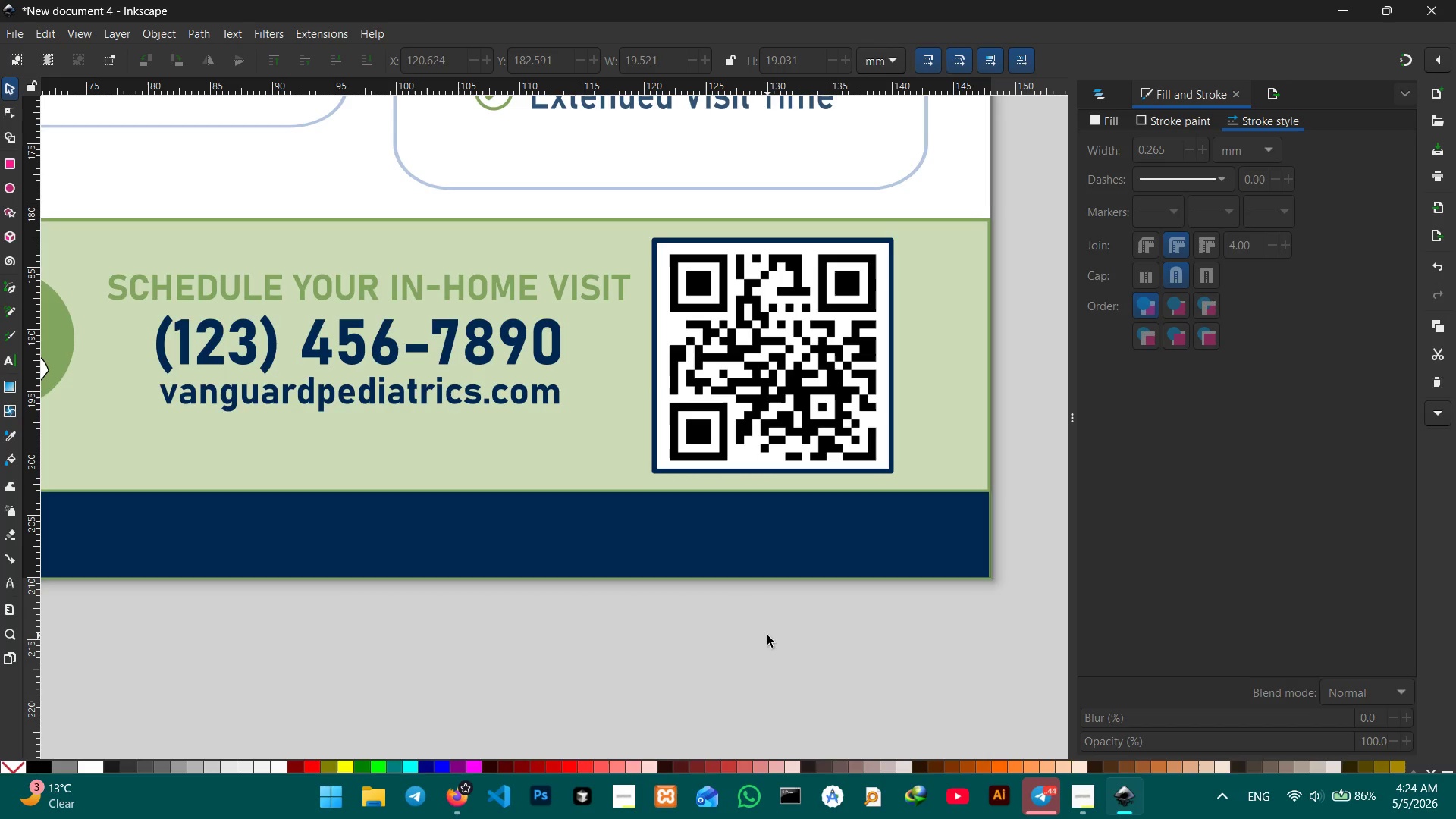 
hold_key(key=ControlLeft, duration=0.38)
hold_key(key=ControlLeft, duration=2.42)
scroll: coordinate [767, 617], scroll_direction: down, amount: 8.0
 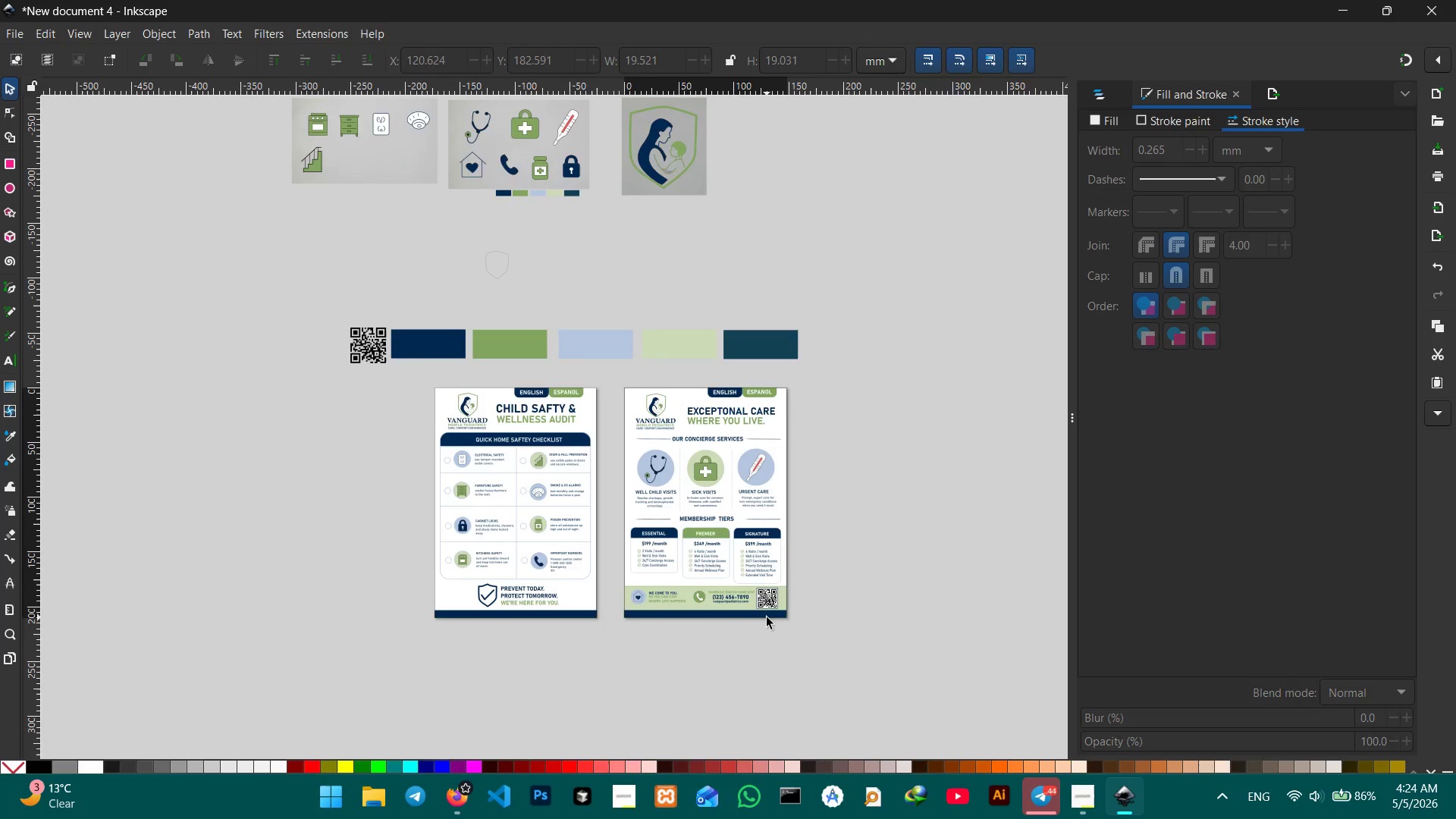 
scroll: coordinate [767, 617], scroll_direction: up, amount: 1.0
 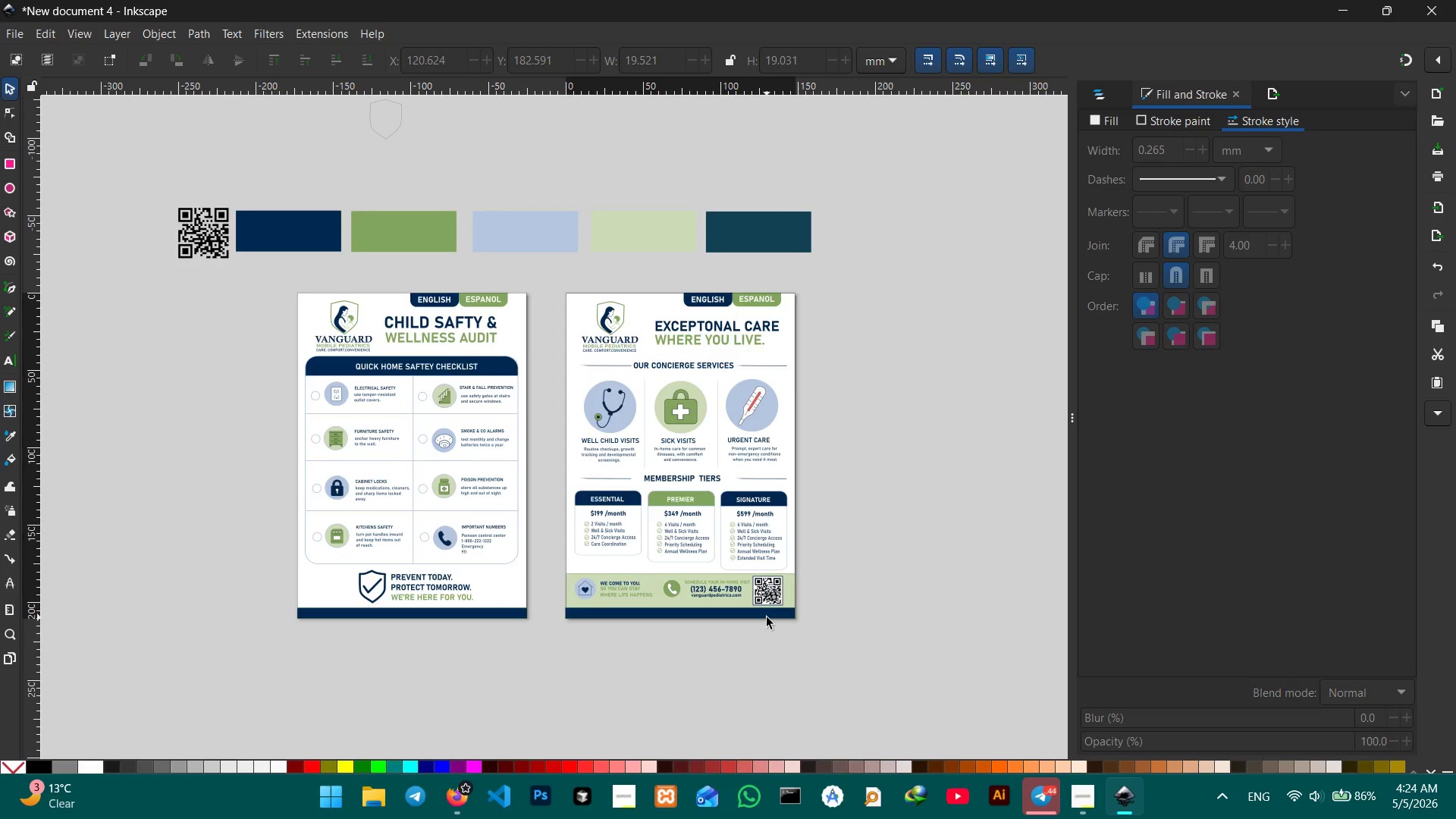 
scroll: coordinate [767, 617], scroll_direction: none, amount: 0.0
 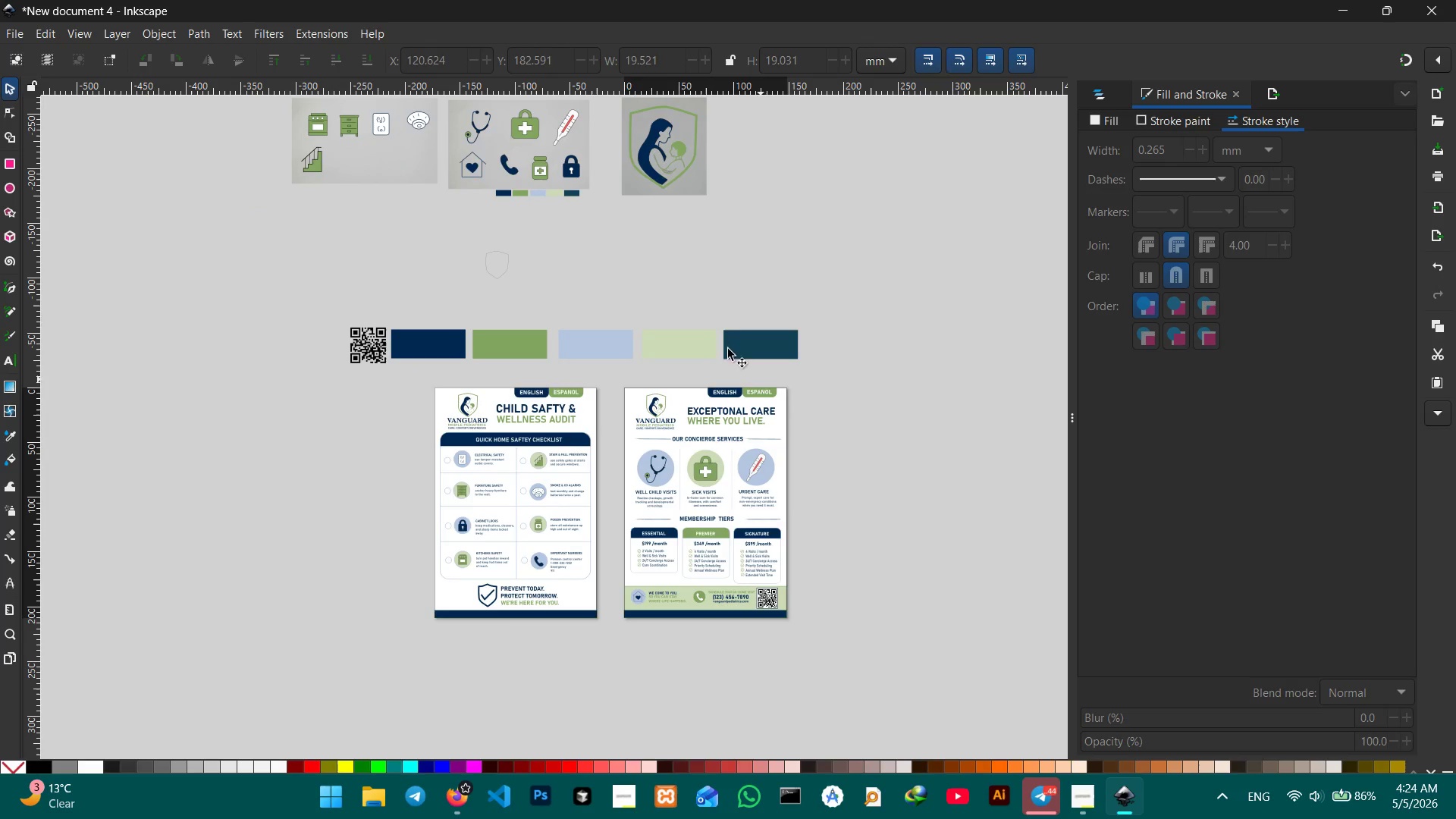 
left_click([375, 349])
 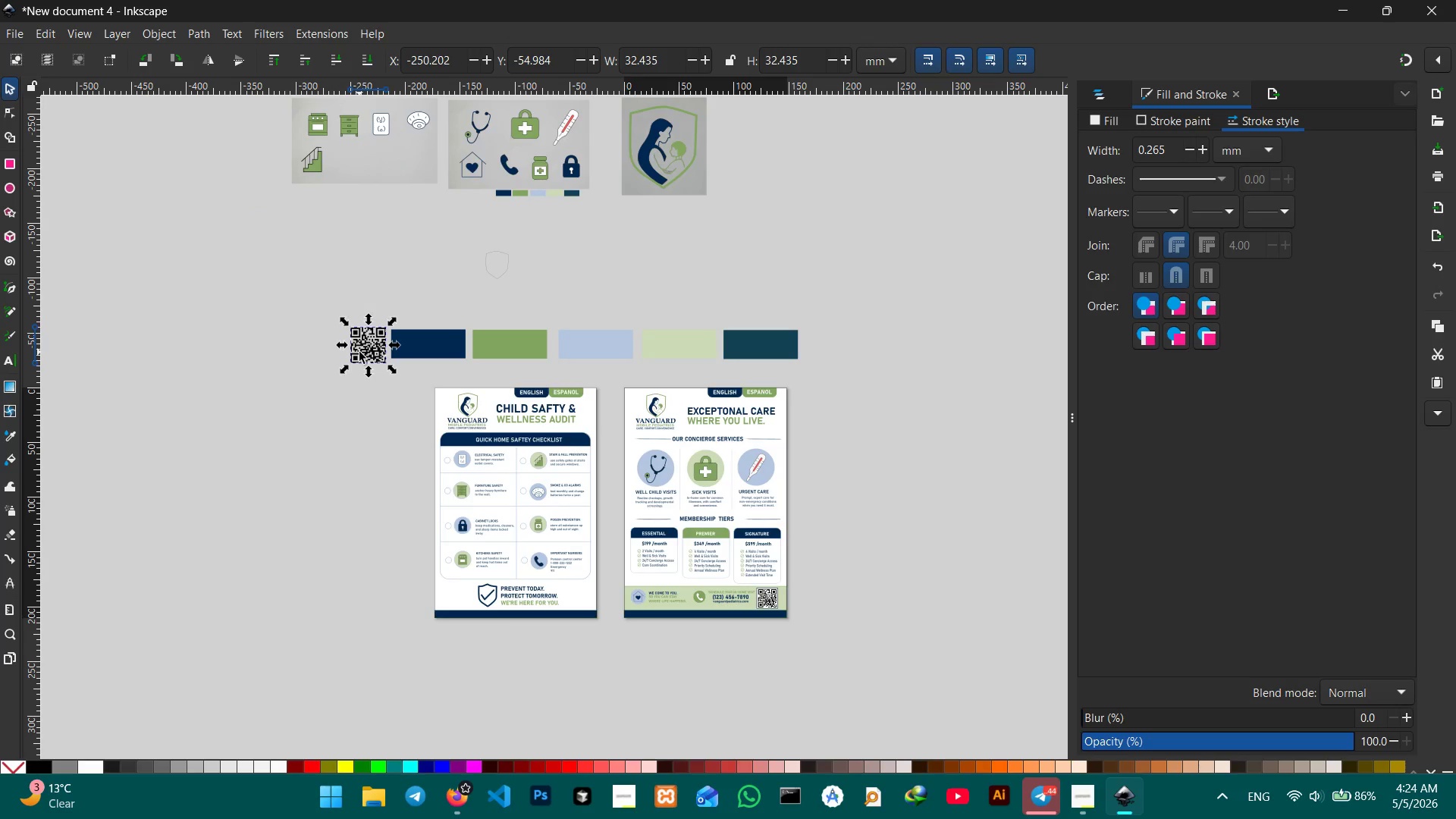 
key(Backspace)
 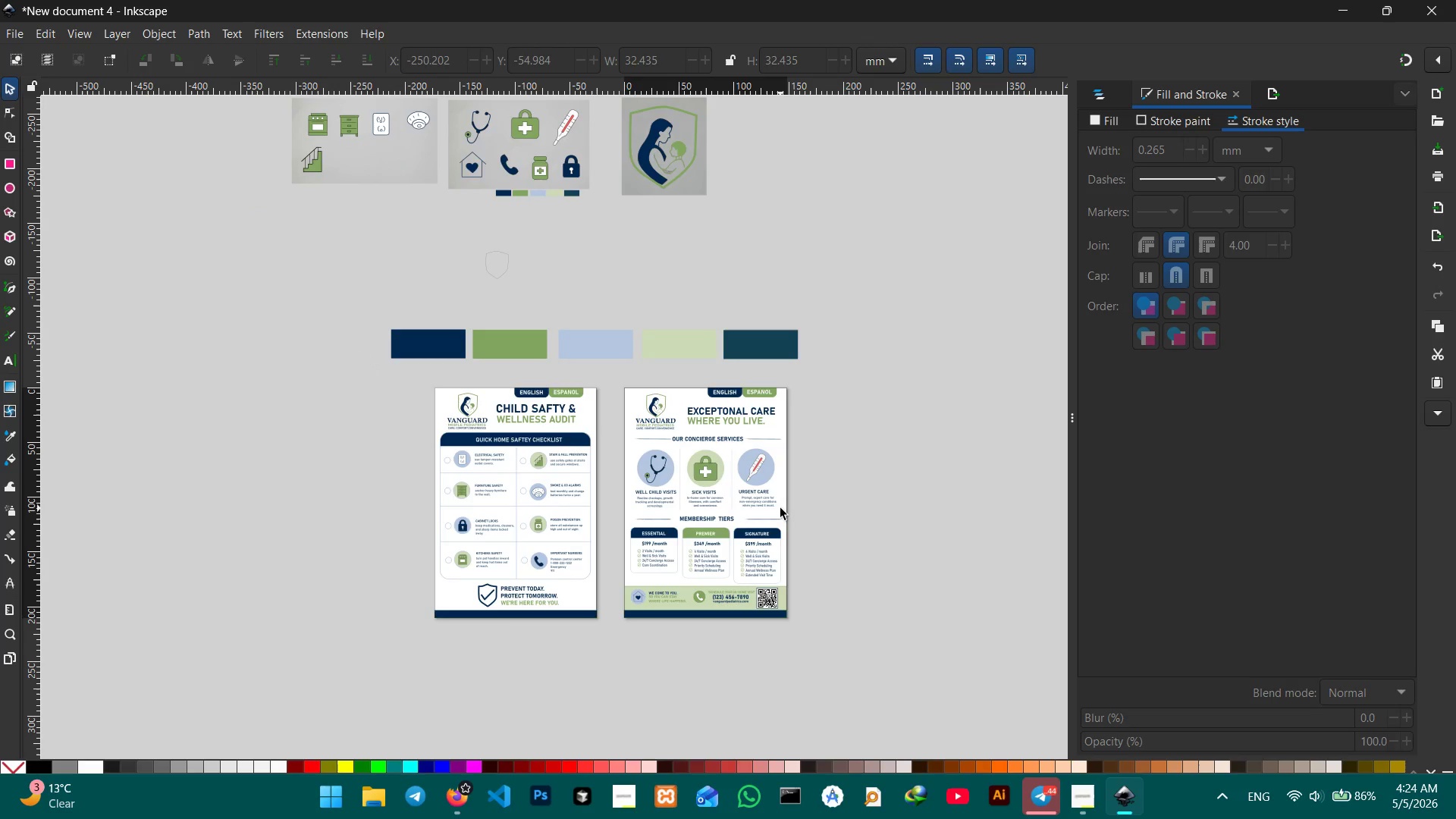 
hold_key(key=ControlLeft, duration=0.55)
scroll: coordinate [780, 508], scroll_direction: none, amount: 0.0
 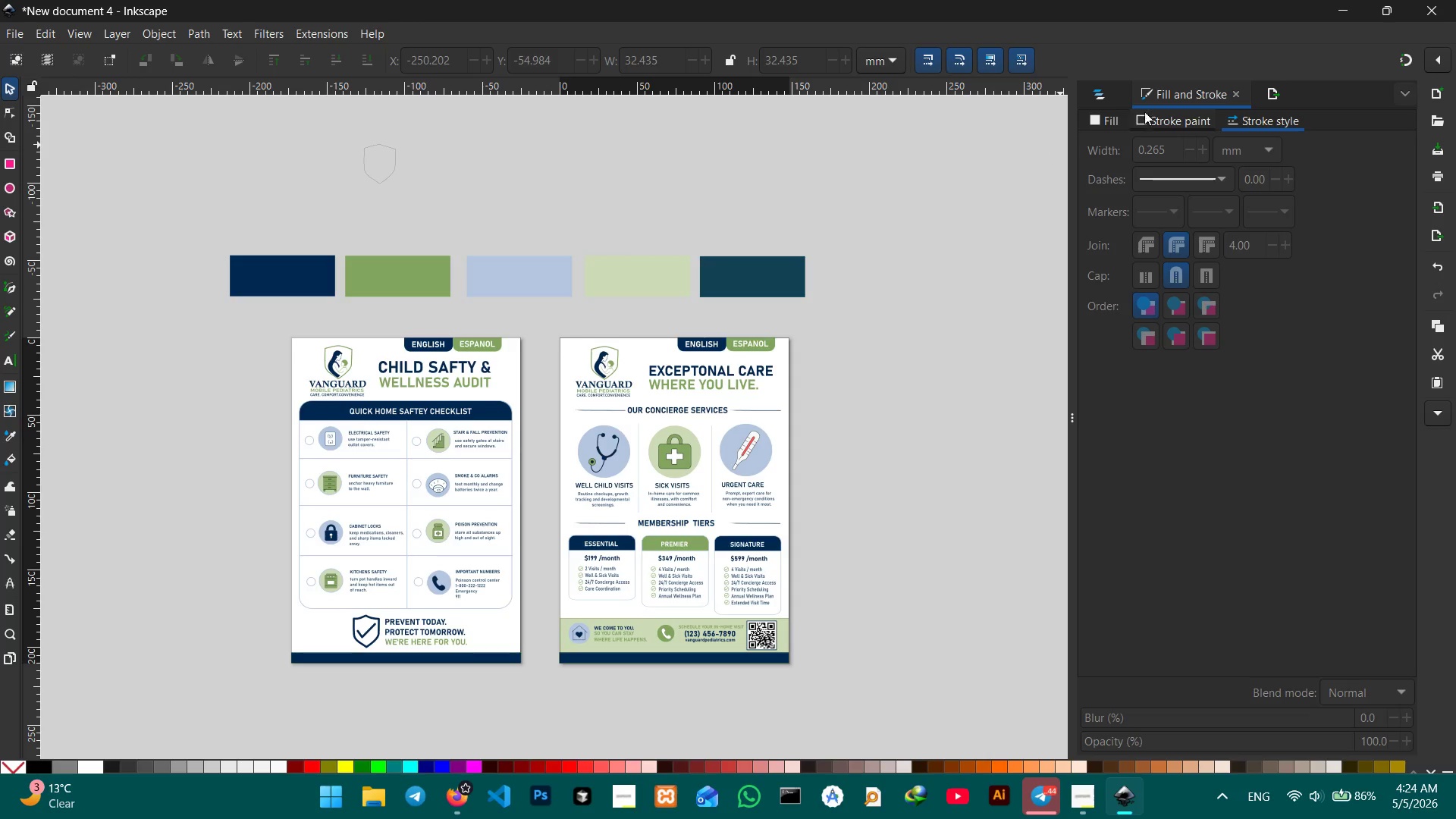 
left_click([1105, 90])
 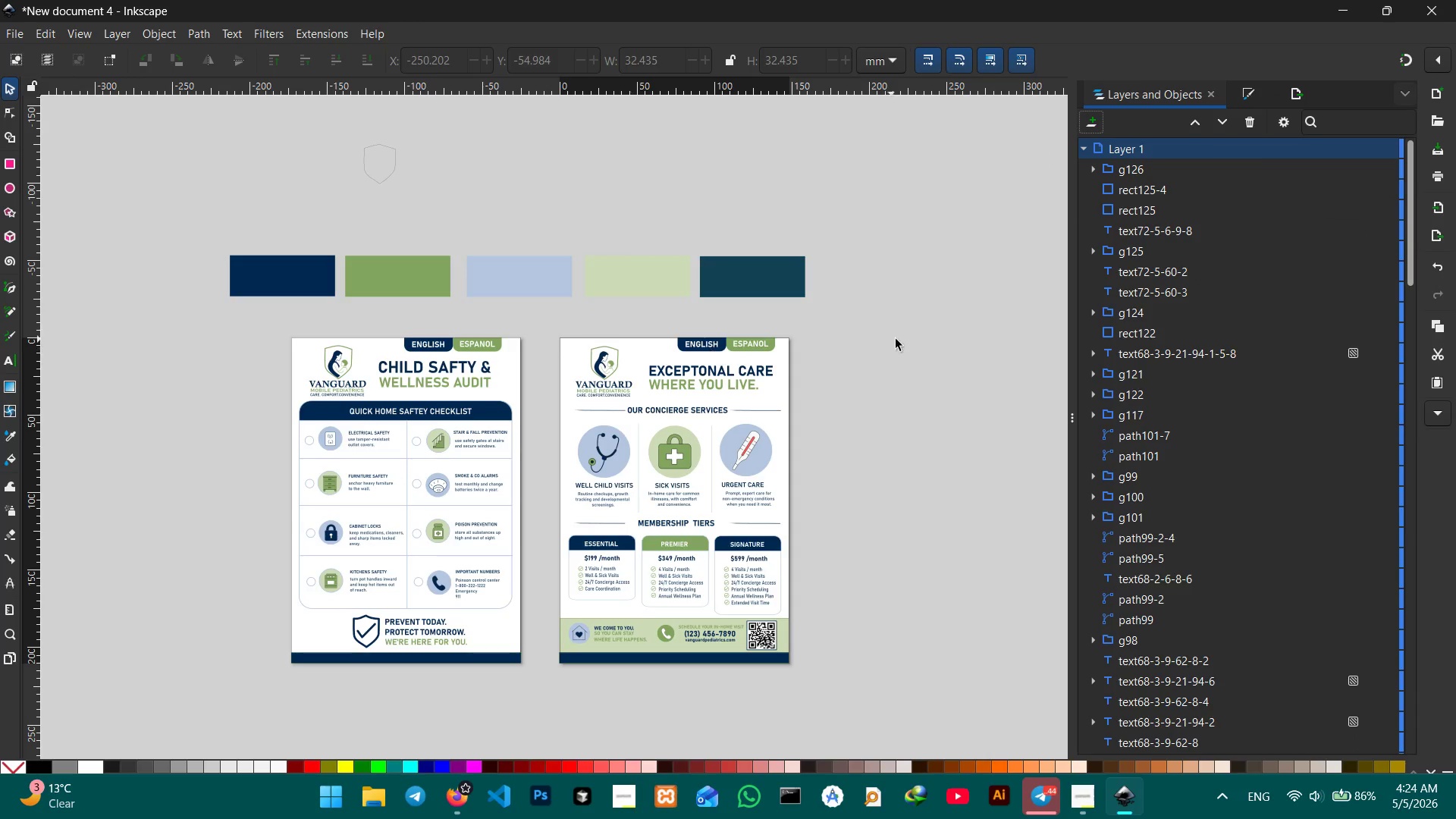 
scroll: coordinate [899, 331], scroll_direction: down, amount: 1.0
 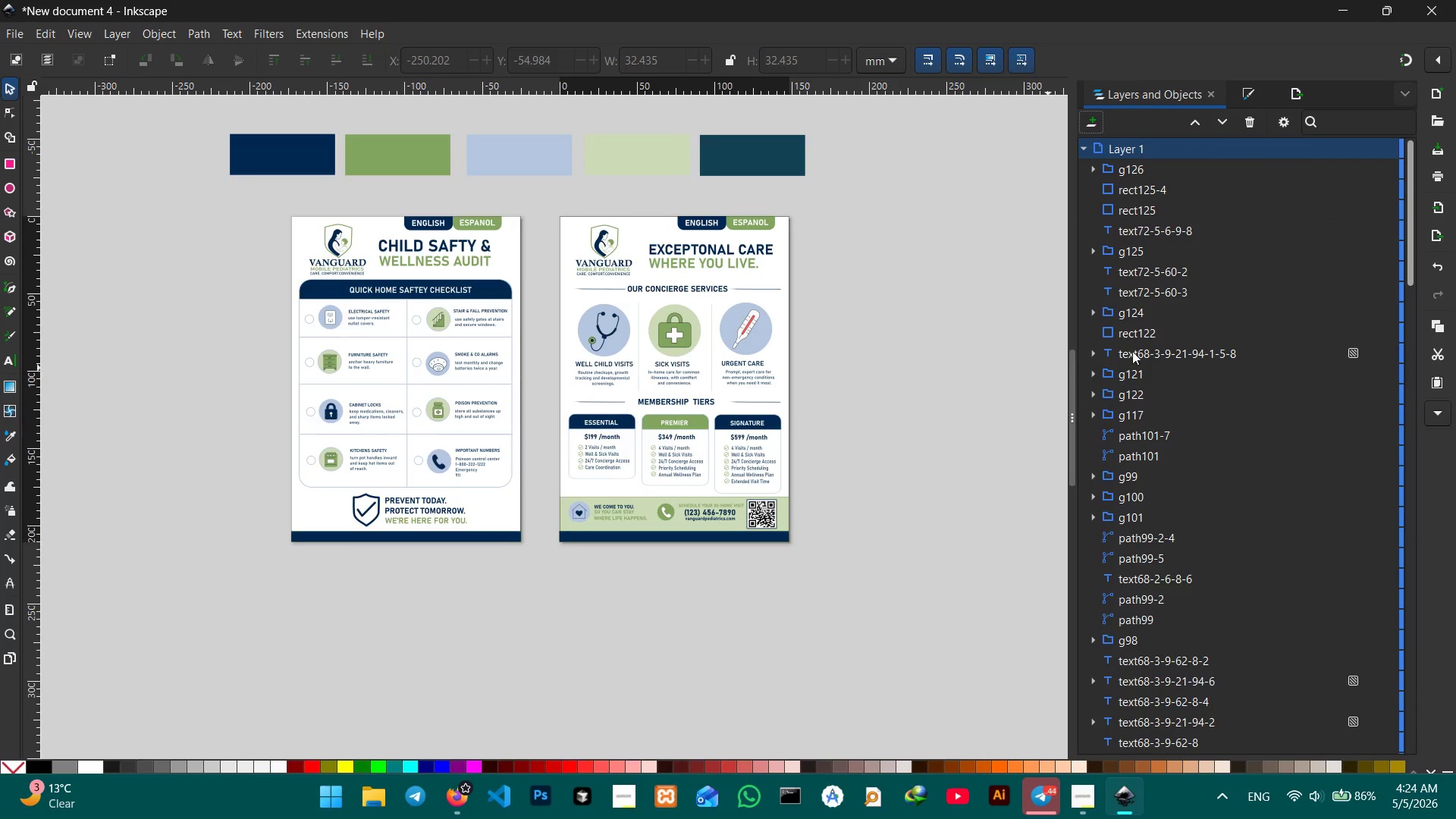 
left_click([1136, 372])
 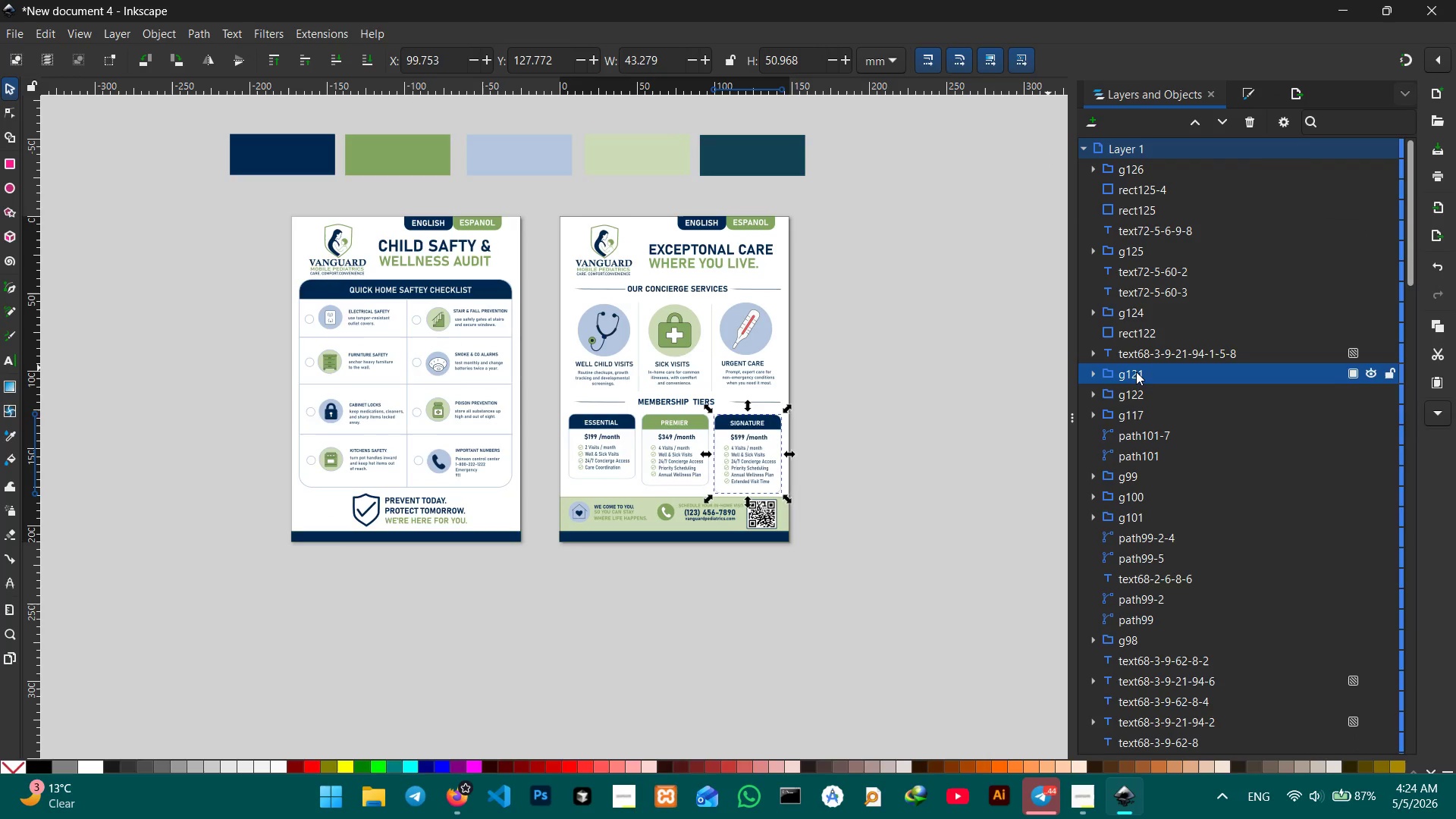 
hold_key(key=ControlLeft, duration=0.69)
scroll: coordinate [1136, 372], scroll_direction: up, amount: 2.0
 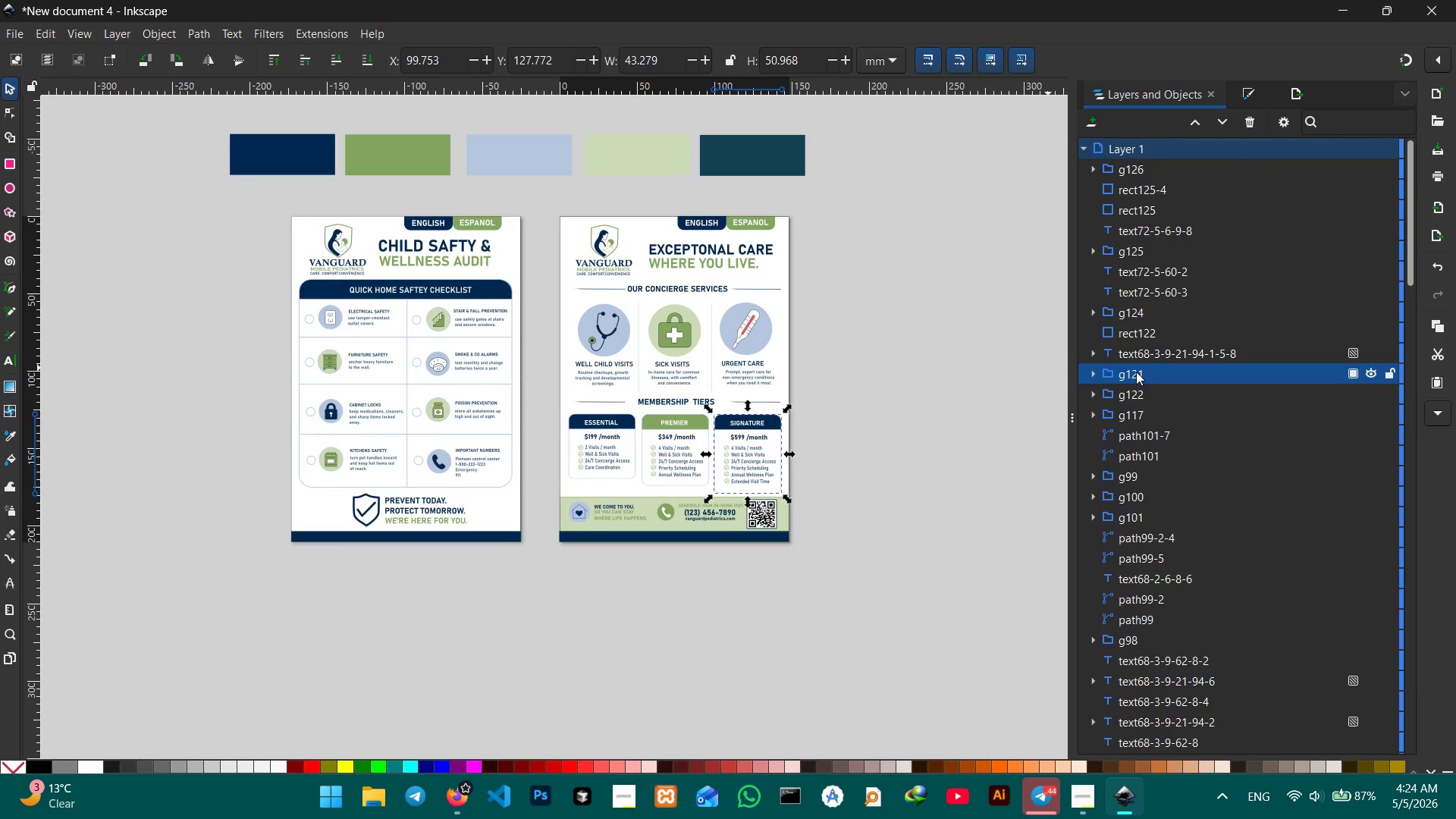 
key(Control+ControlLeft)
 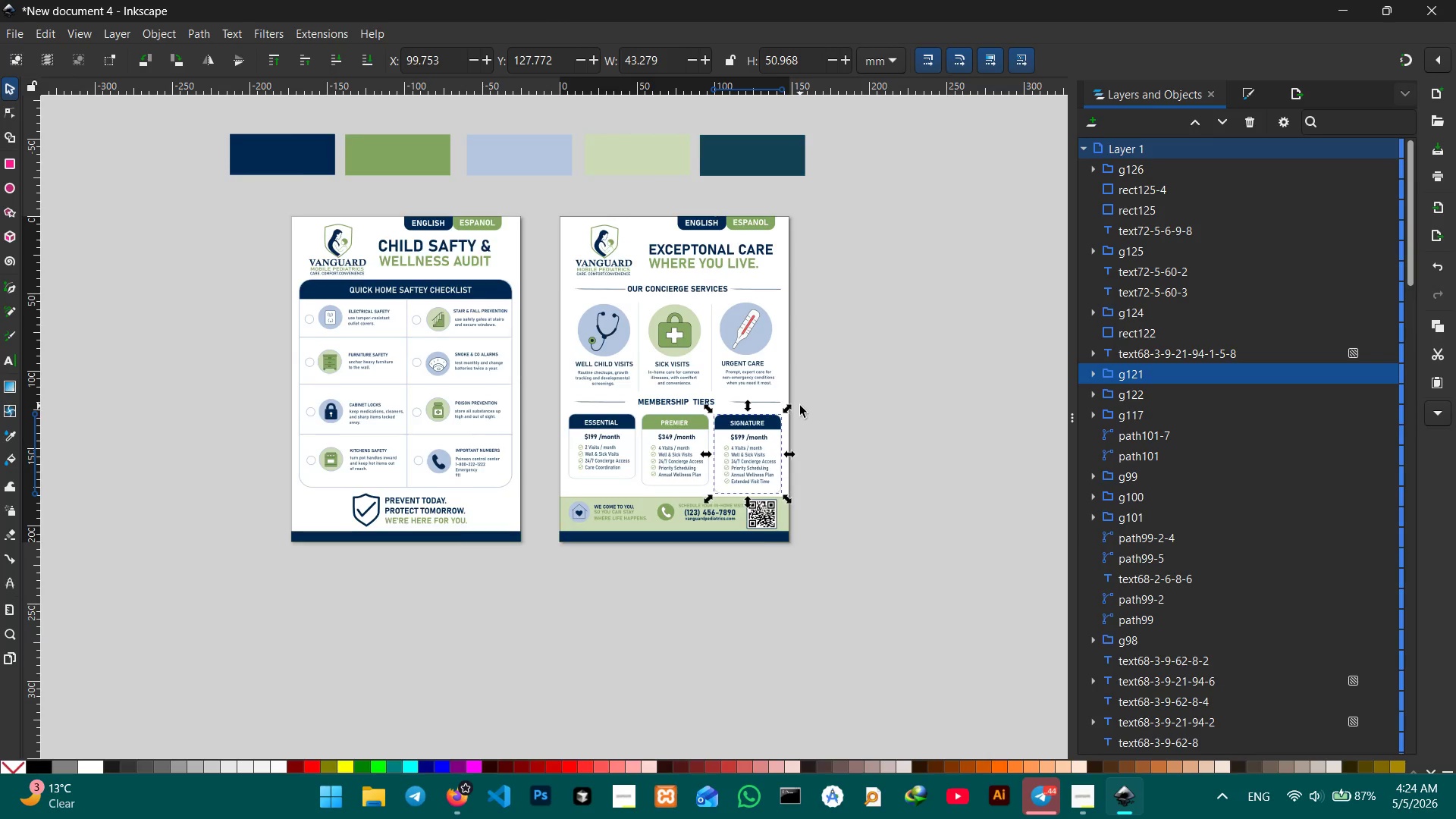 
hold_key(key=ControlLeft, duration=0.58)
scroll: coordinate [800, 406], scroll_direction: up, amount: 2.0
 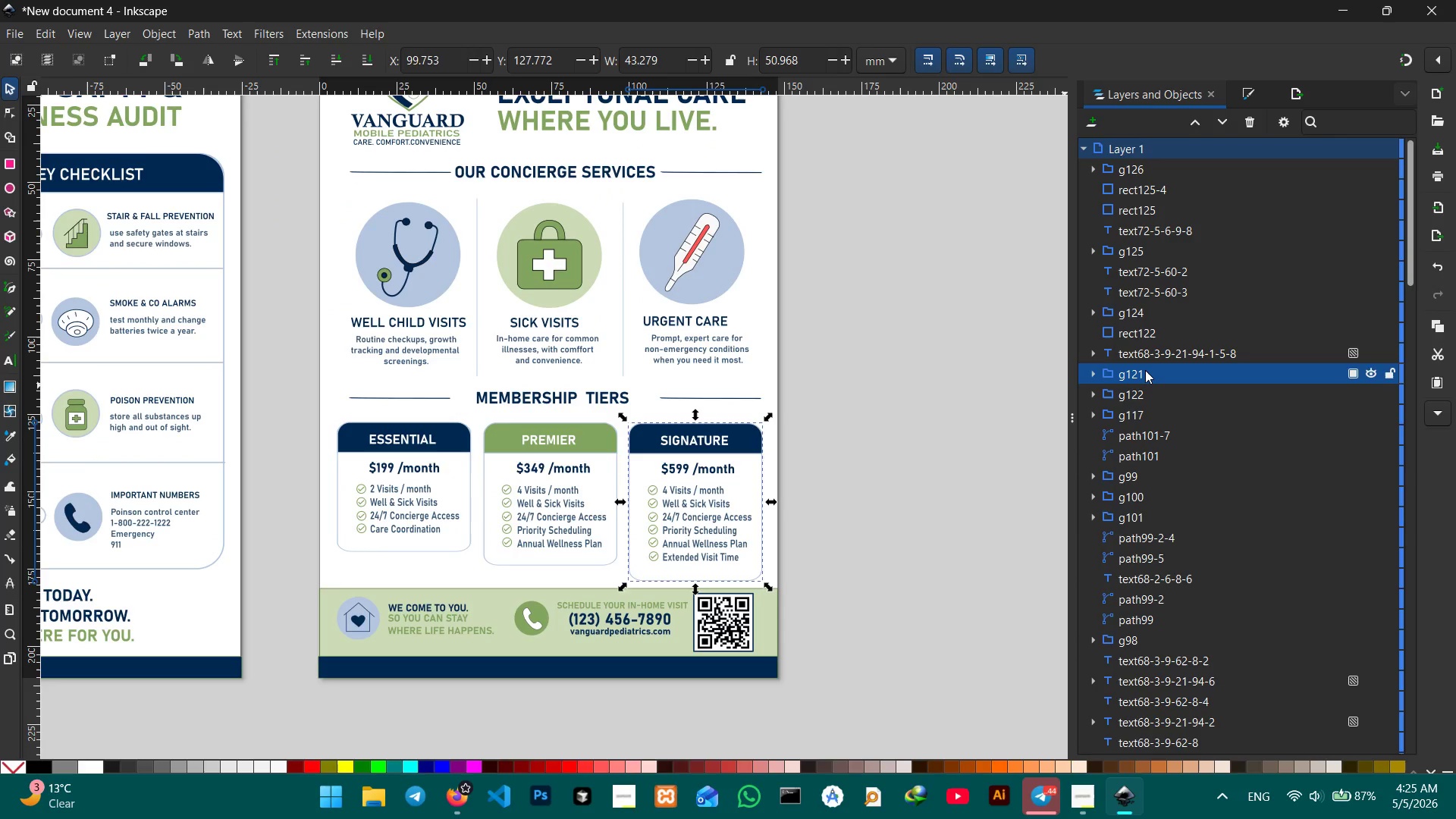 
double_click([1145, 370])
 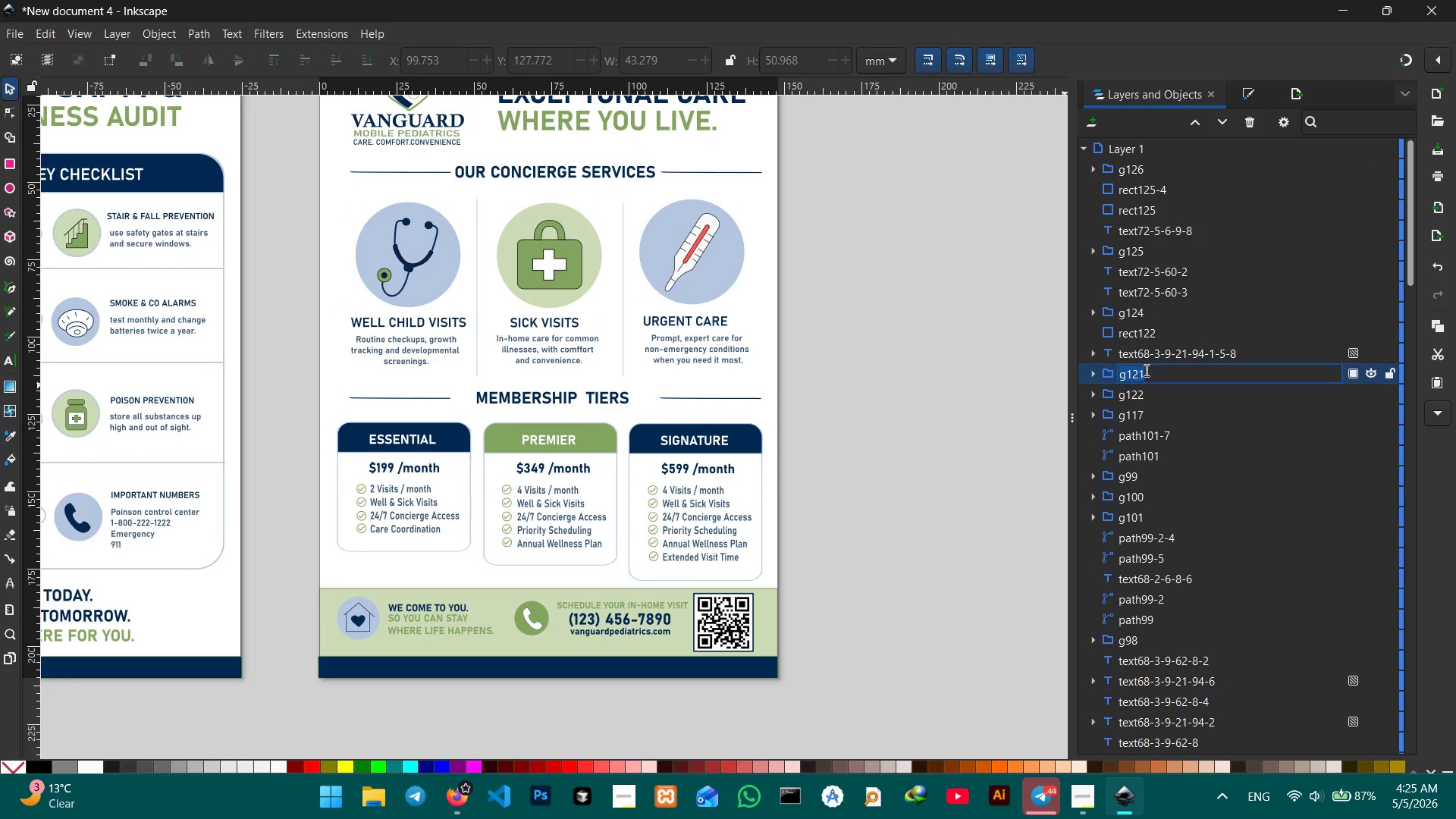 
triple_click([1145, 370])
 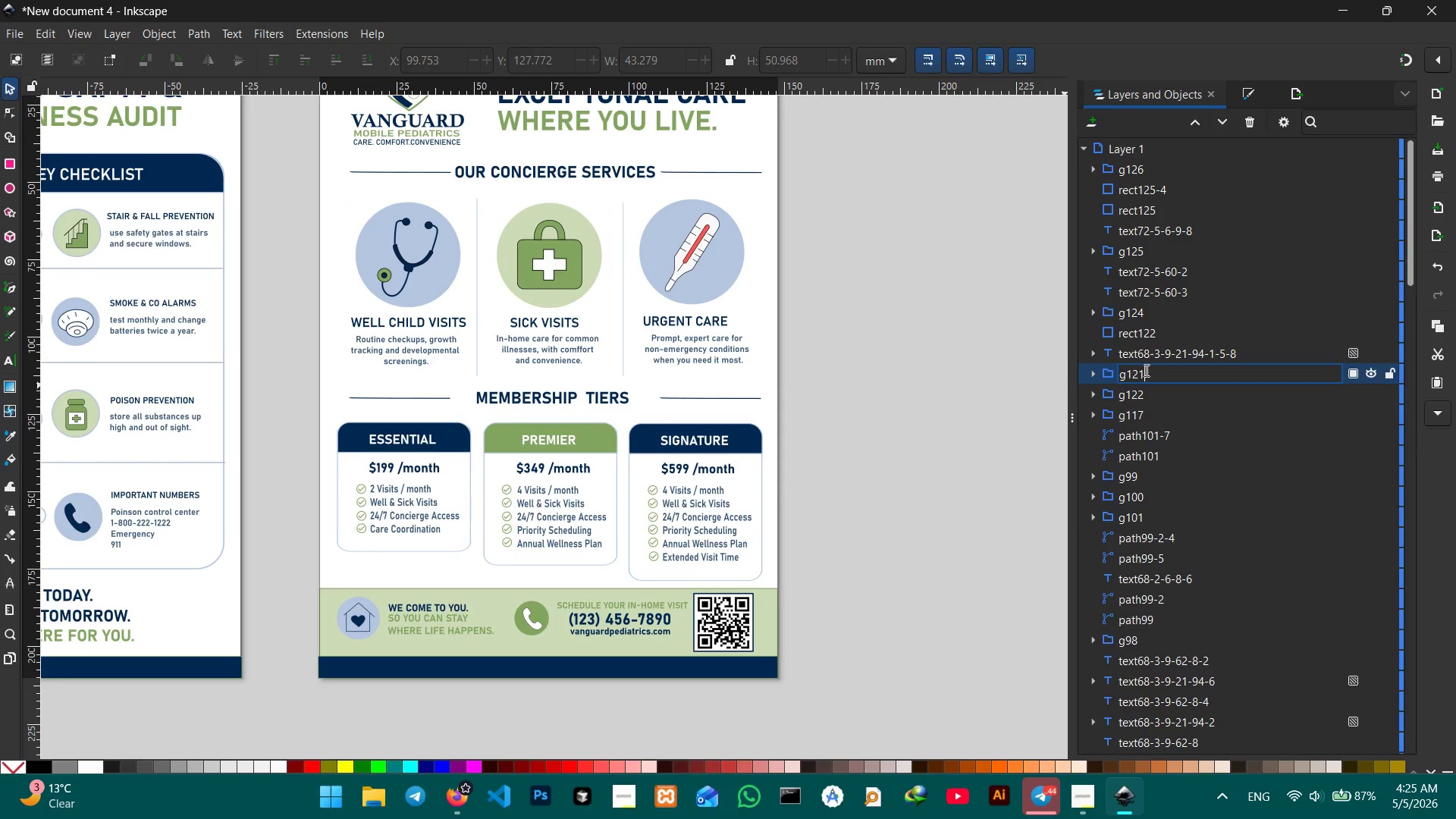 
triple_click([1145, 370])
 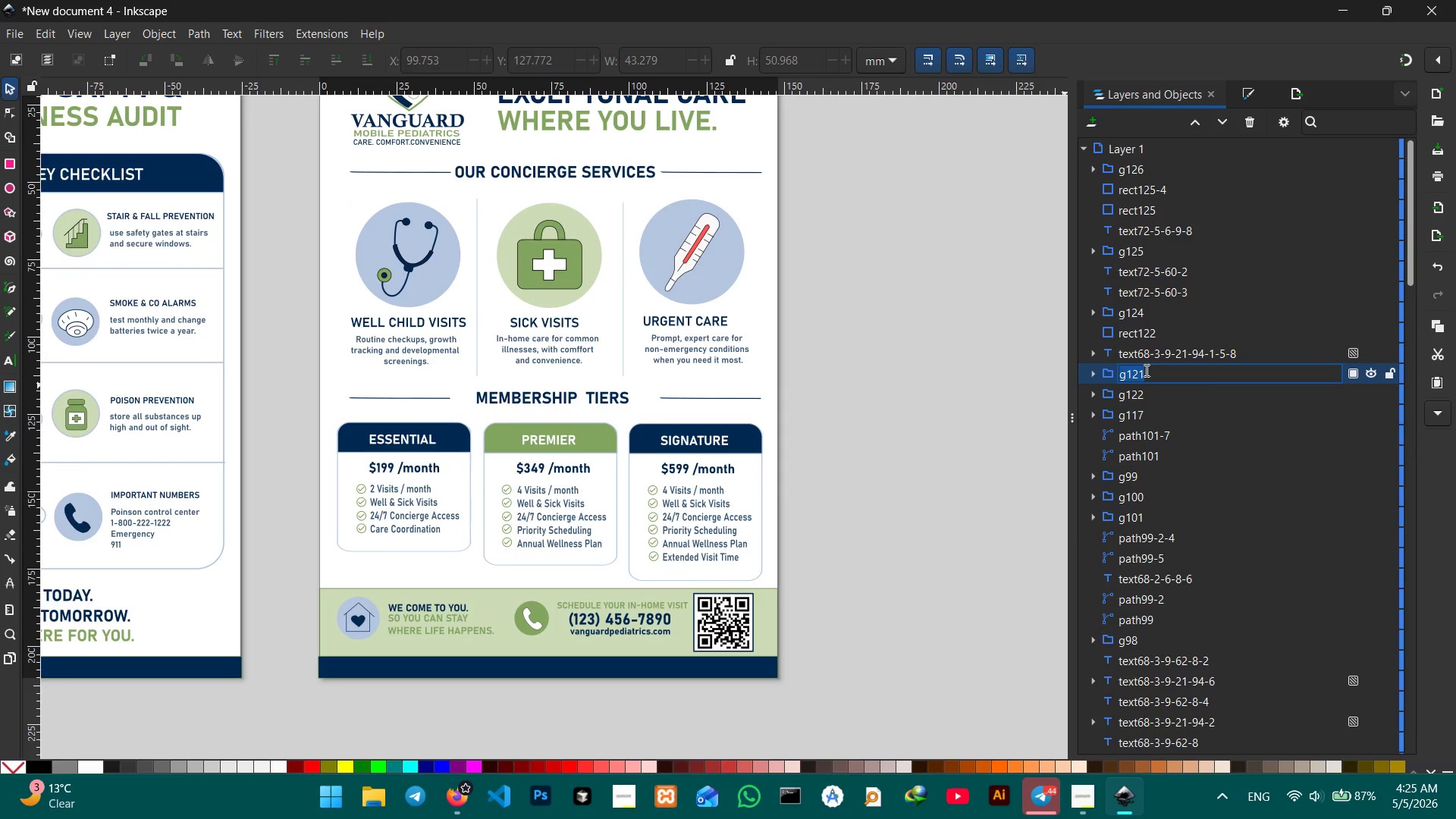 
triple_click([1145, 370])
 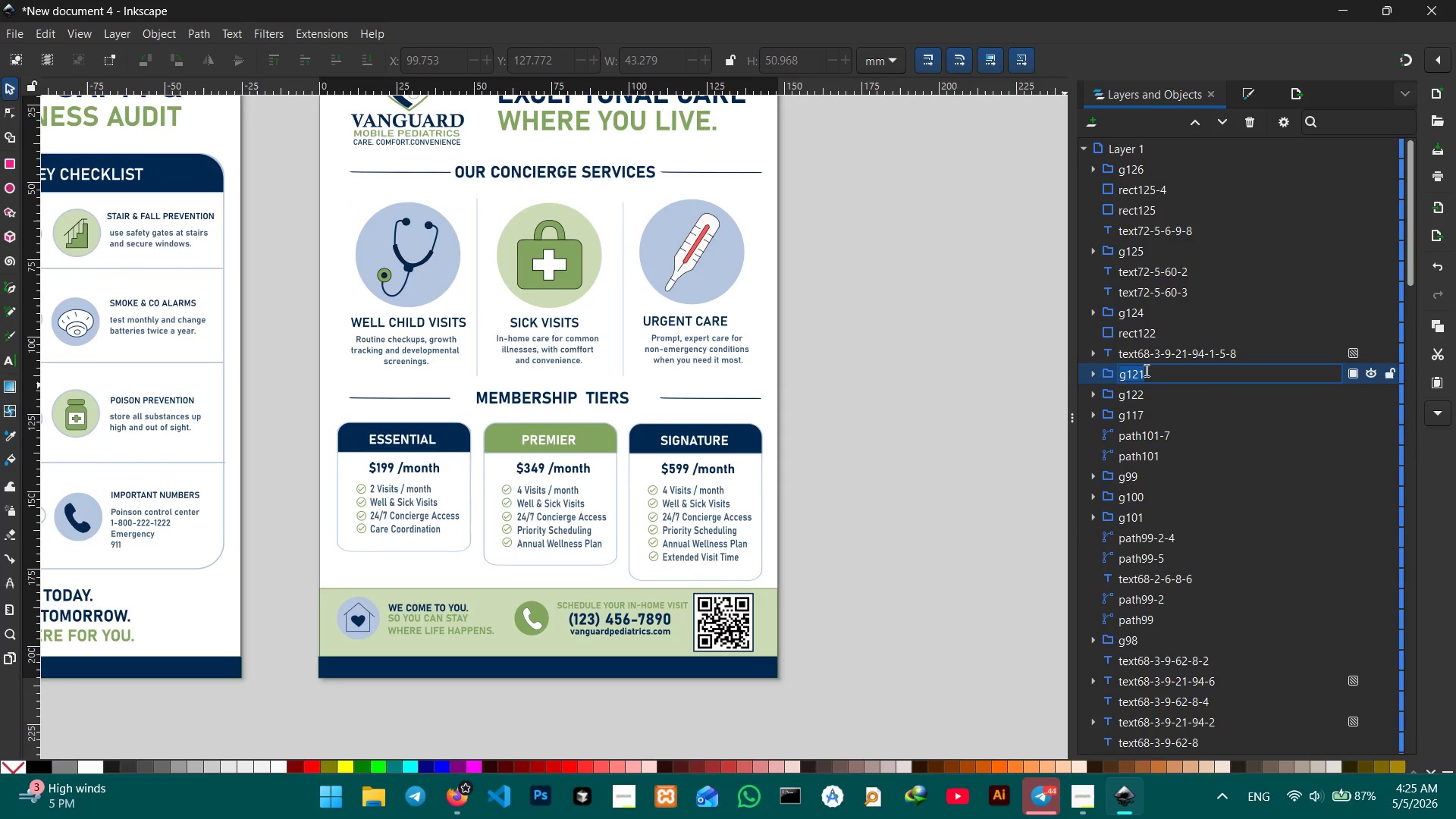 
type(sigi])
 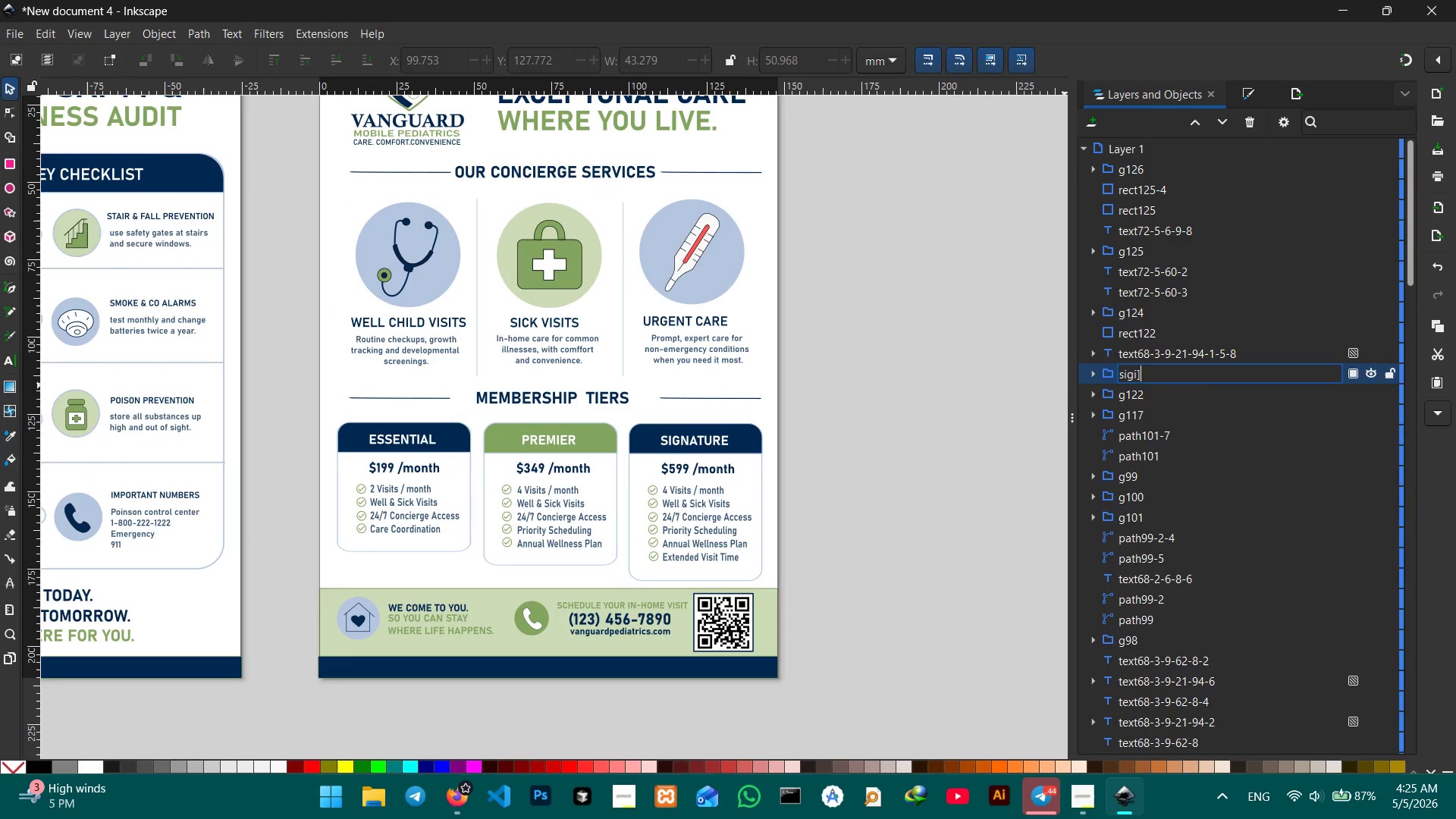 
key(Backspace)
key(Backspace)
type(nature box)
 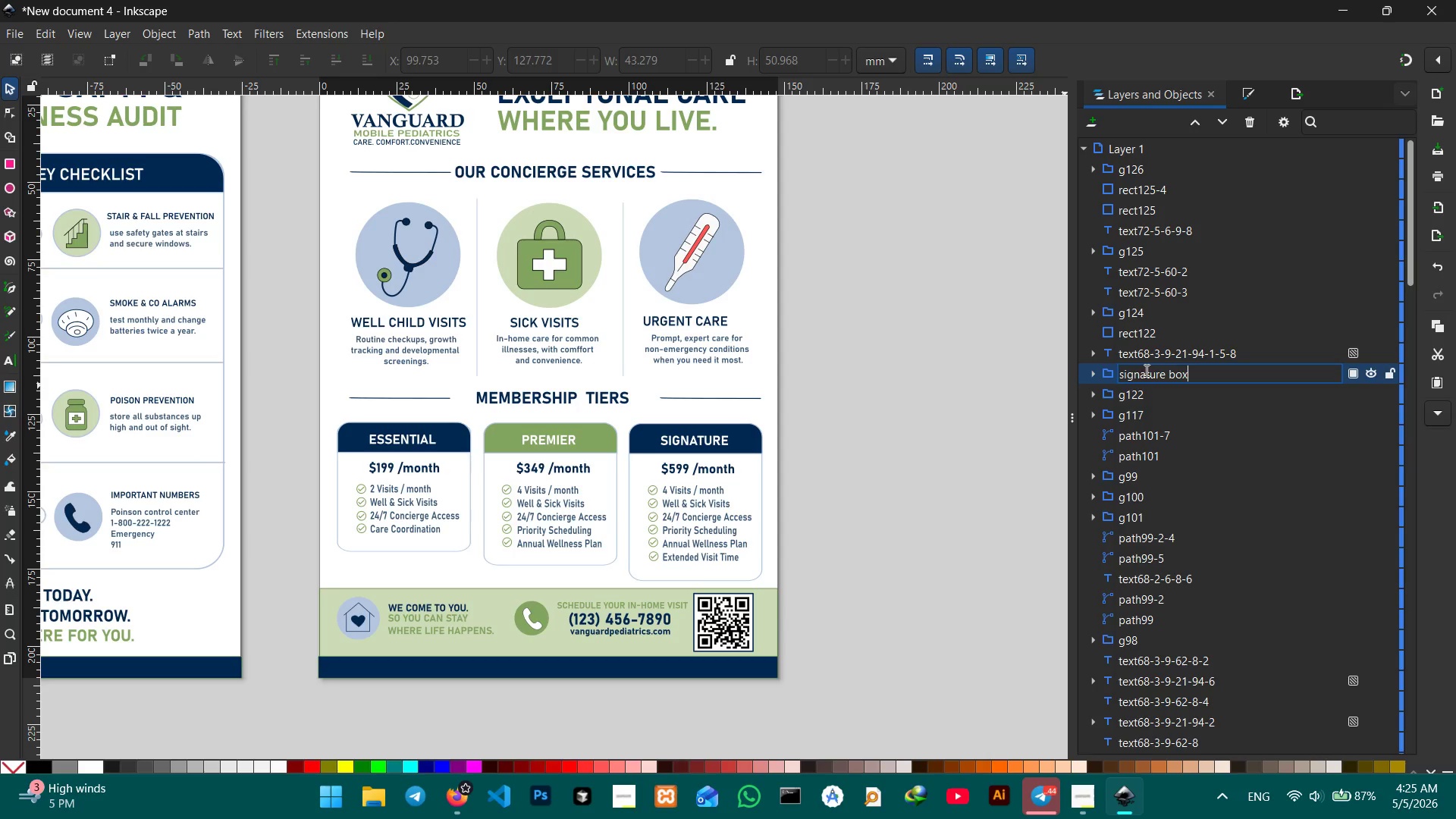 
key(Enter)
 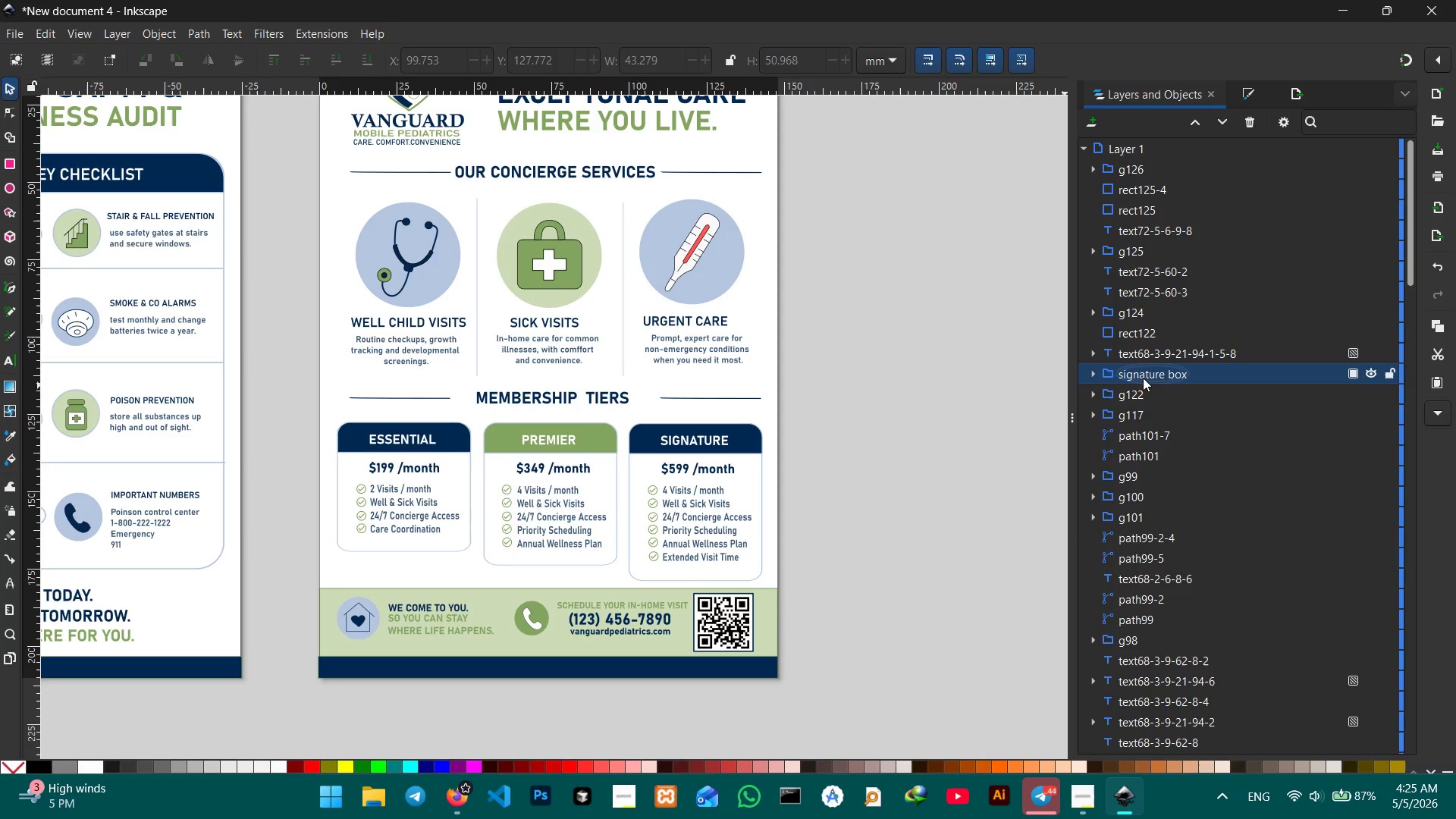 
left_click([1141, 387])
 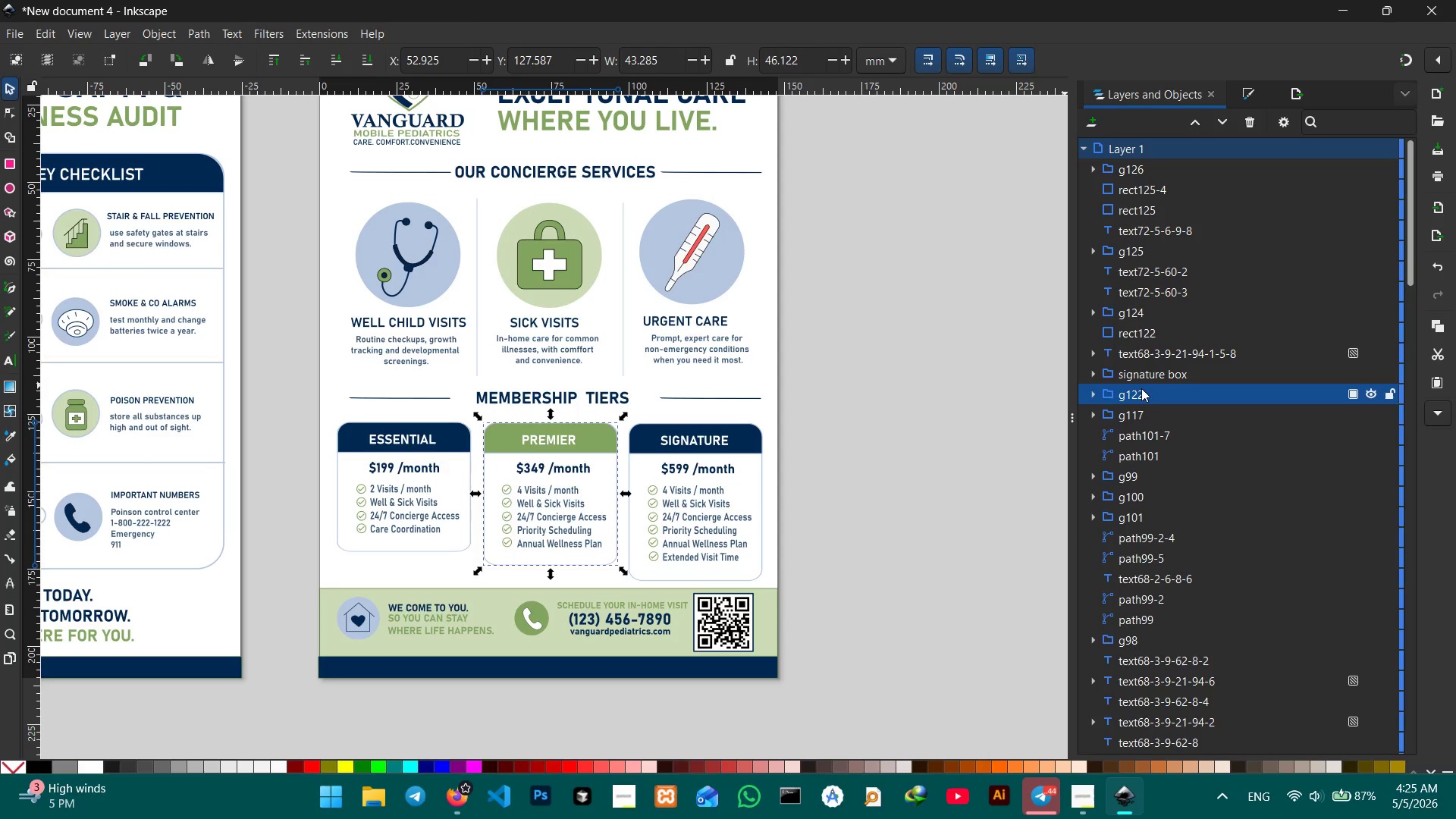 
double_click([1141, 388])
 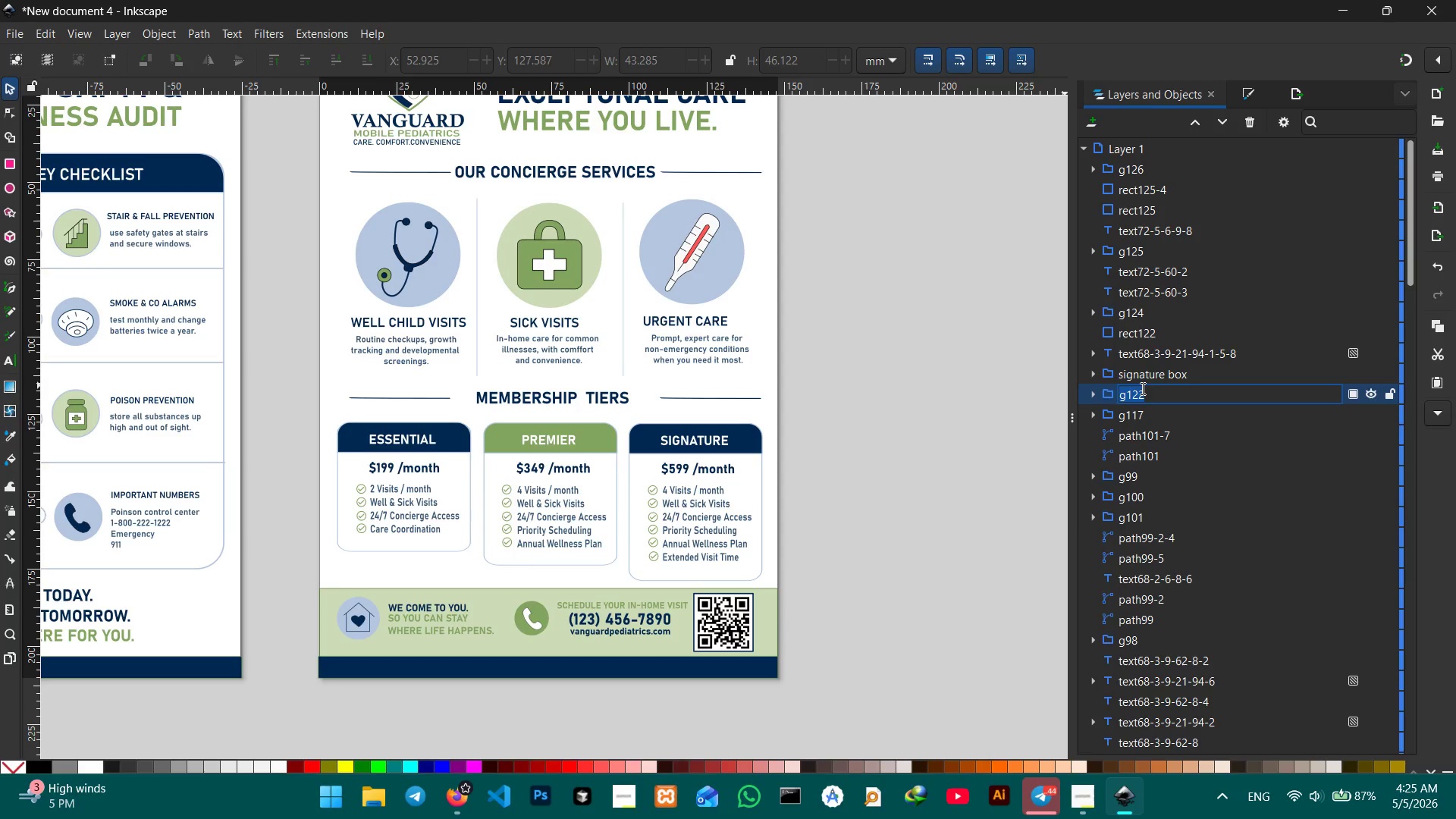 
type(premier)
 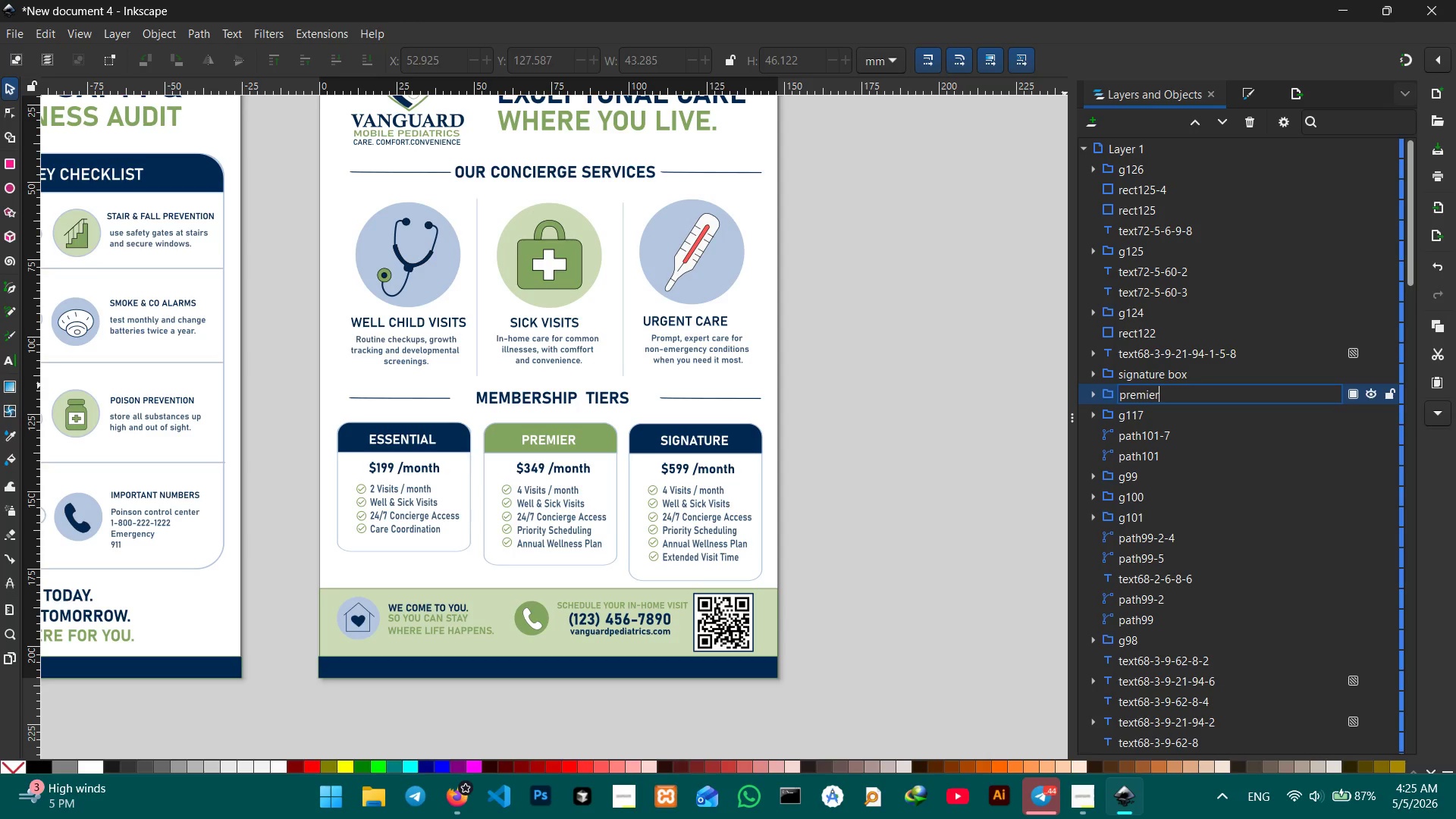 
type( box)
 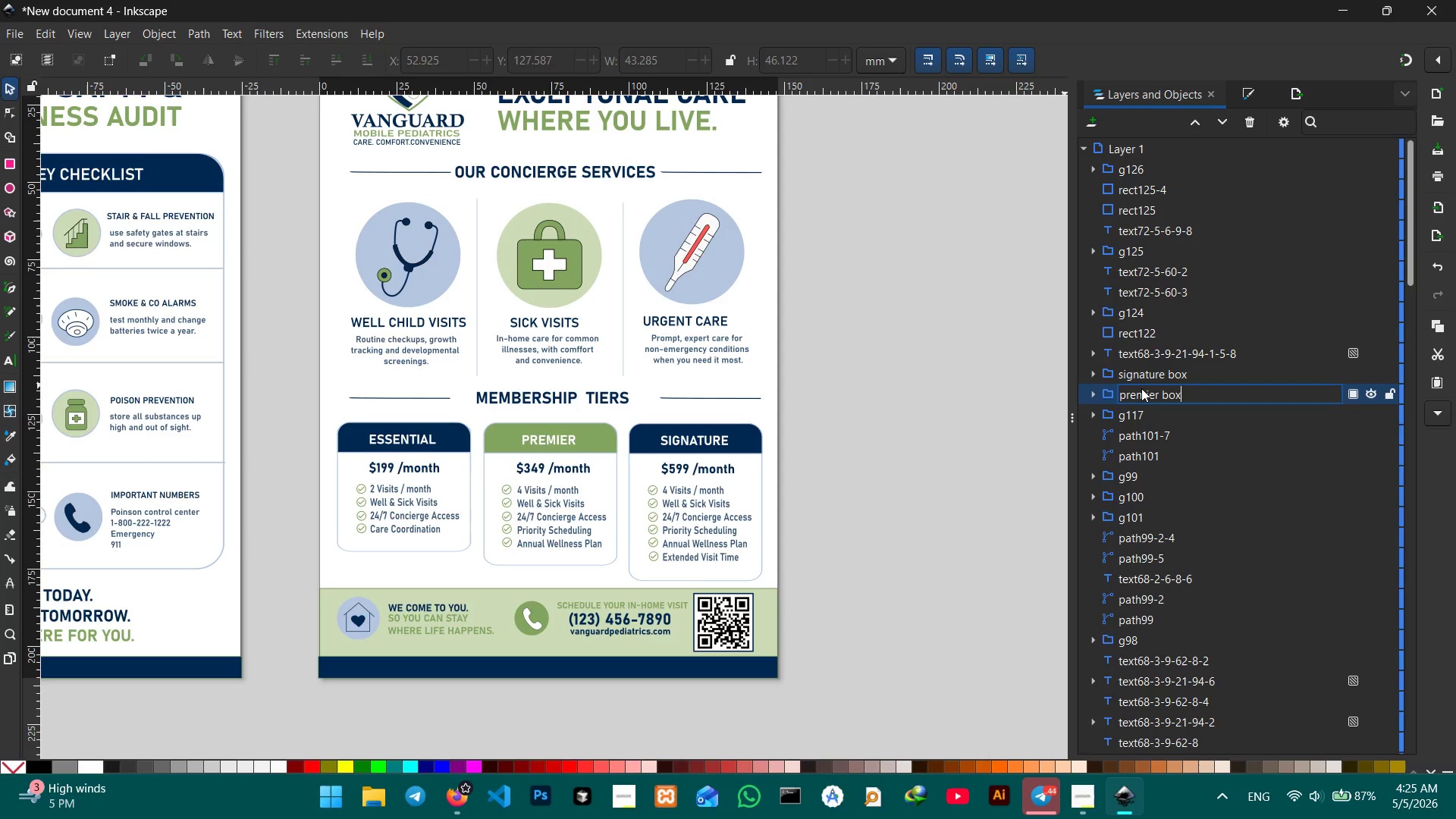 
key(Enter)
 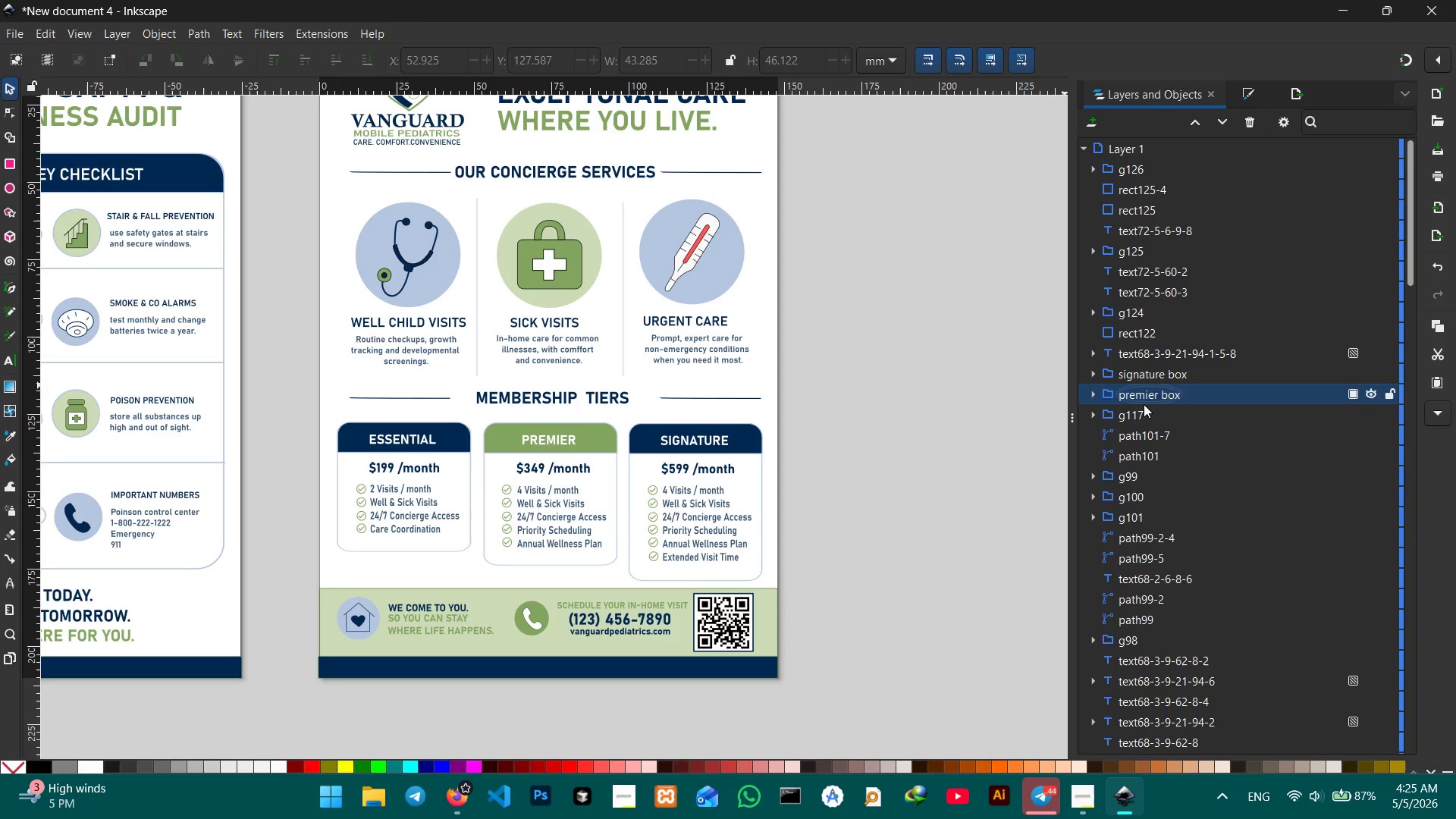 
left_click([1144, 408])
 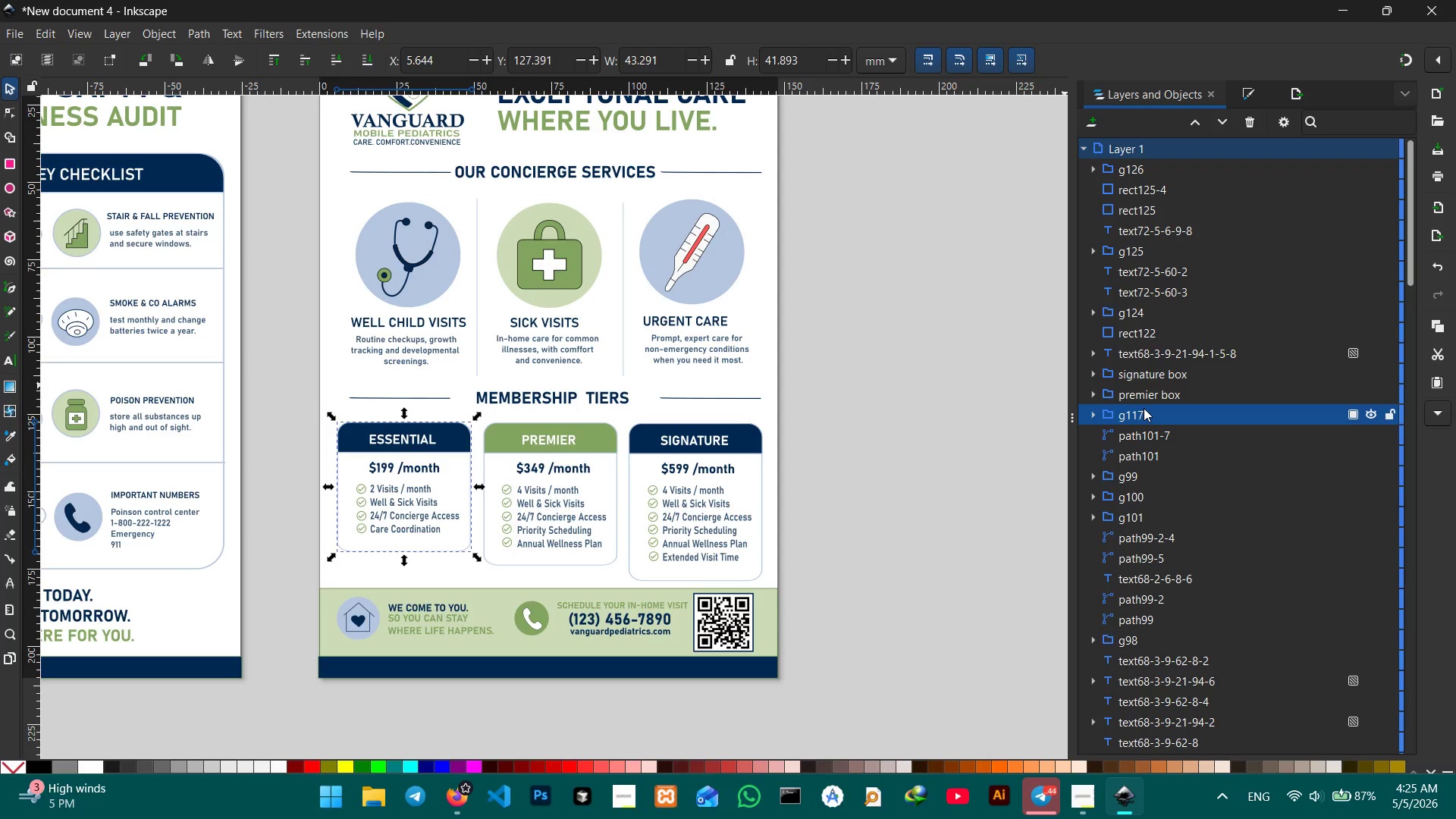 
double_click([1144, 408])
 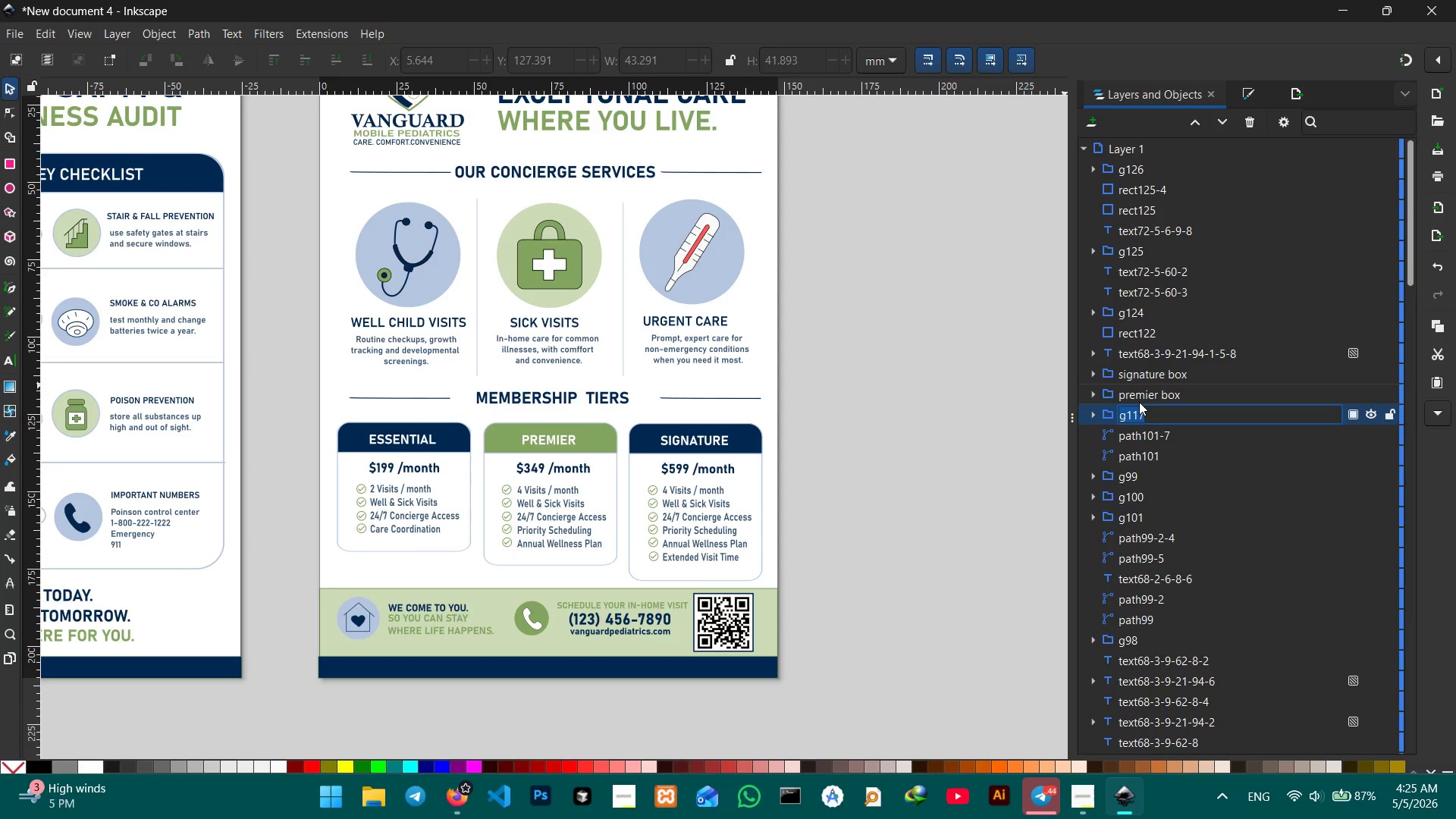 
type(essential box)
 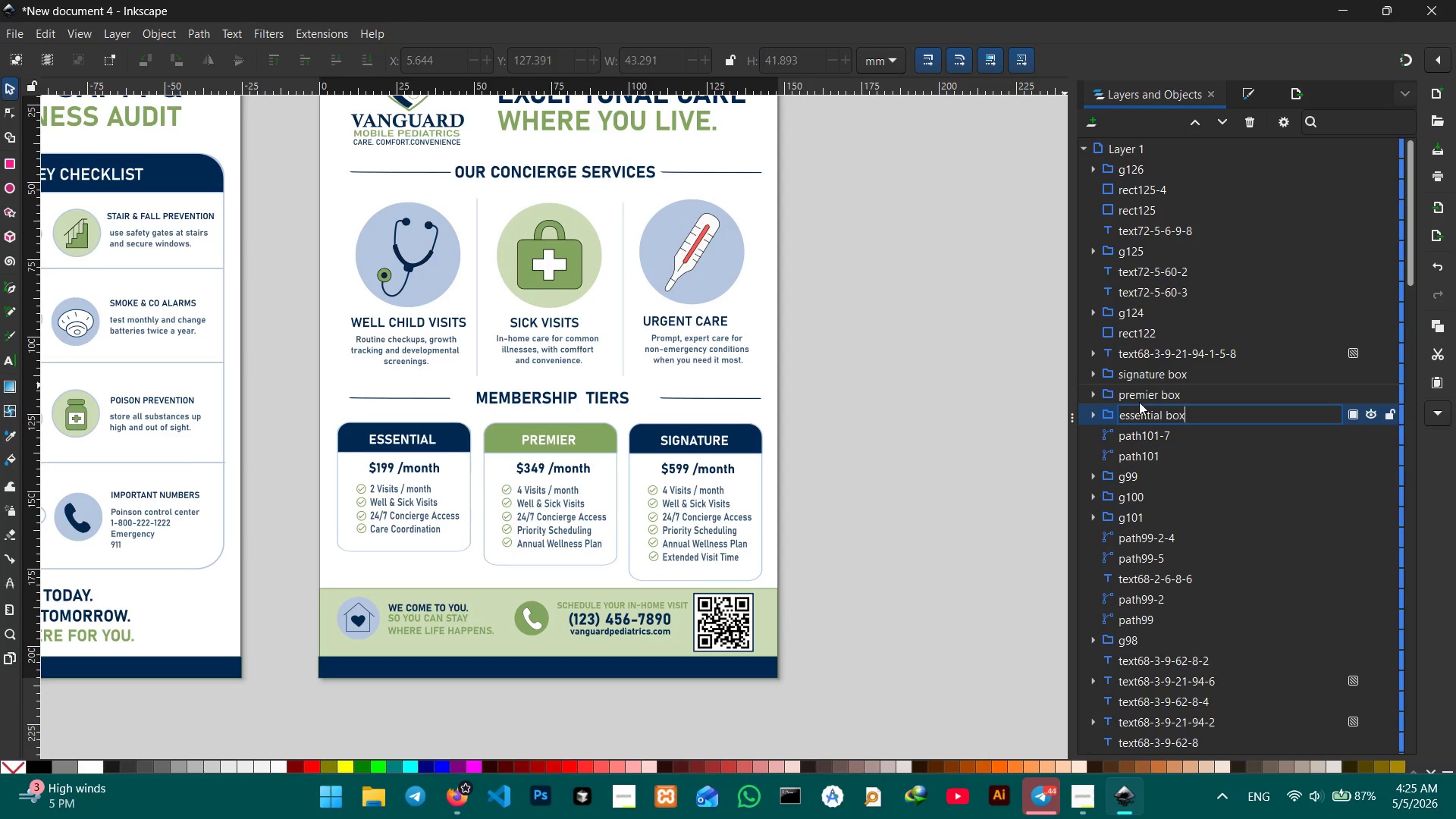 
key(Enter)
 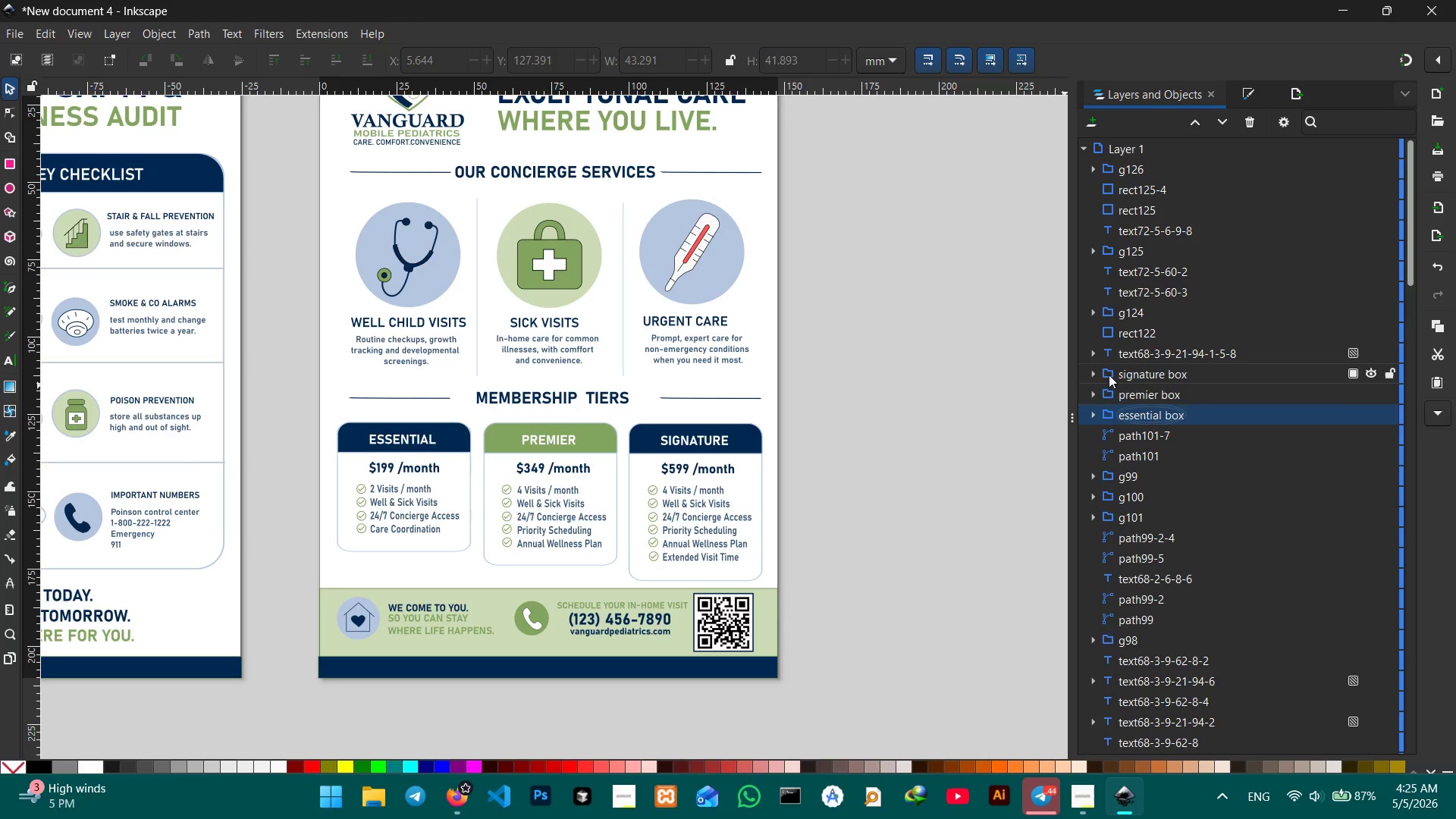 
left_click([1146, 333])
 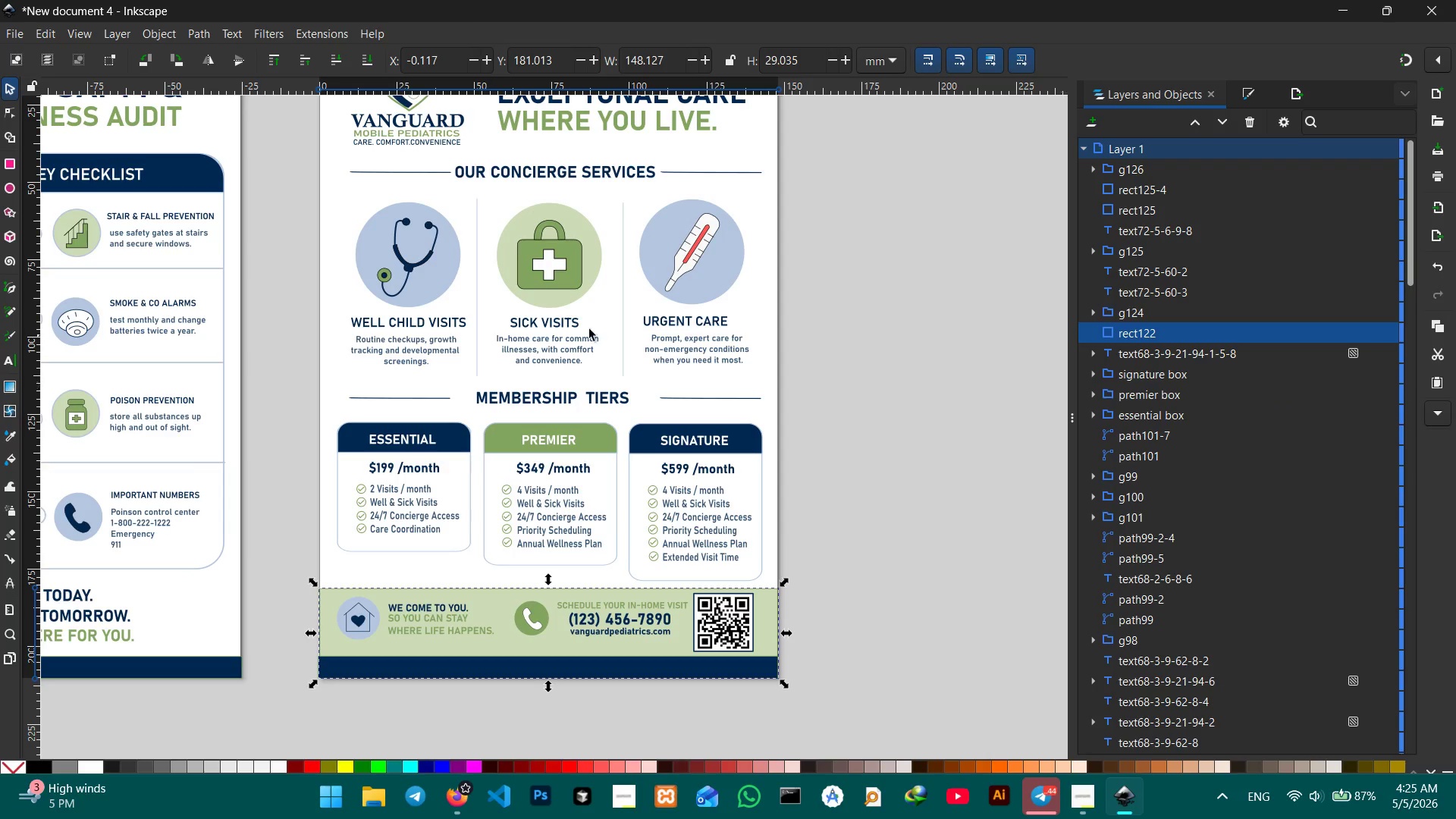 
left_click([708, 236])
 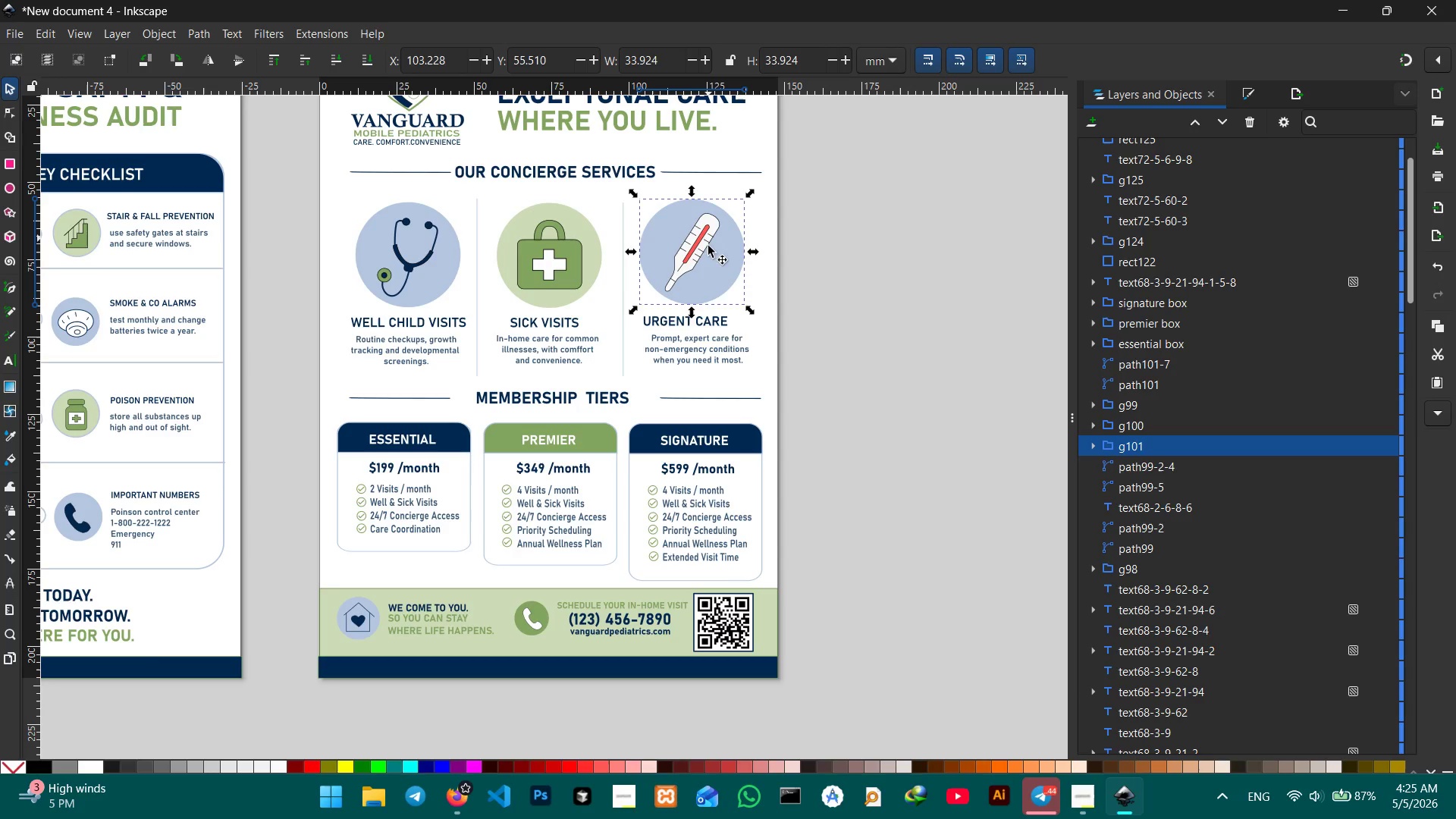 
left_click([715, 319])
 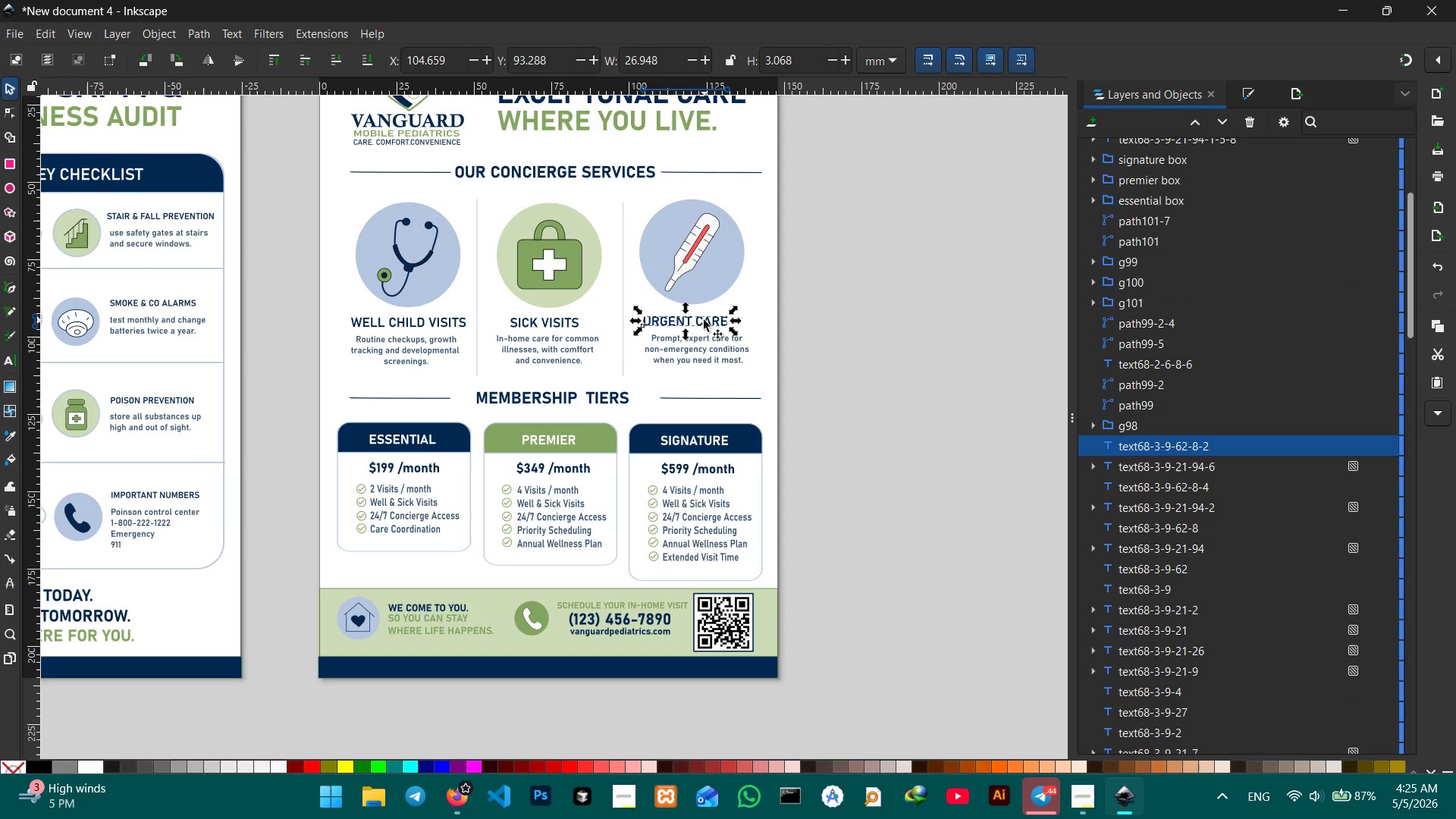 
left_click_drag(start_coordinate=[704, 320], to_coordinate=[714, 322])
 